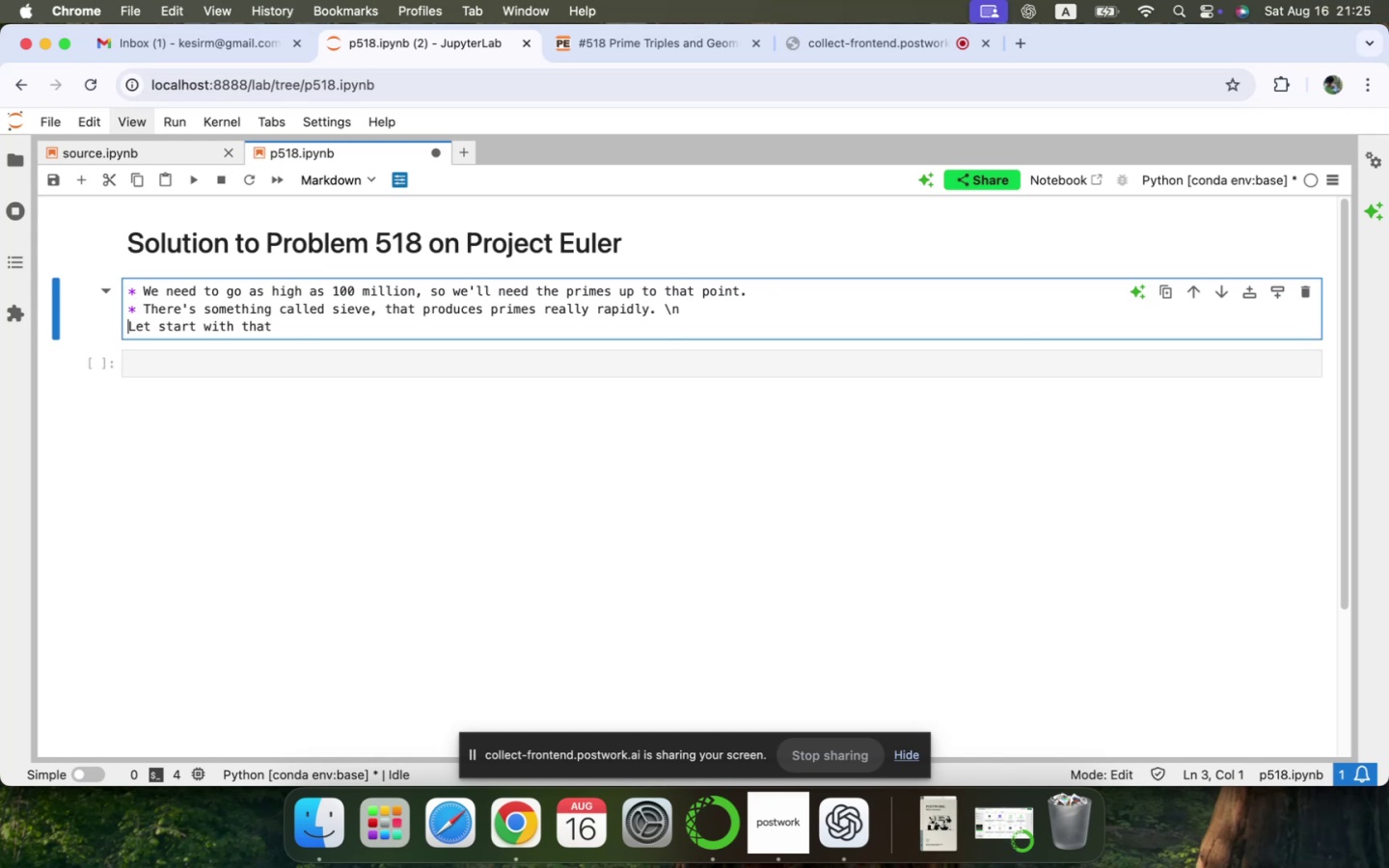 
key(Shift+8)
 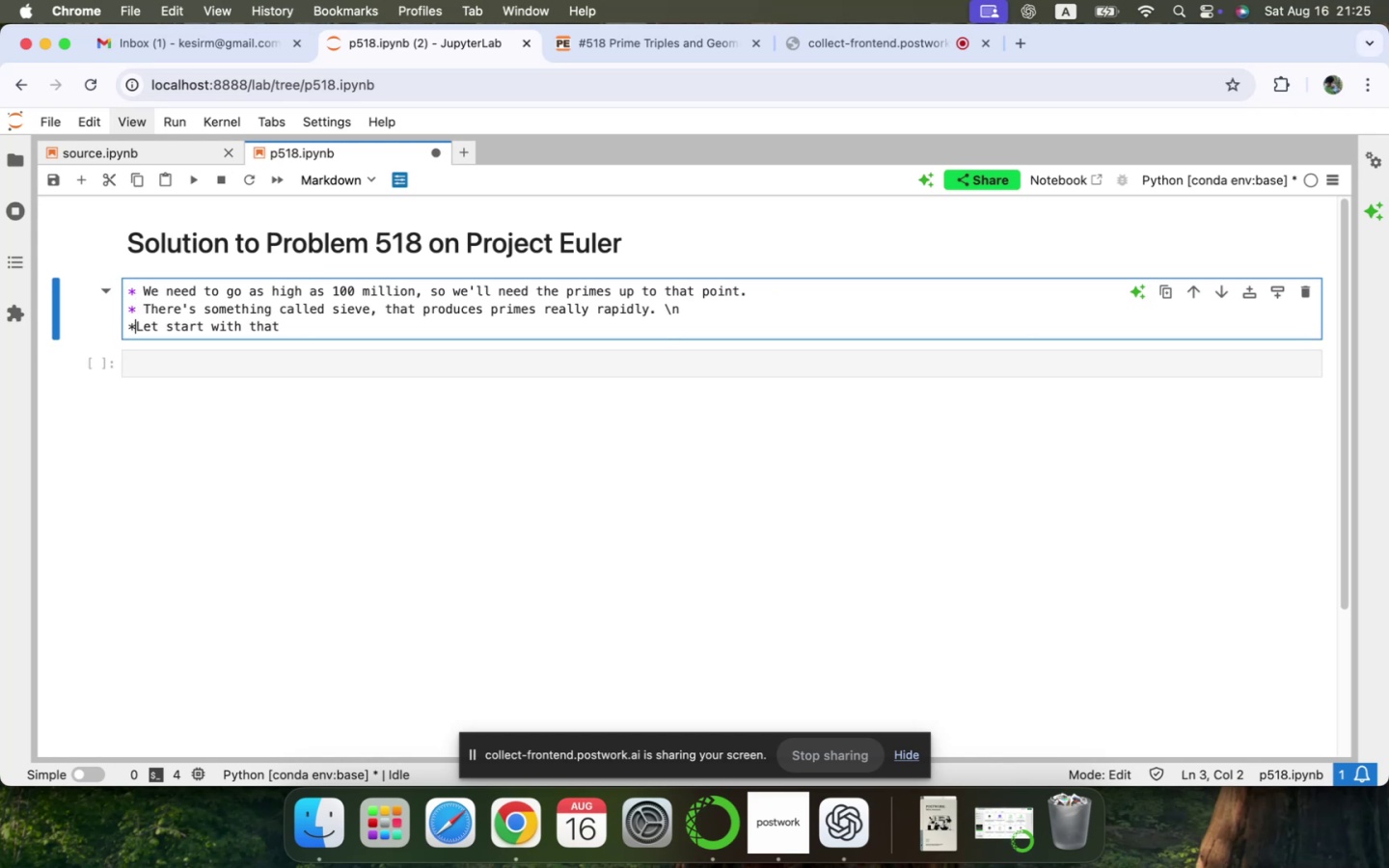 
key(Space)
 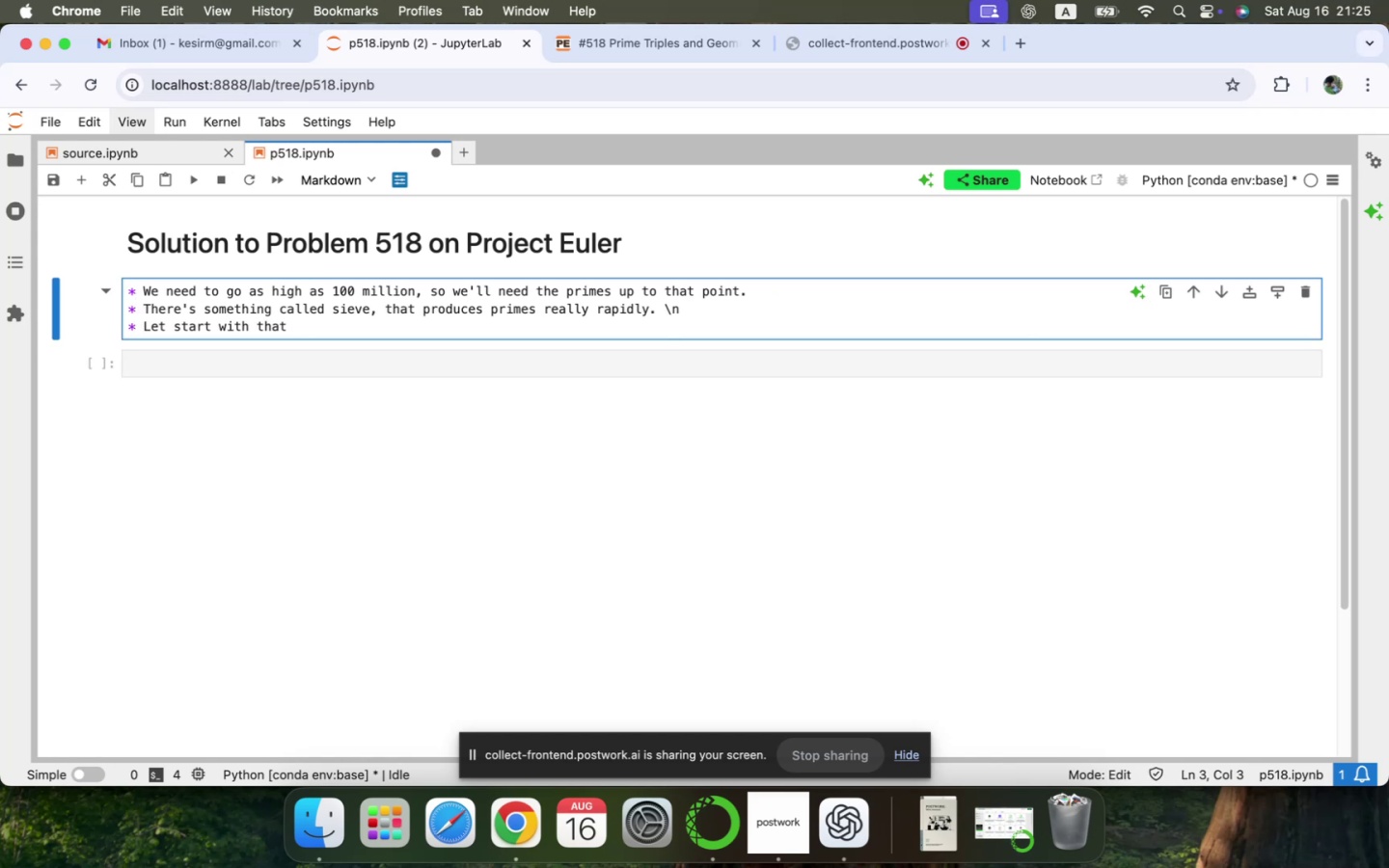 
key(ArrowDown)
 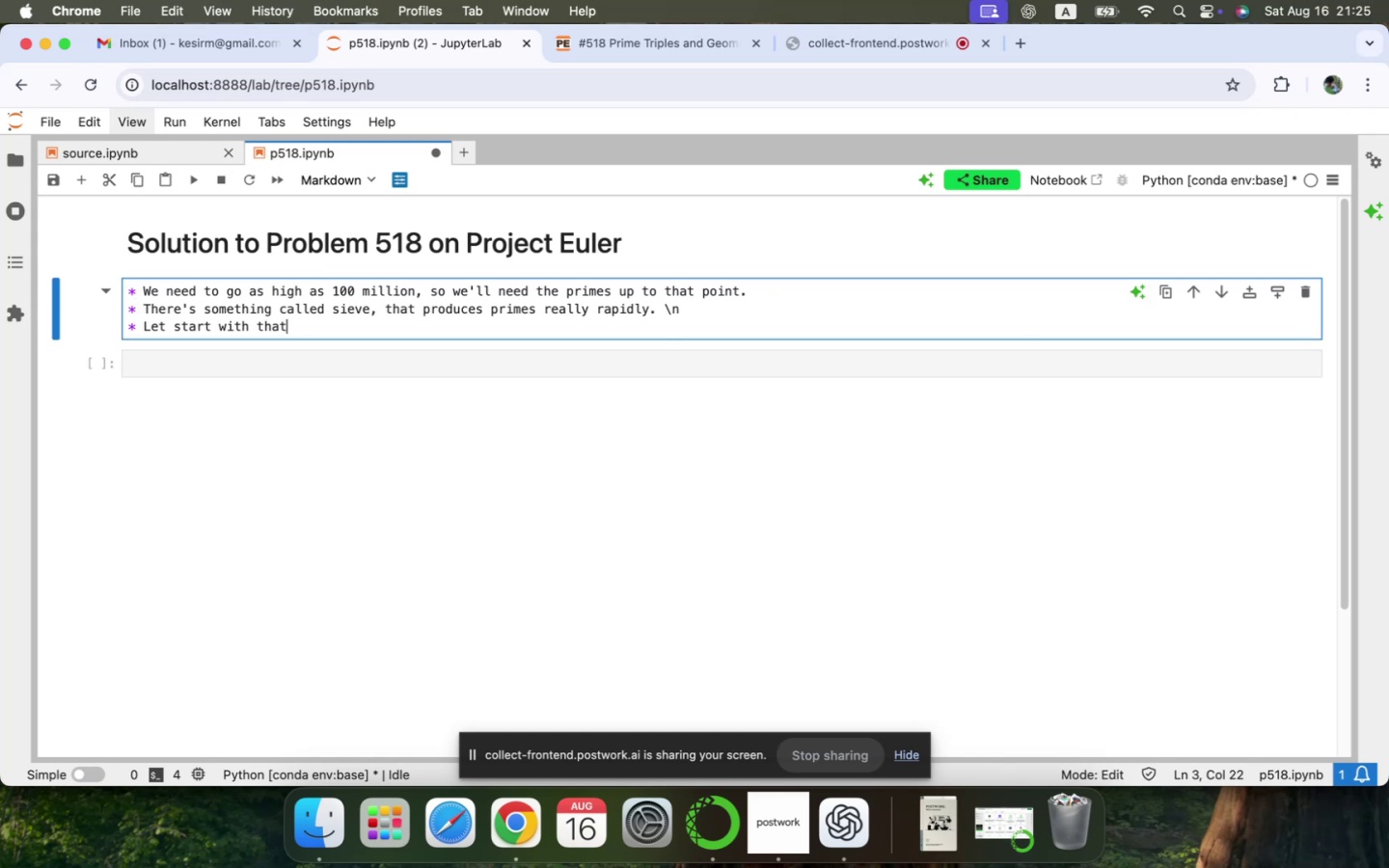 
key(Shift+ShiftLeft)
 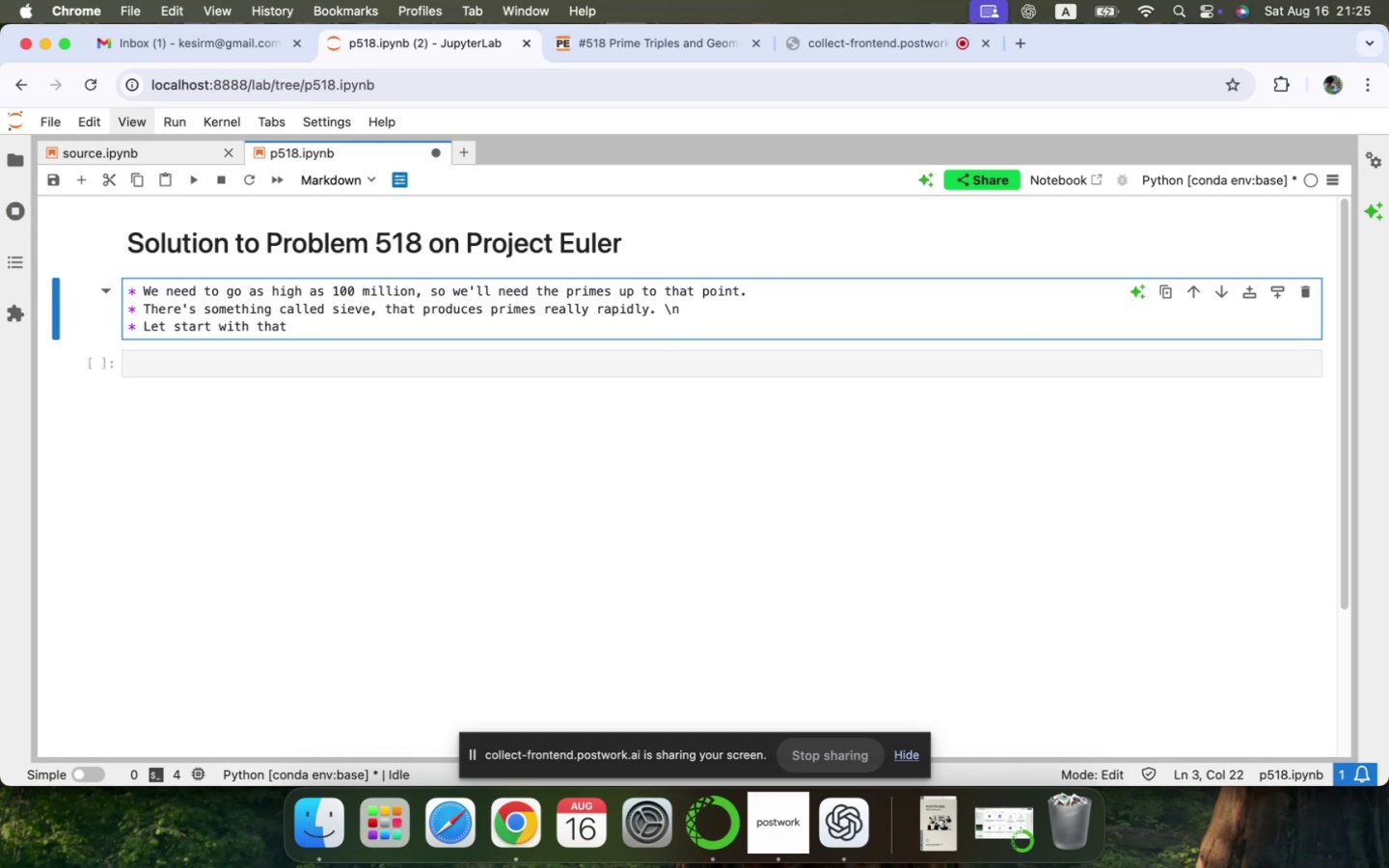 
key(Shift+Enter)
 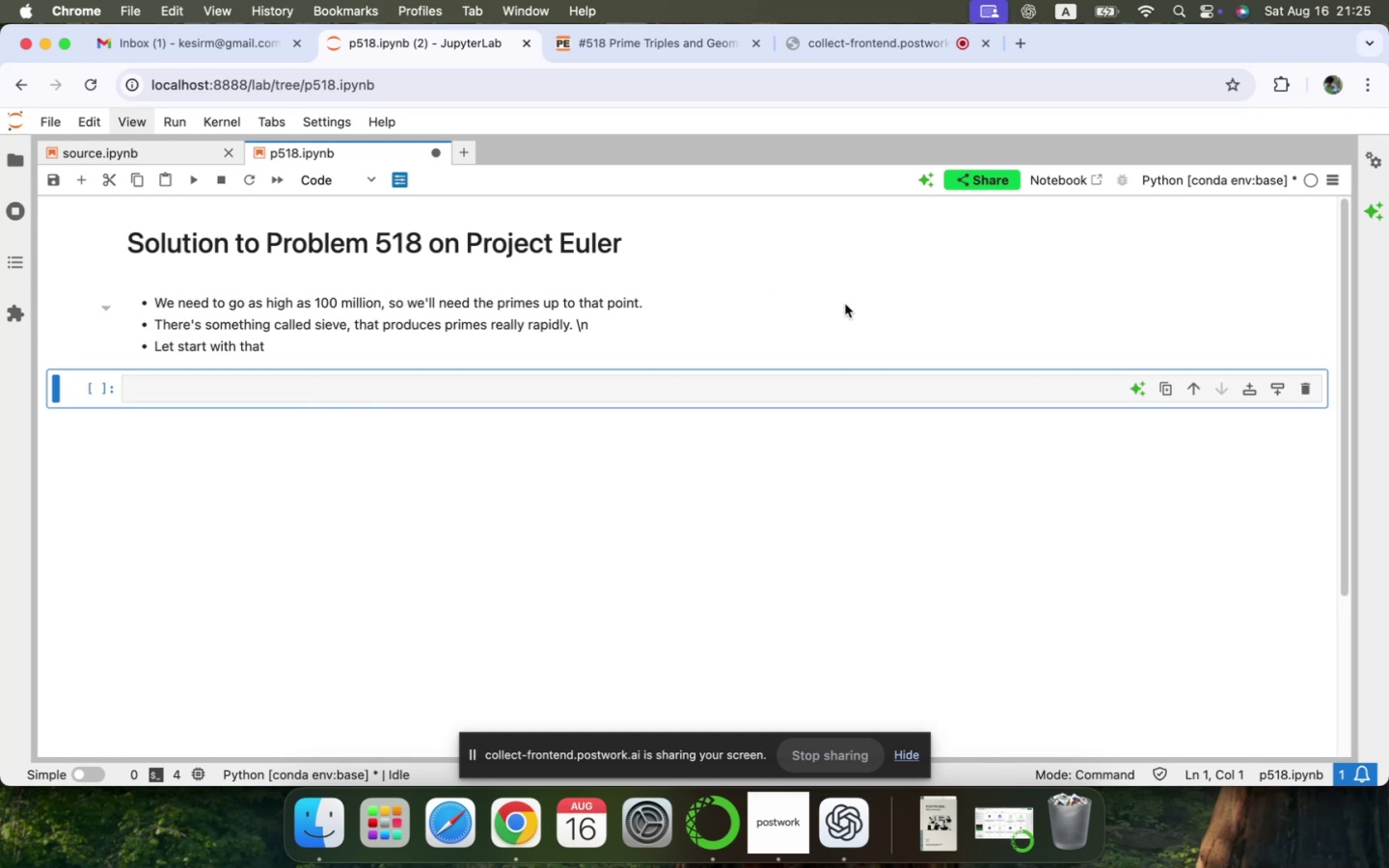 
left_click([210, 385])
 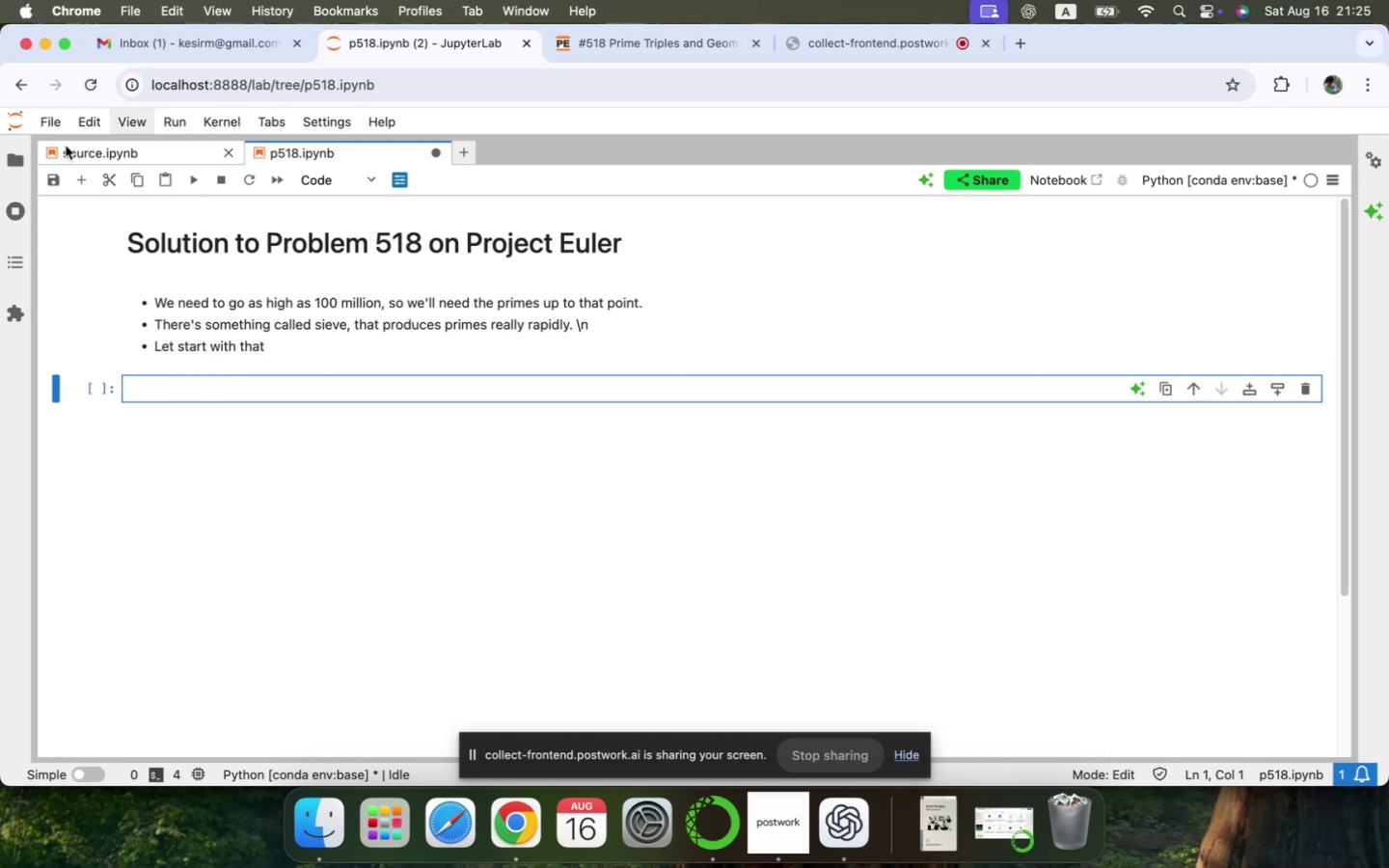 
left_click([66, 146])
 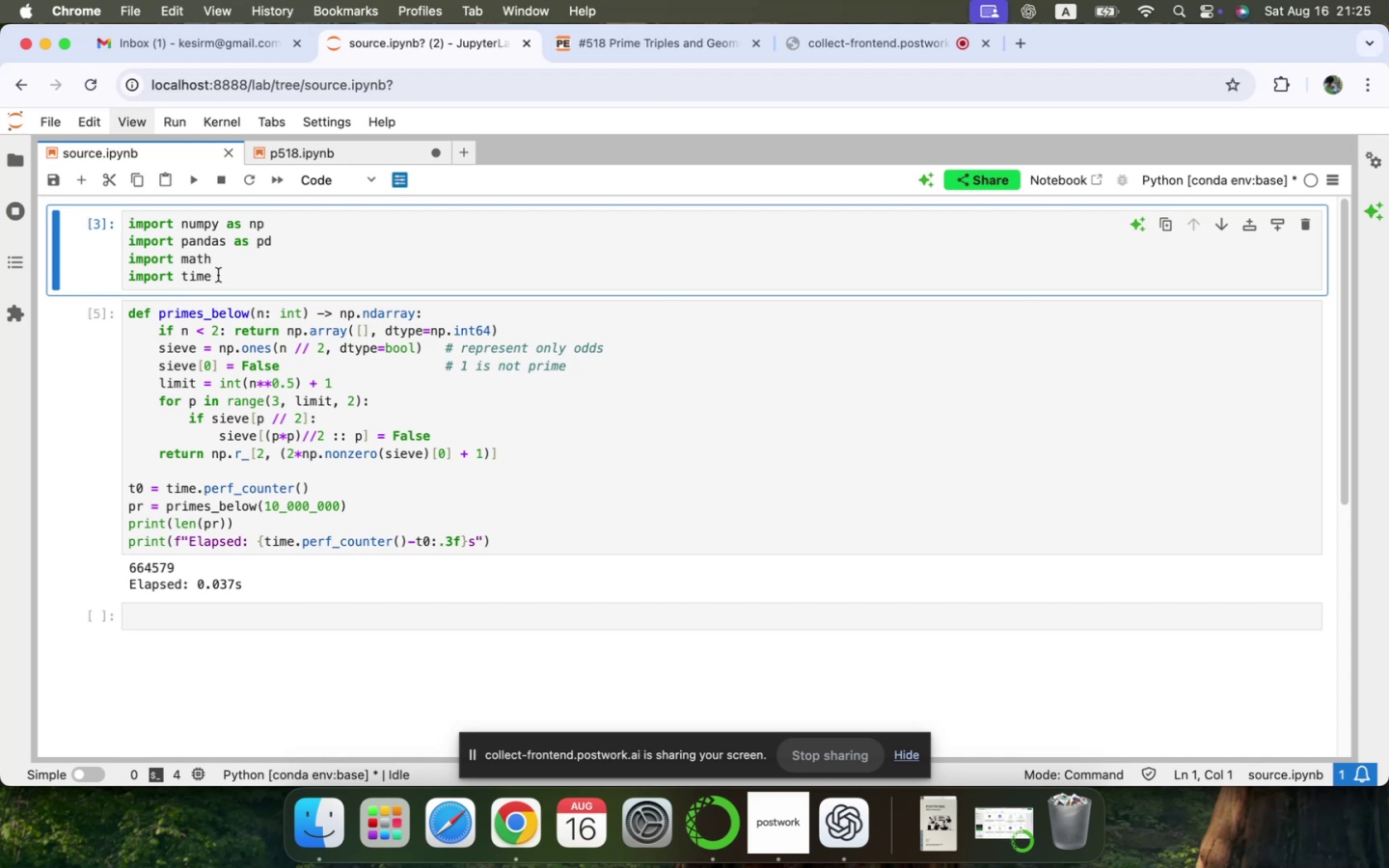 
left_click_drag(start_coordinate=[224, 276], to_coordinate=[96, 215])
 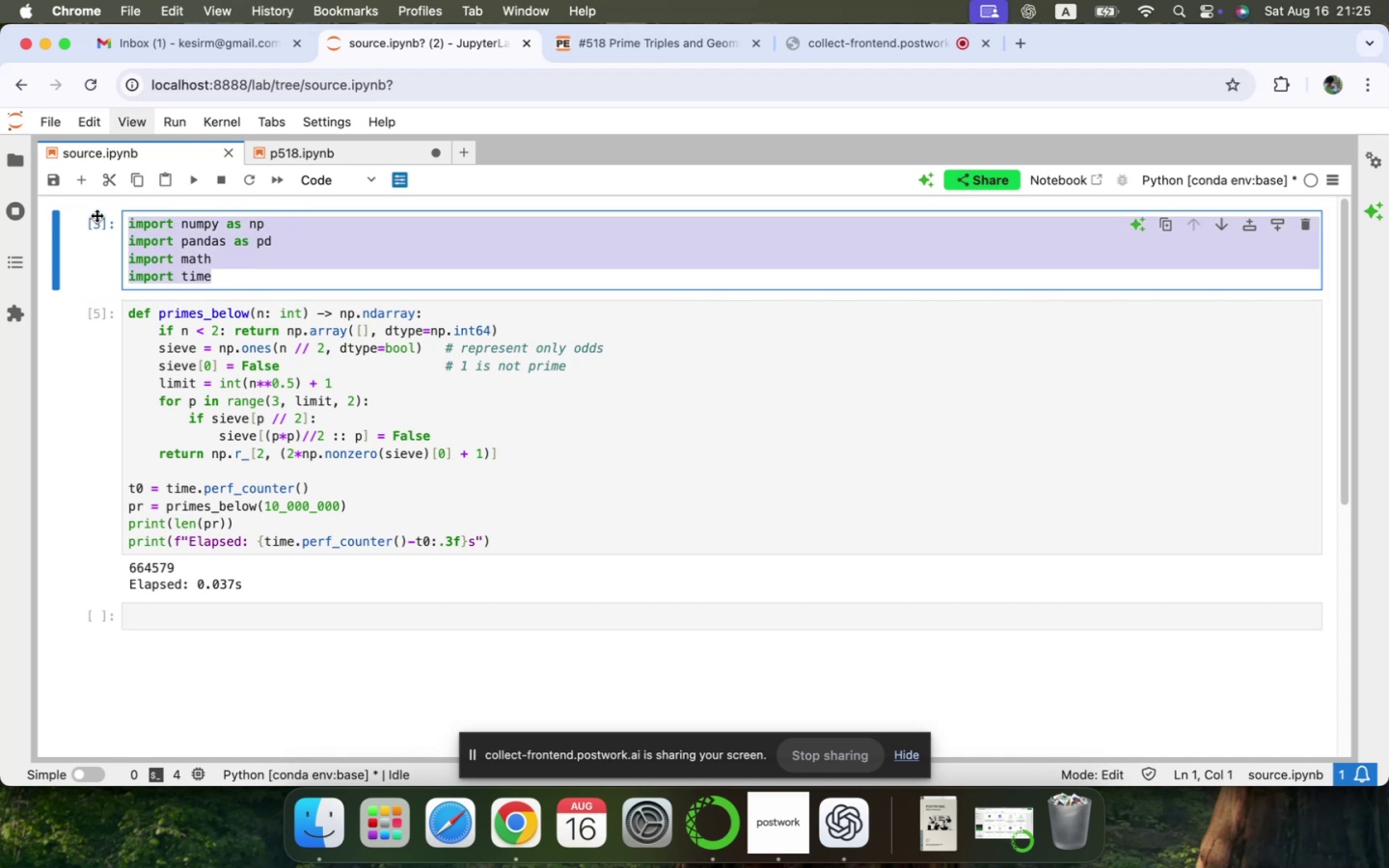 
key(Meta+CommandLeft)
 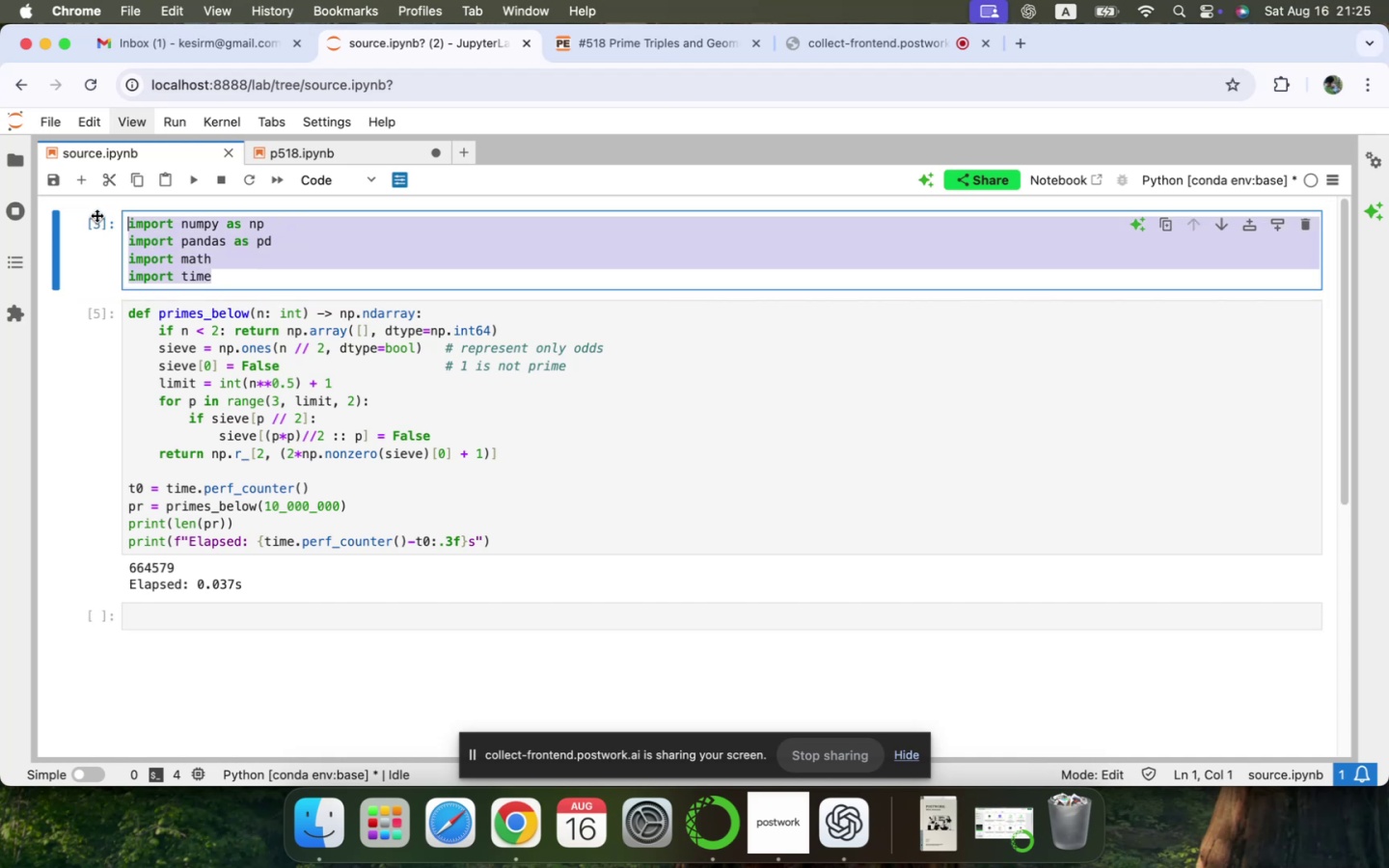 
key(Meta+C)
 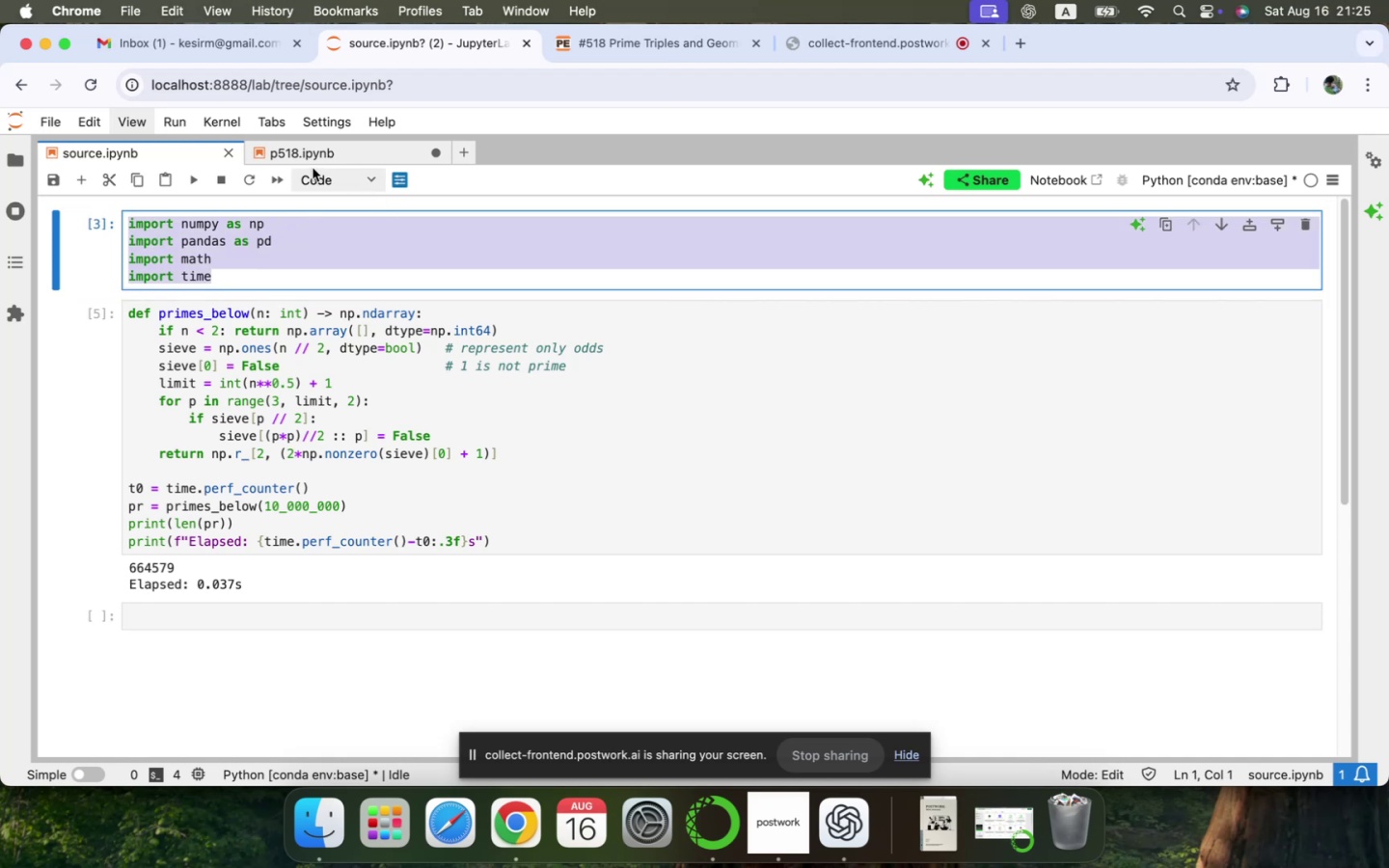 
left_click([306, 160])
 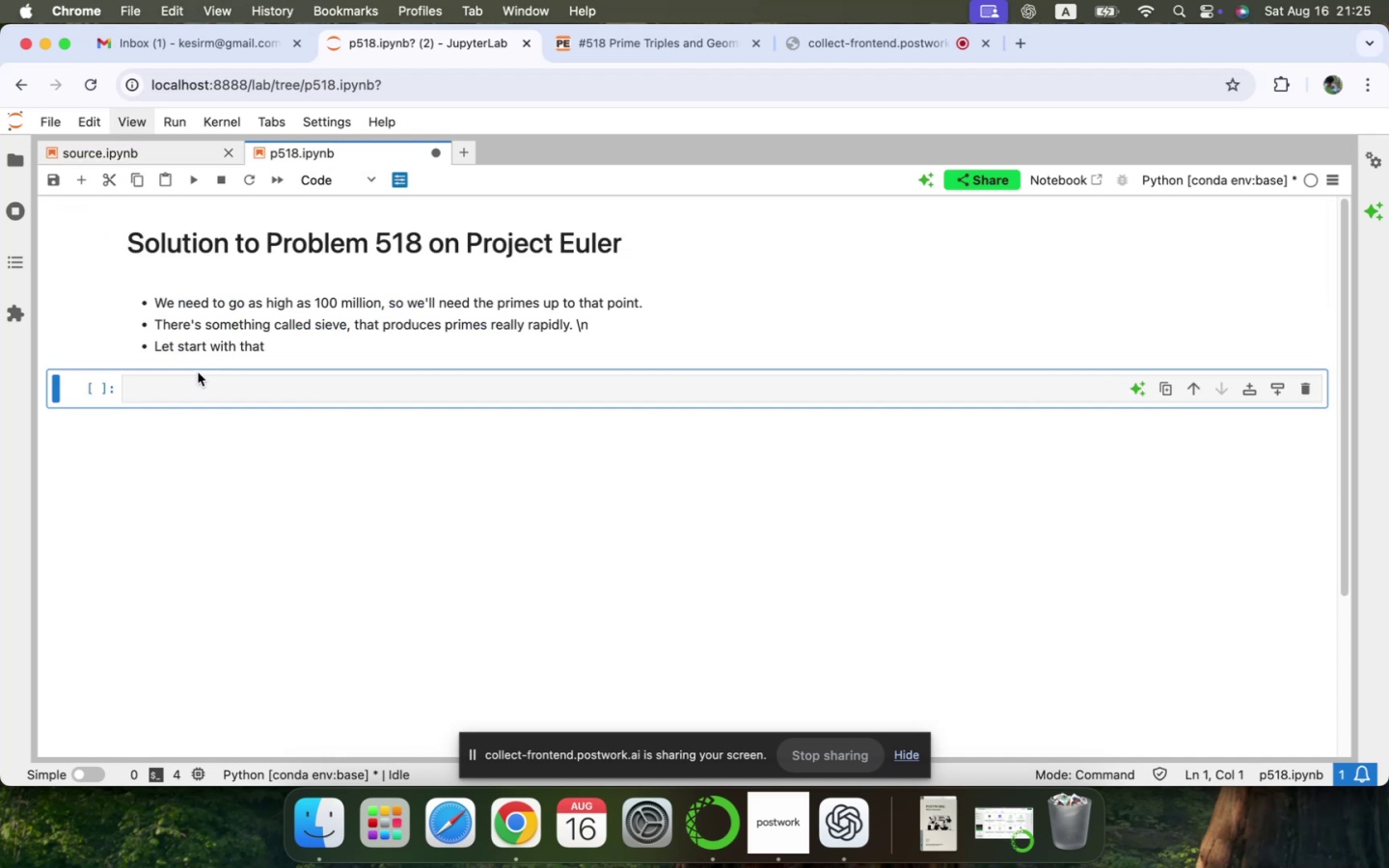 
left_click([188, 382])
 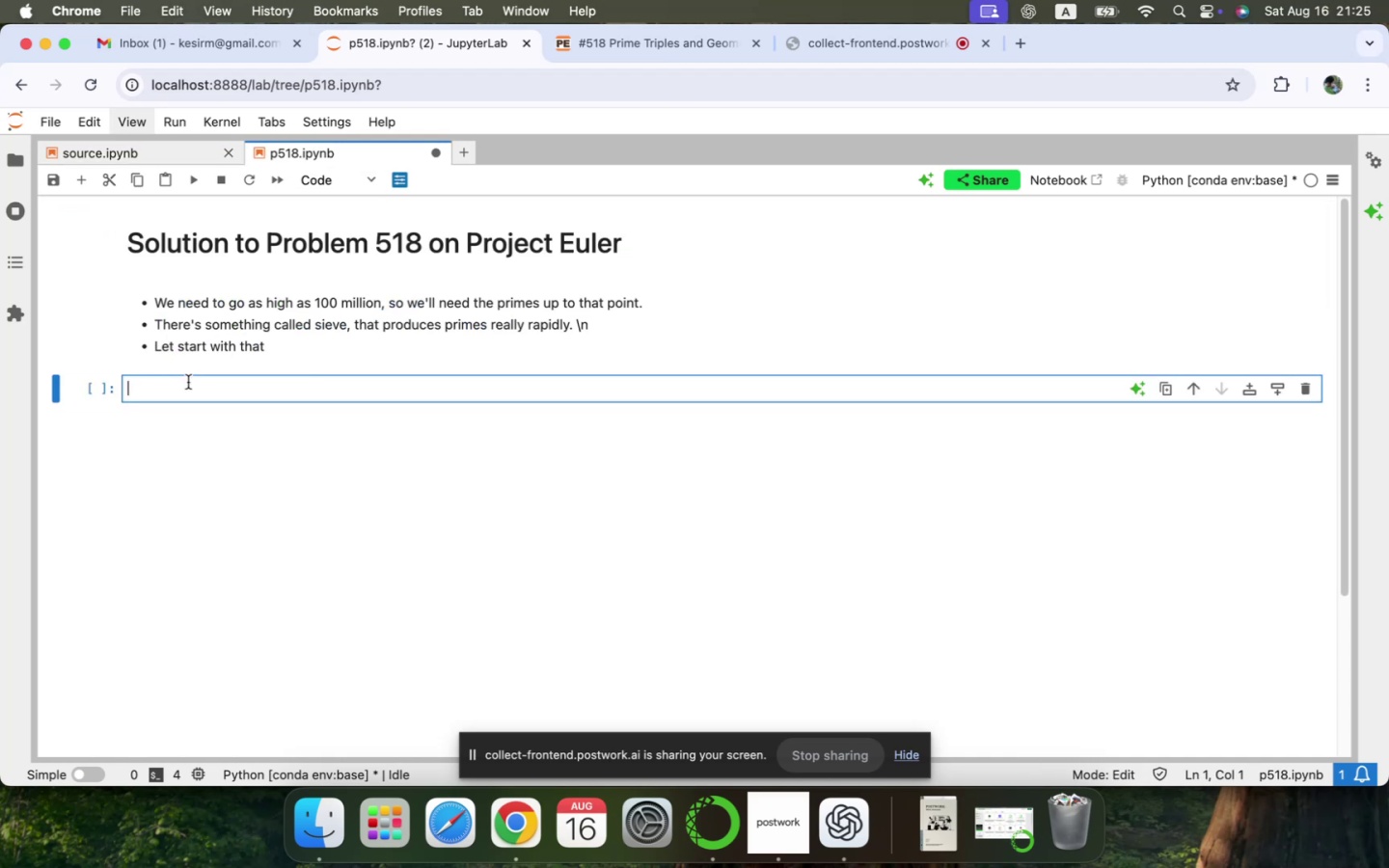 
key(Meta+V)
 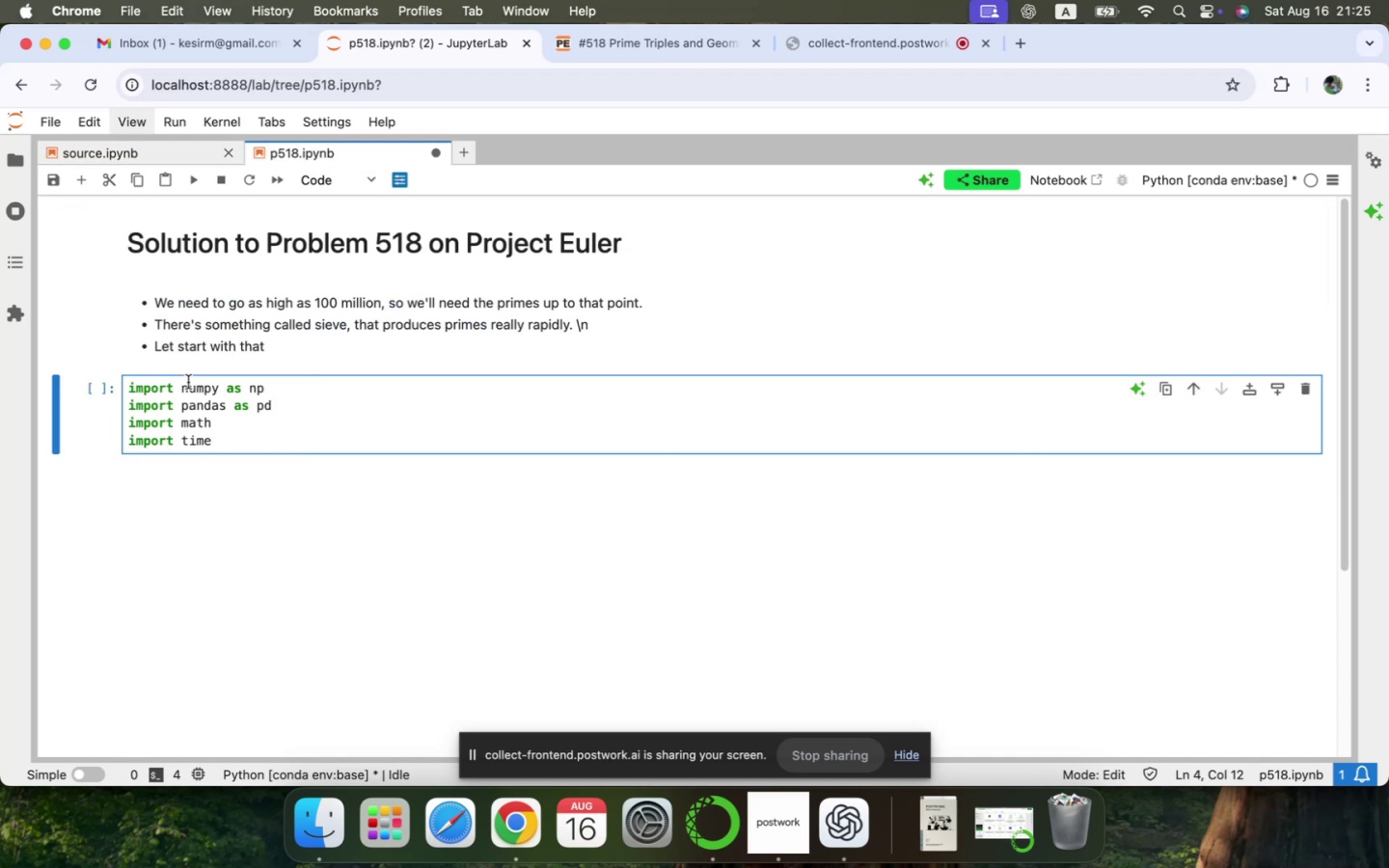 
key(Shift+Enter)
 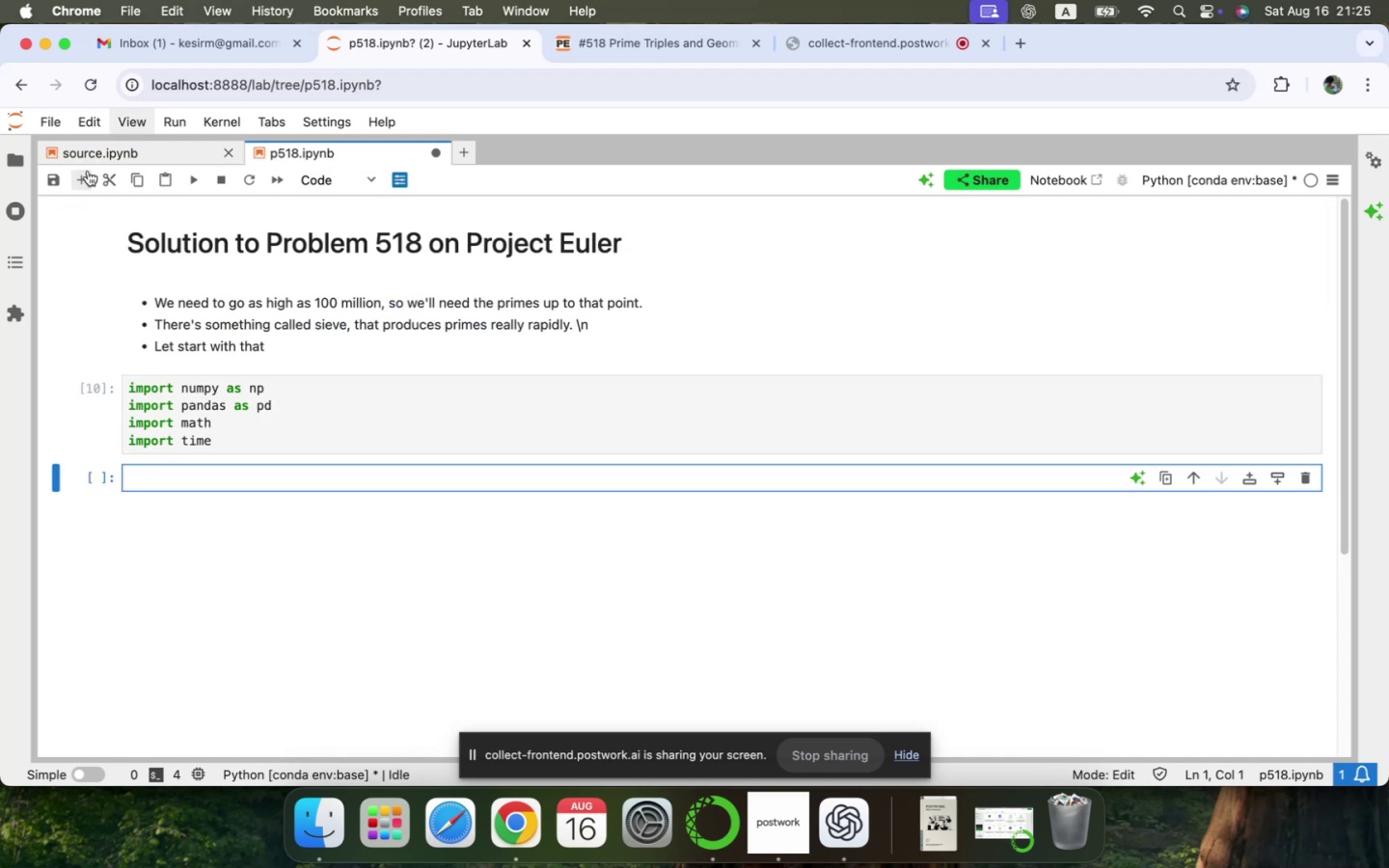 
left_click([87, 155])
 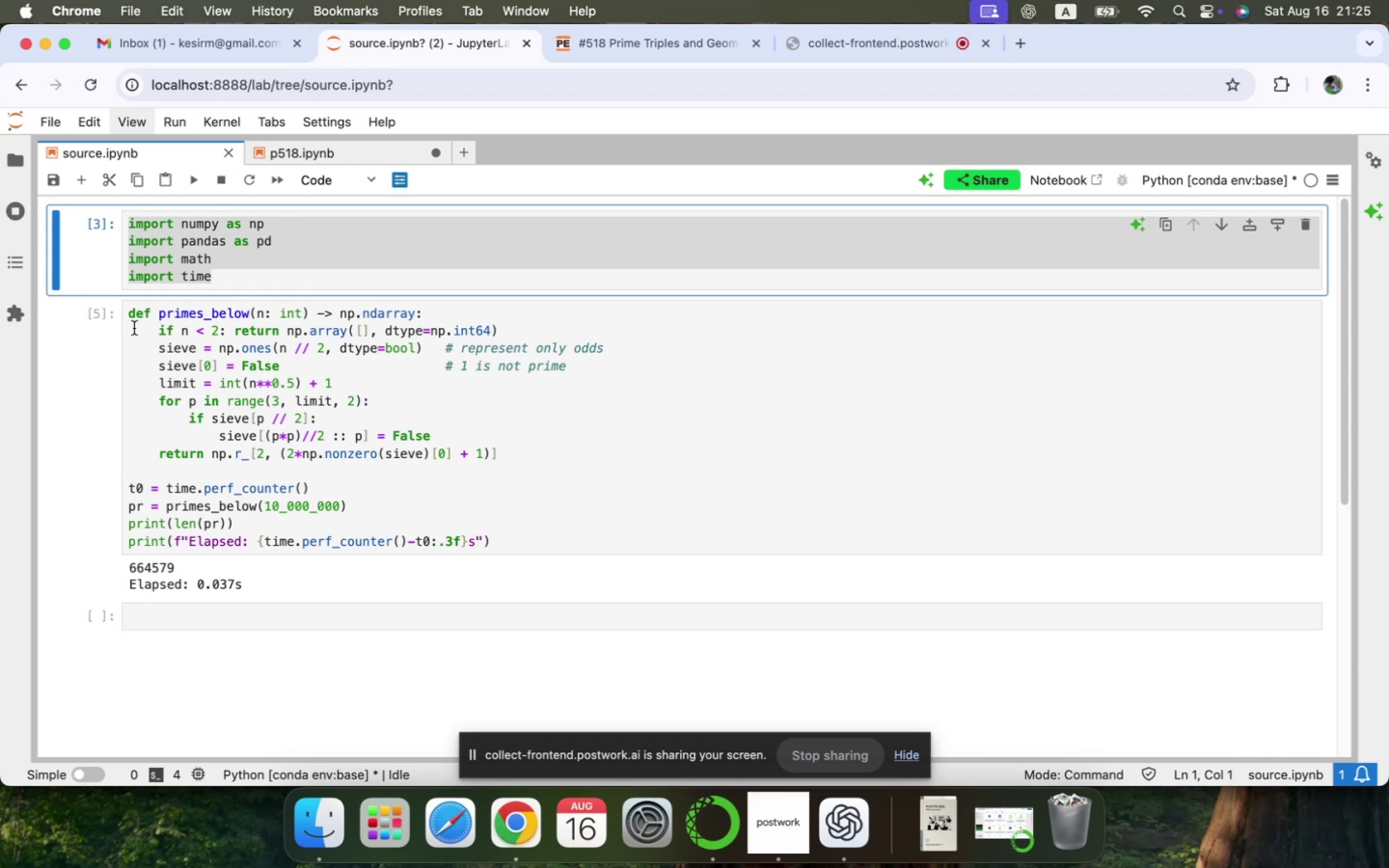 
wait(16.41)
 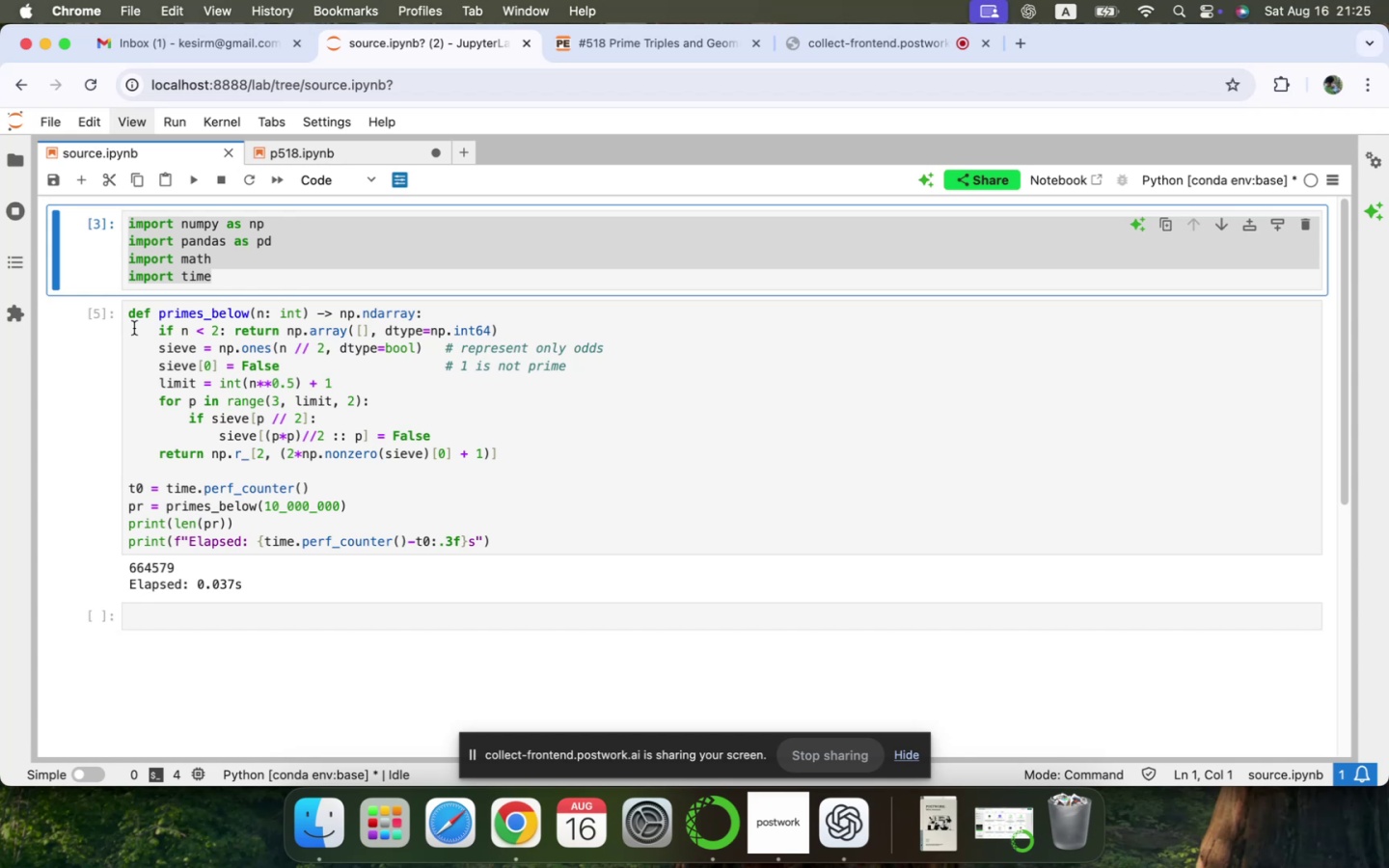 
left_click_drag(start_coordinate=[125, 316], to_coordinate=[571, 538])
 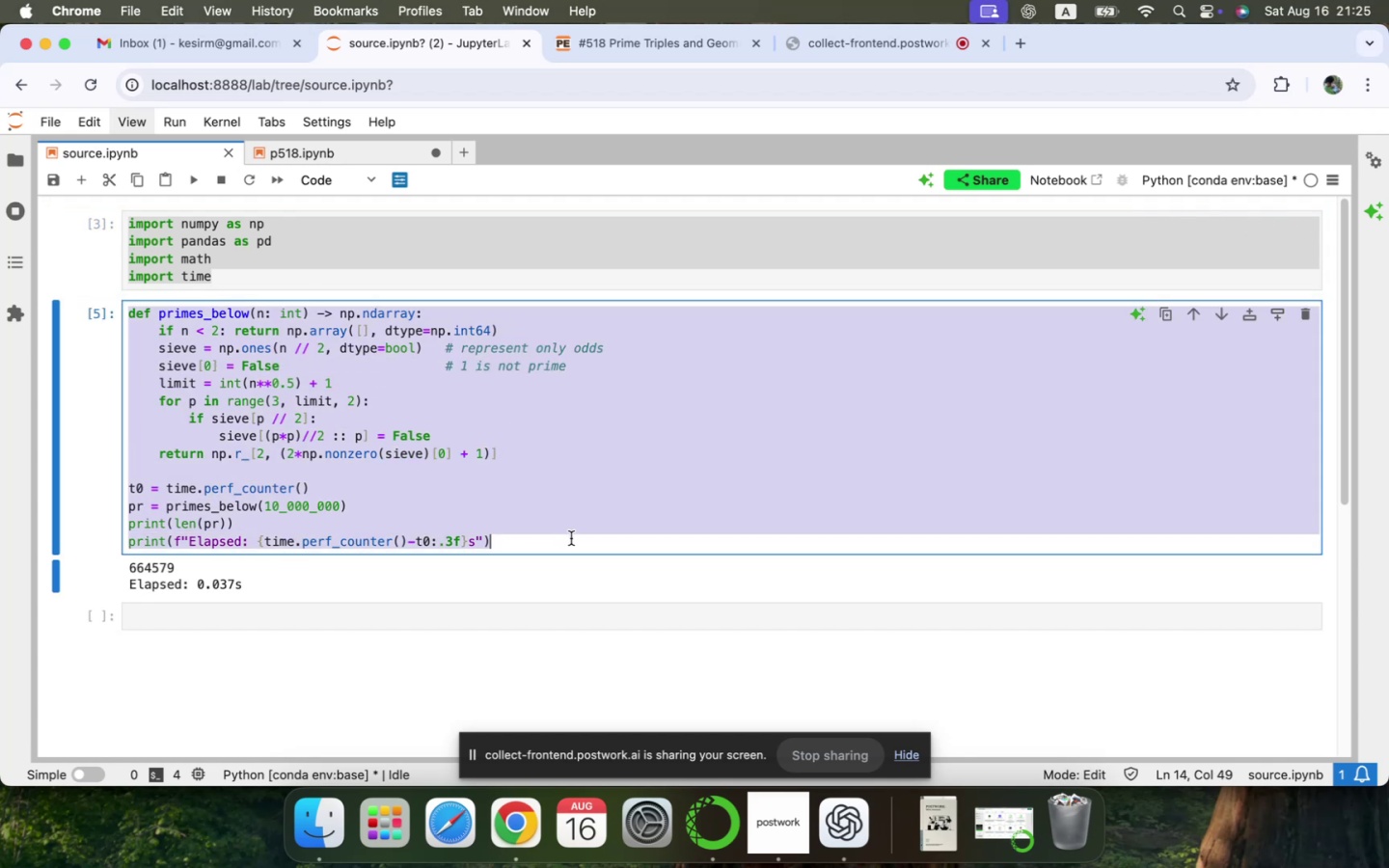 
key(Meta+C)
 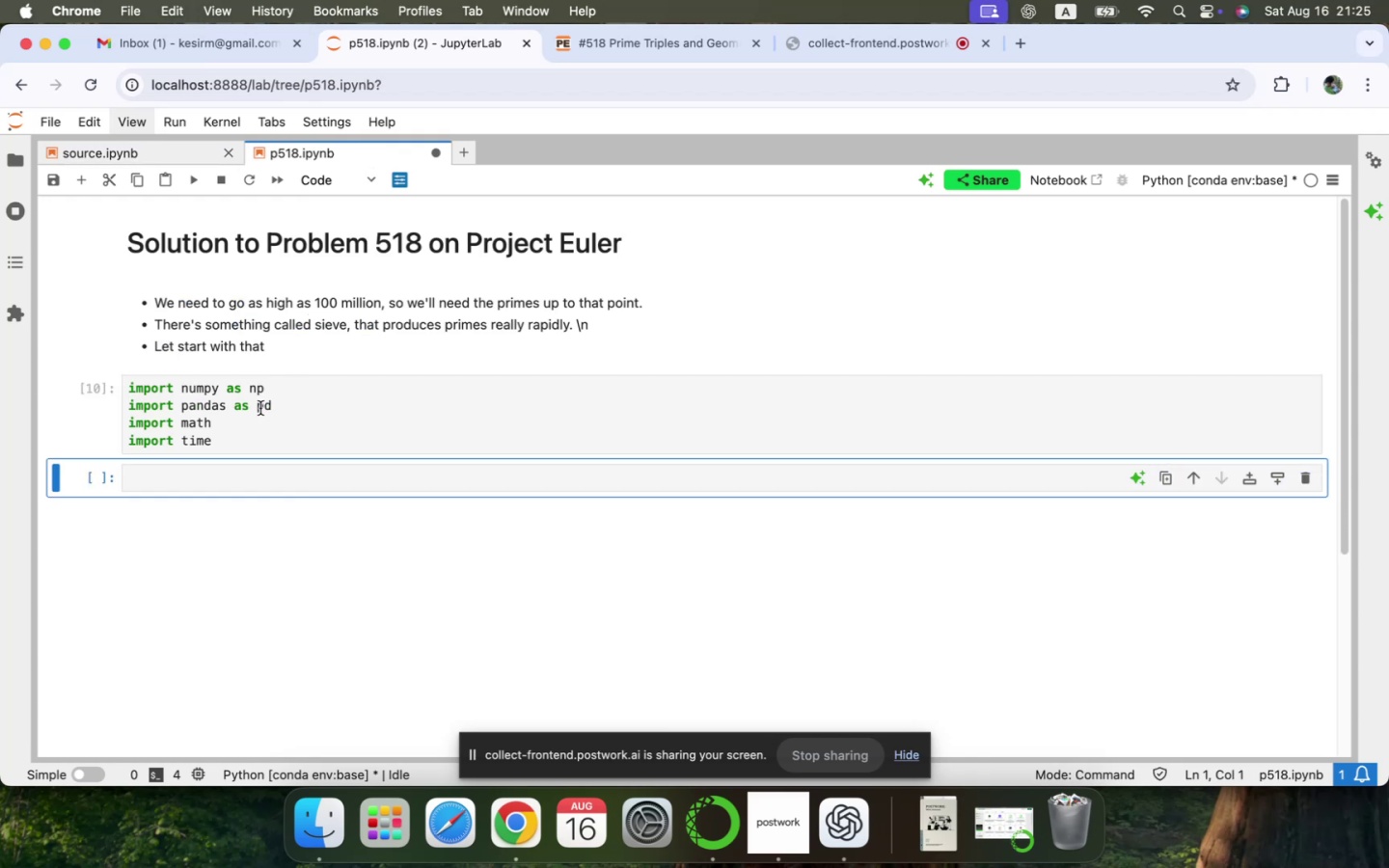 
left_click([192, 485])
 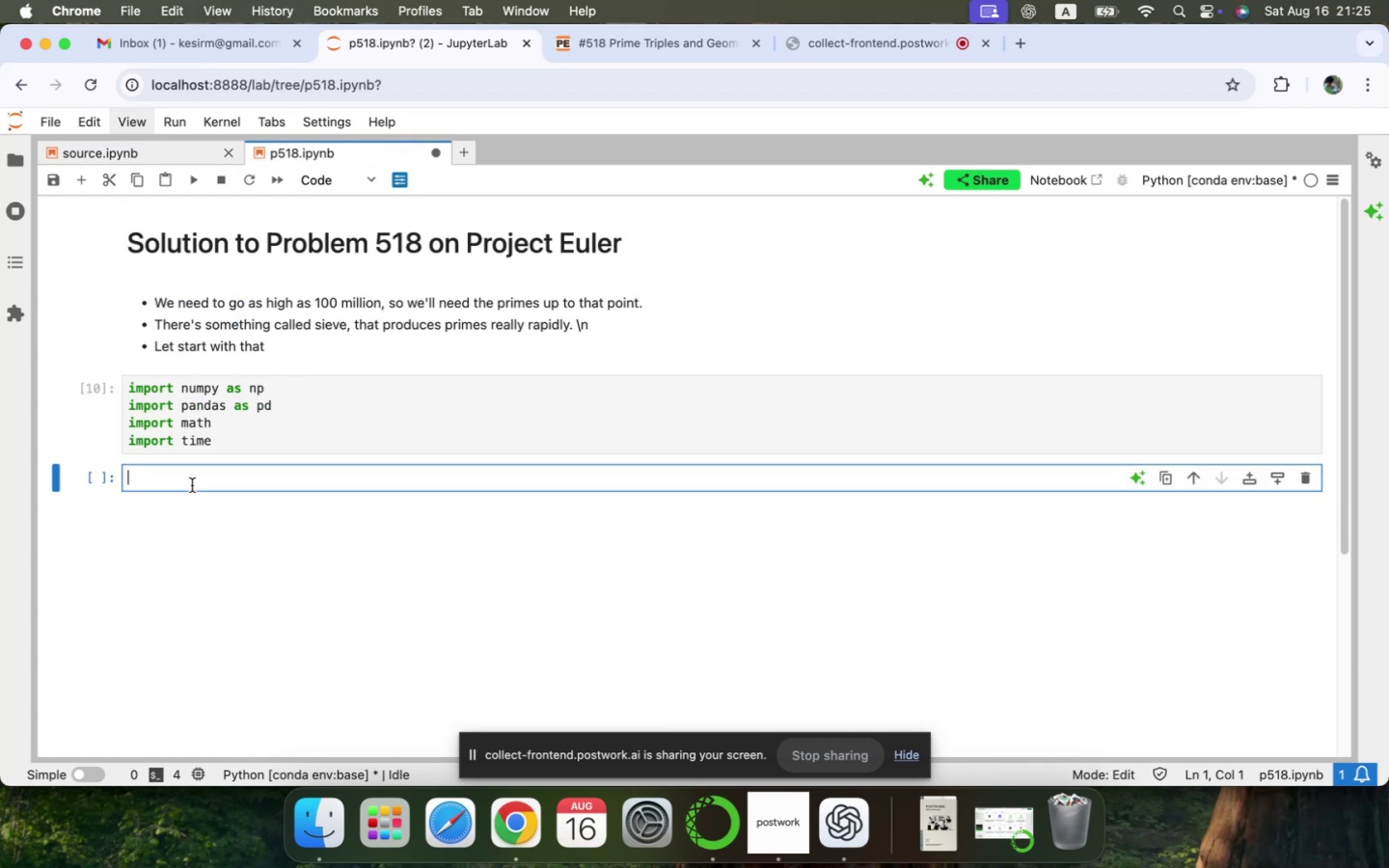 
key(Meta+CommandLeft)
 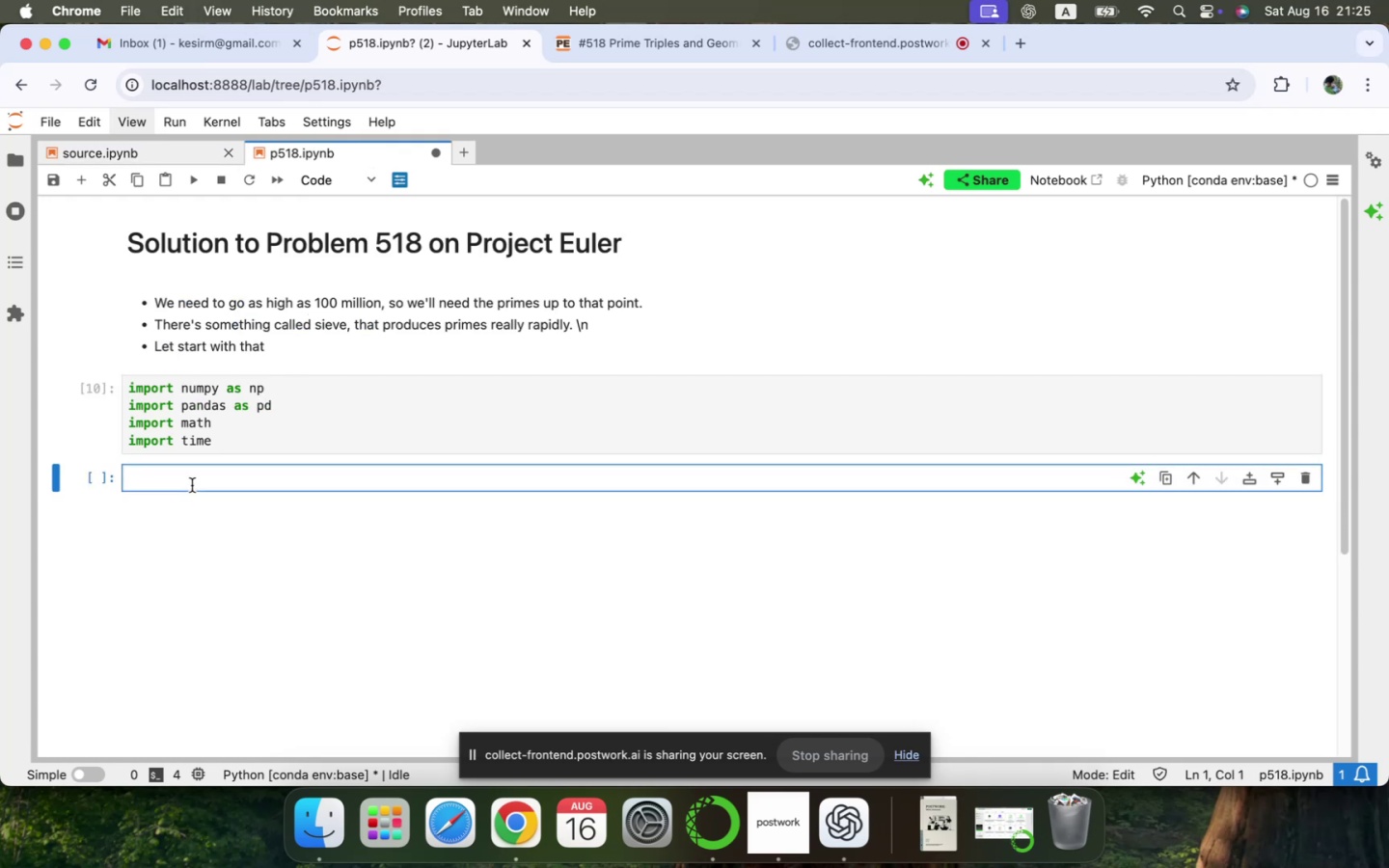 
key(Meta+V)
 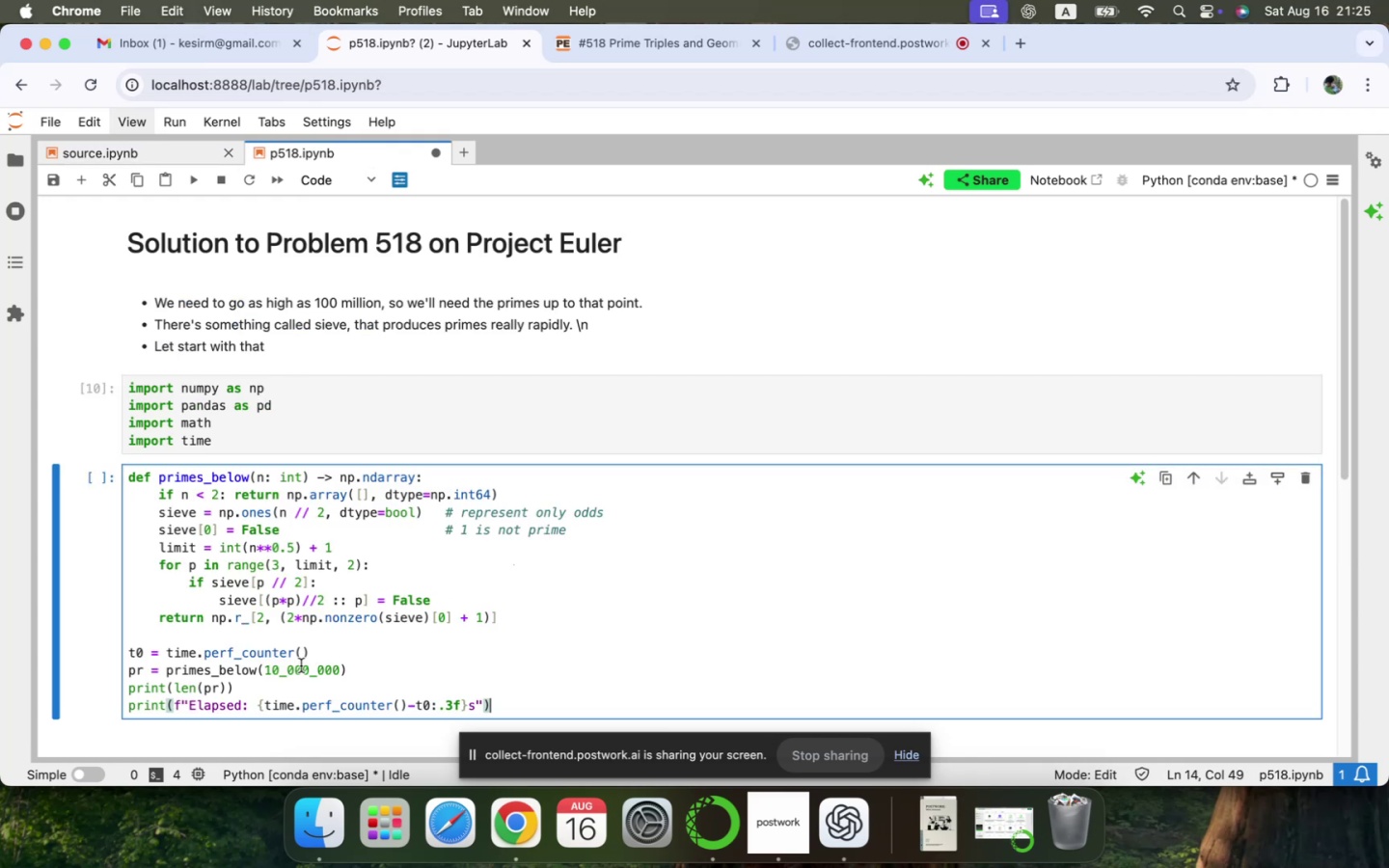 
left_click([281, 665])
 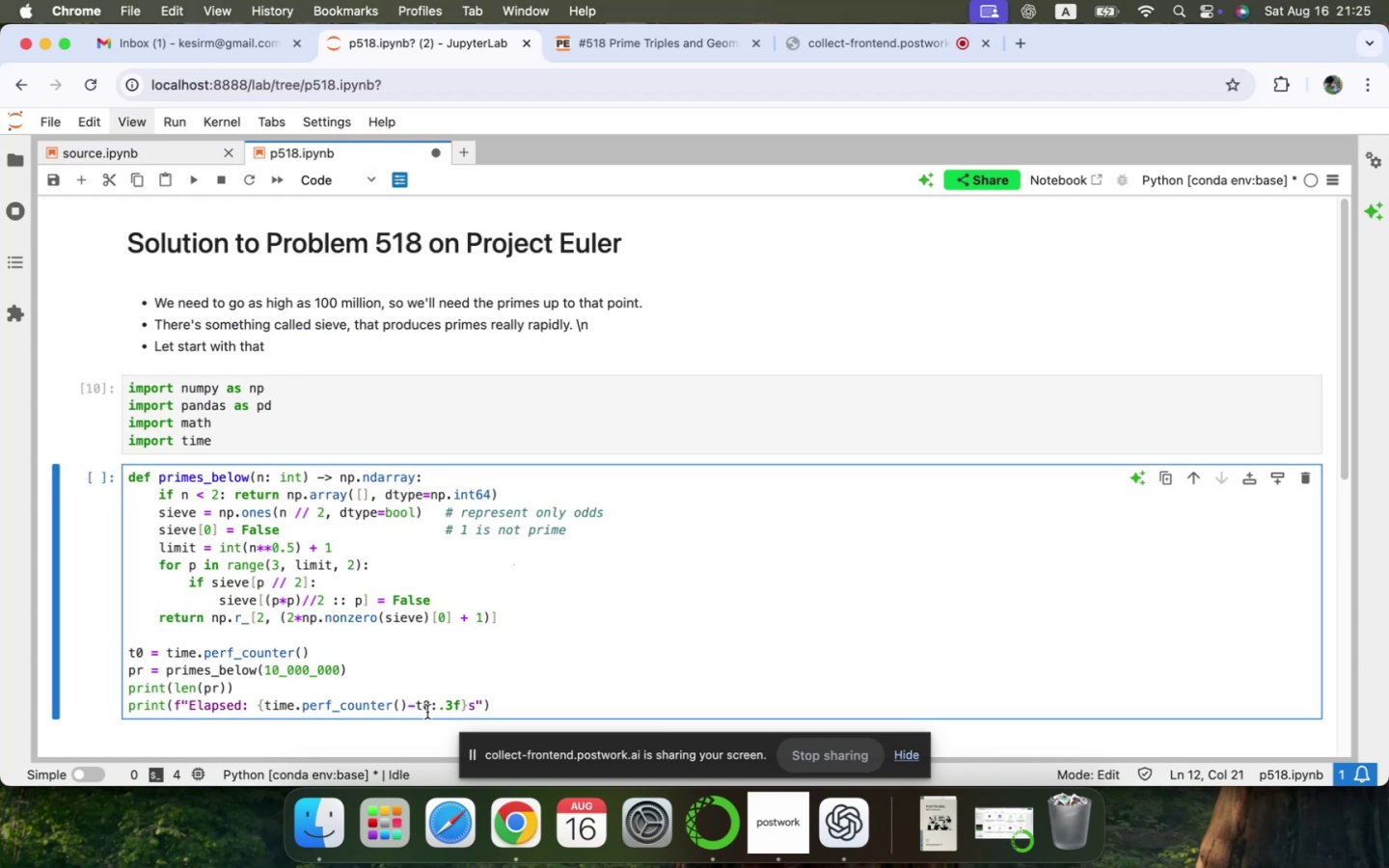 
key(0)
 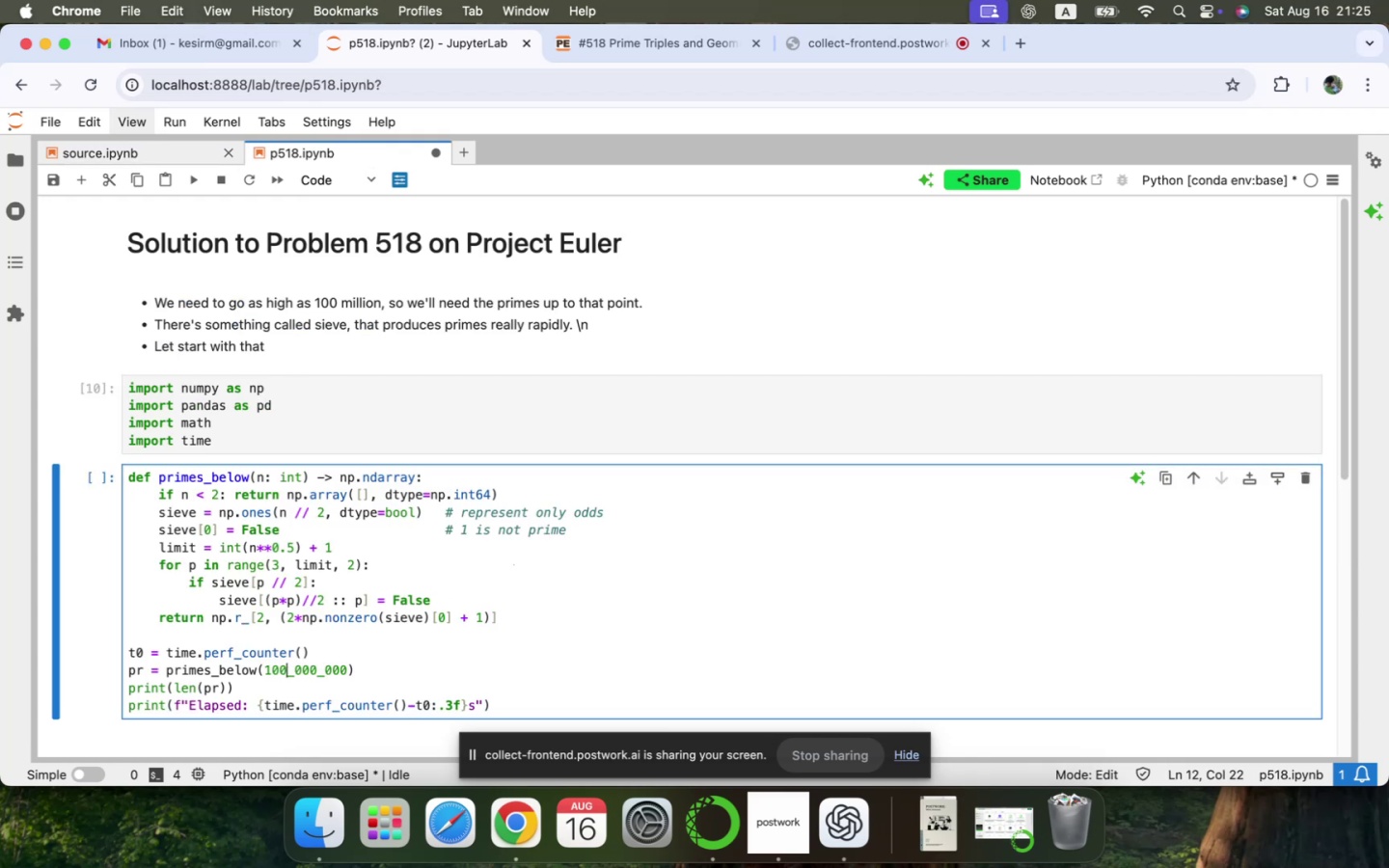 
key(Shift+Enter)
 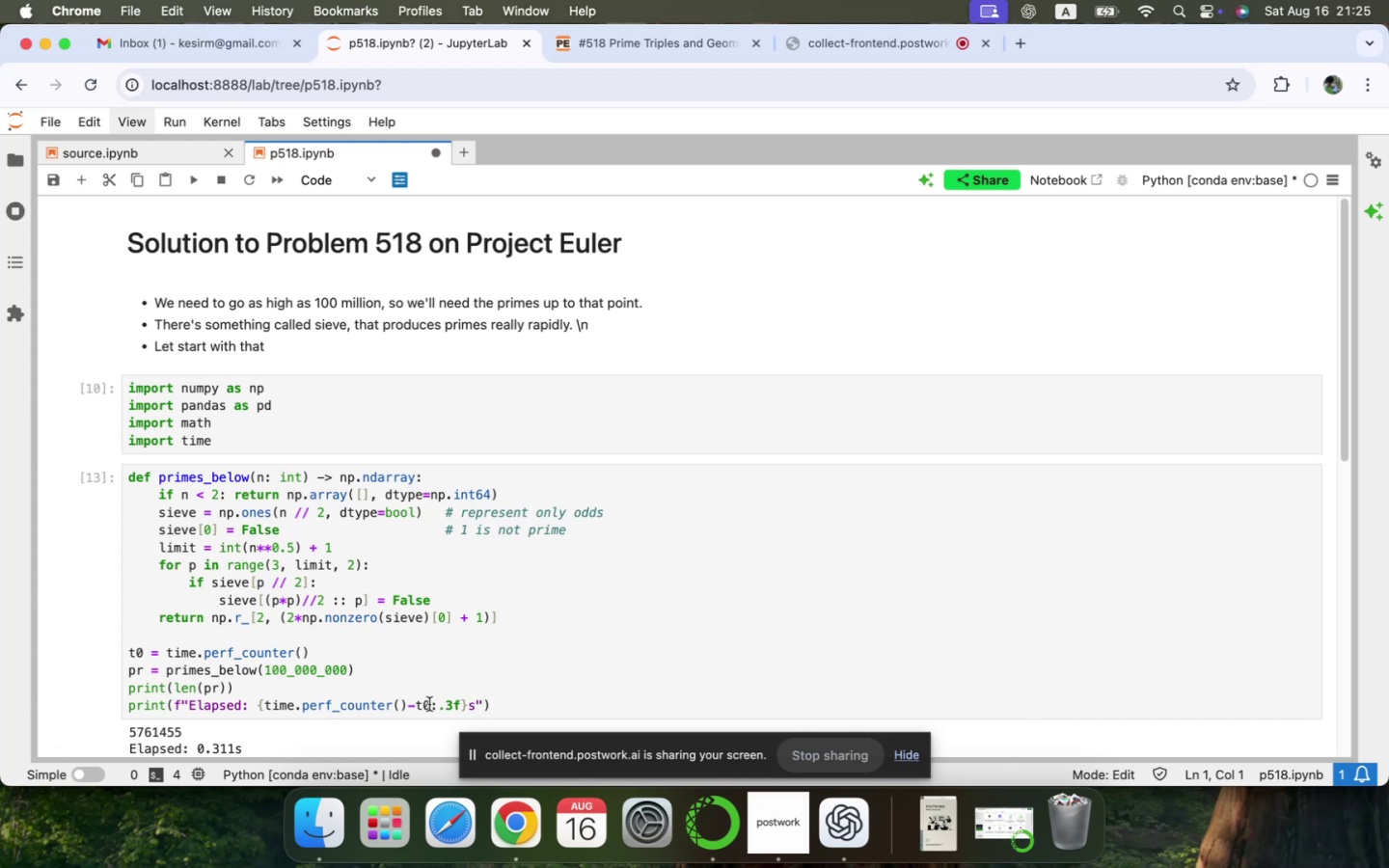 
scroll: coordinate [458, 692], scroll_direction: down, amount: 10.0
 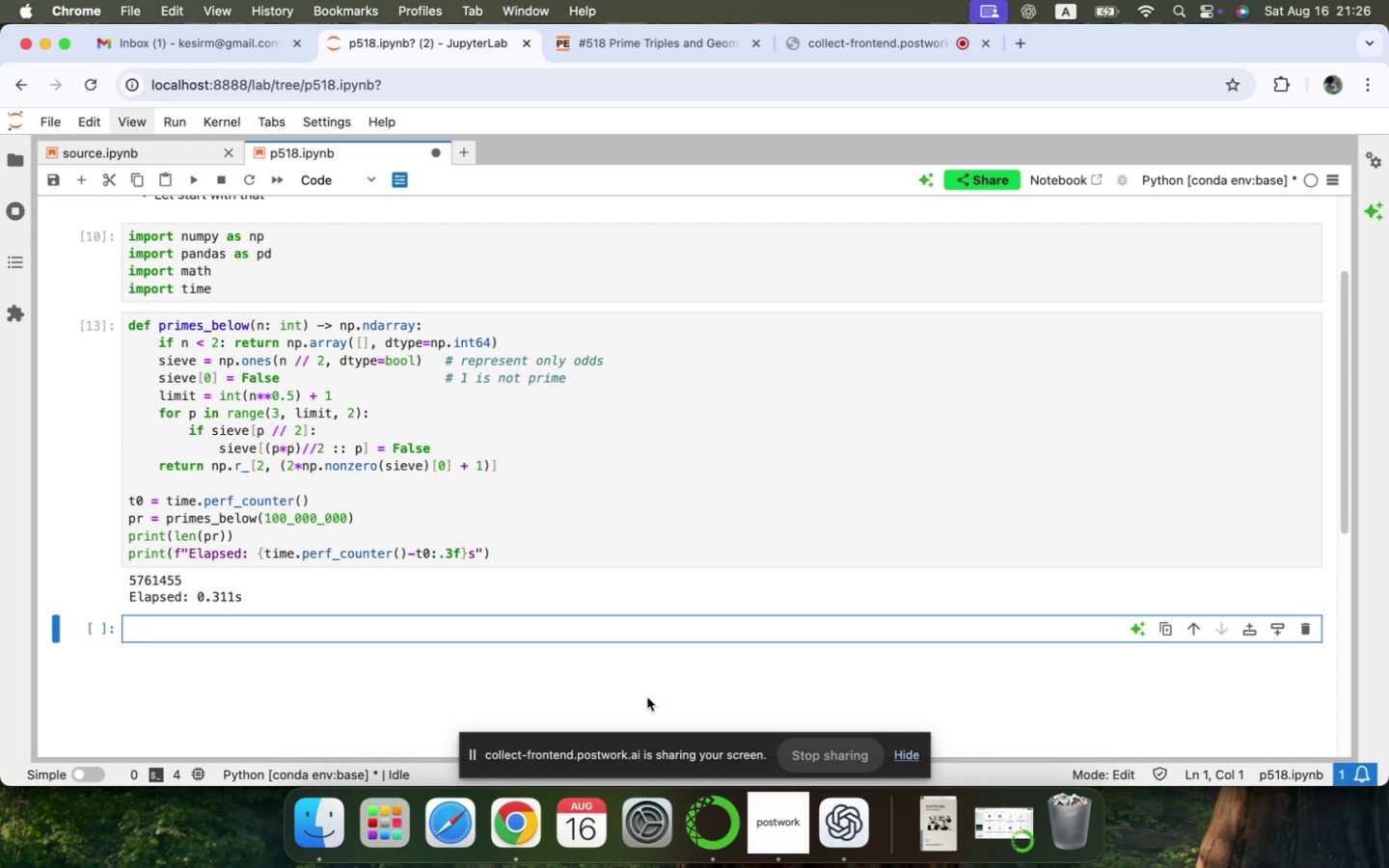 
wait(23.22)
 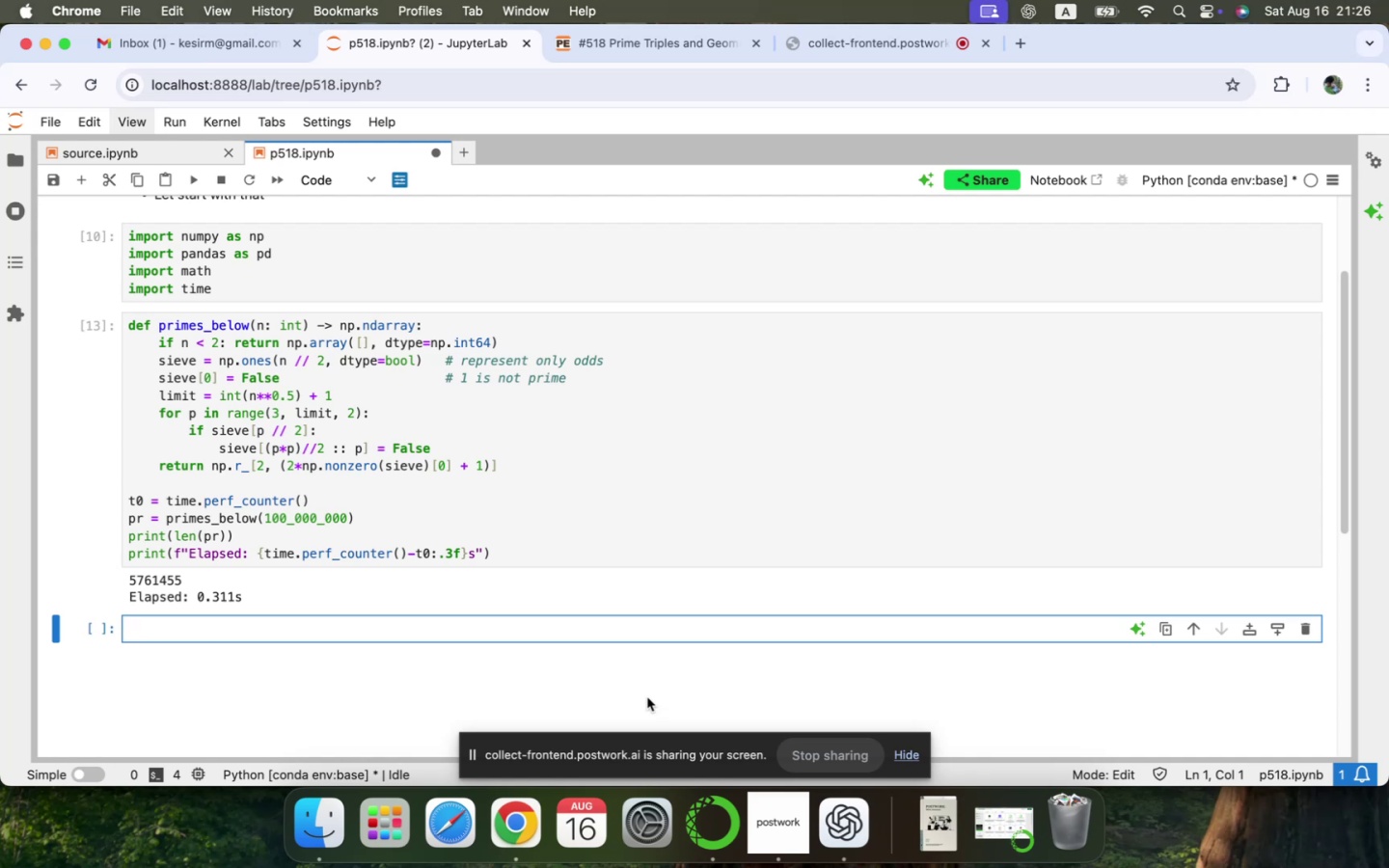 
left_click([296, 43])
 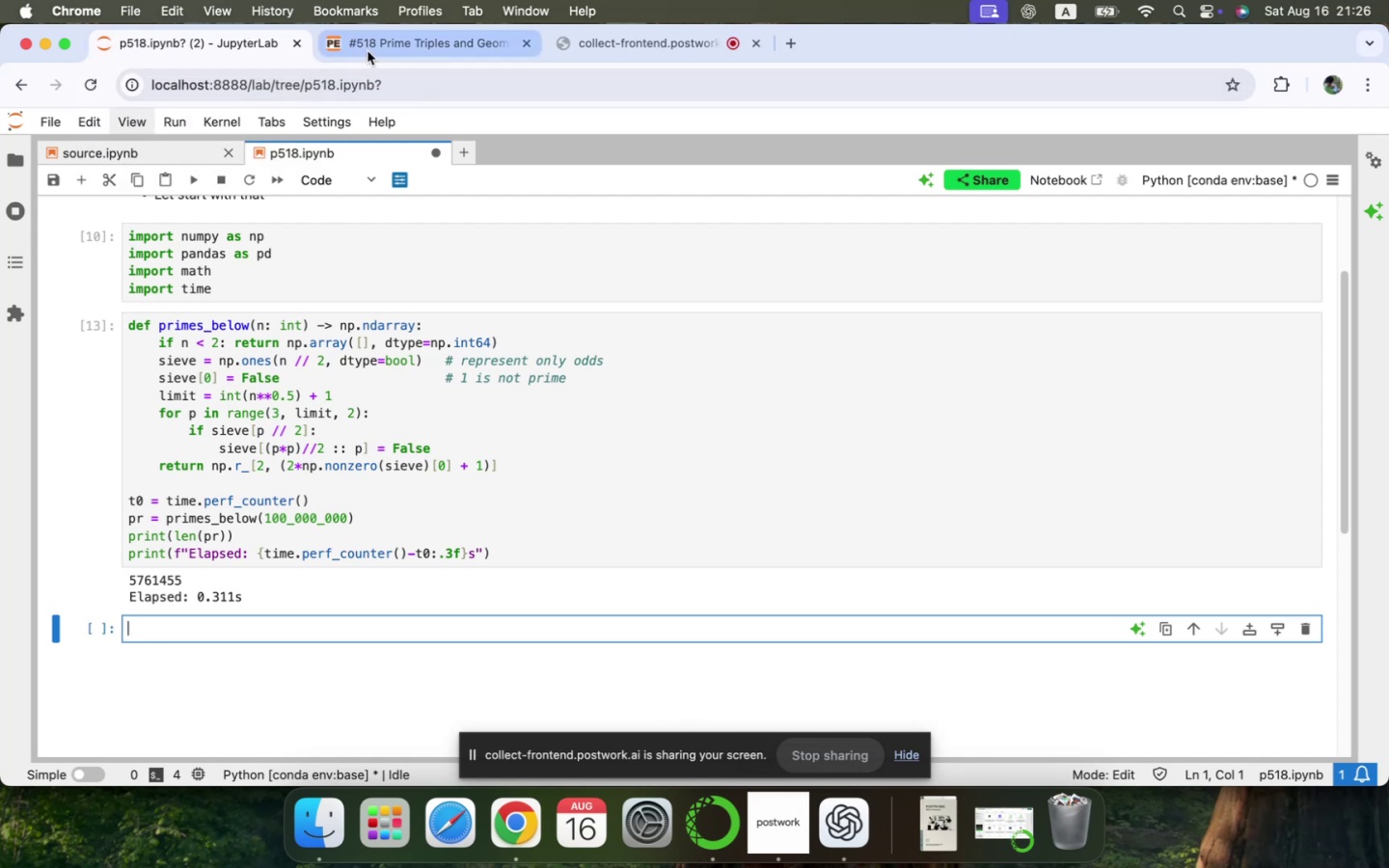 
left_click([378, 48])
 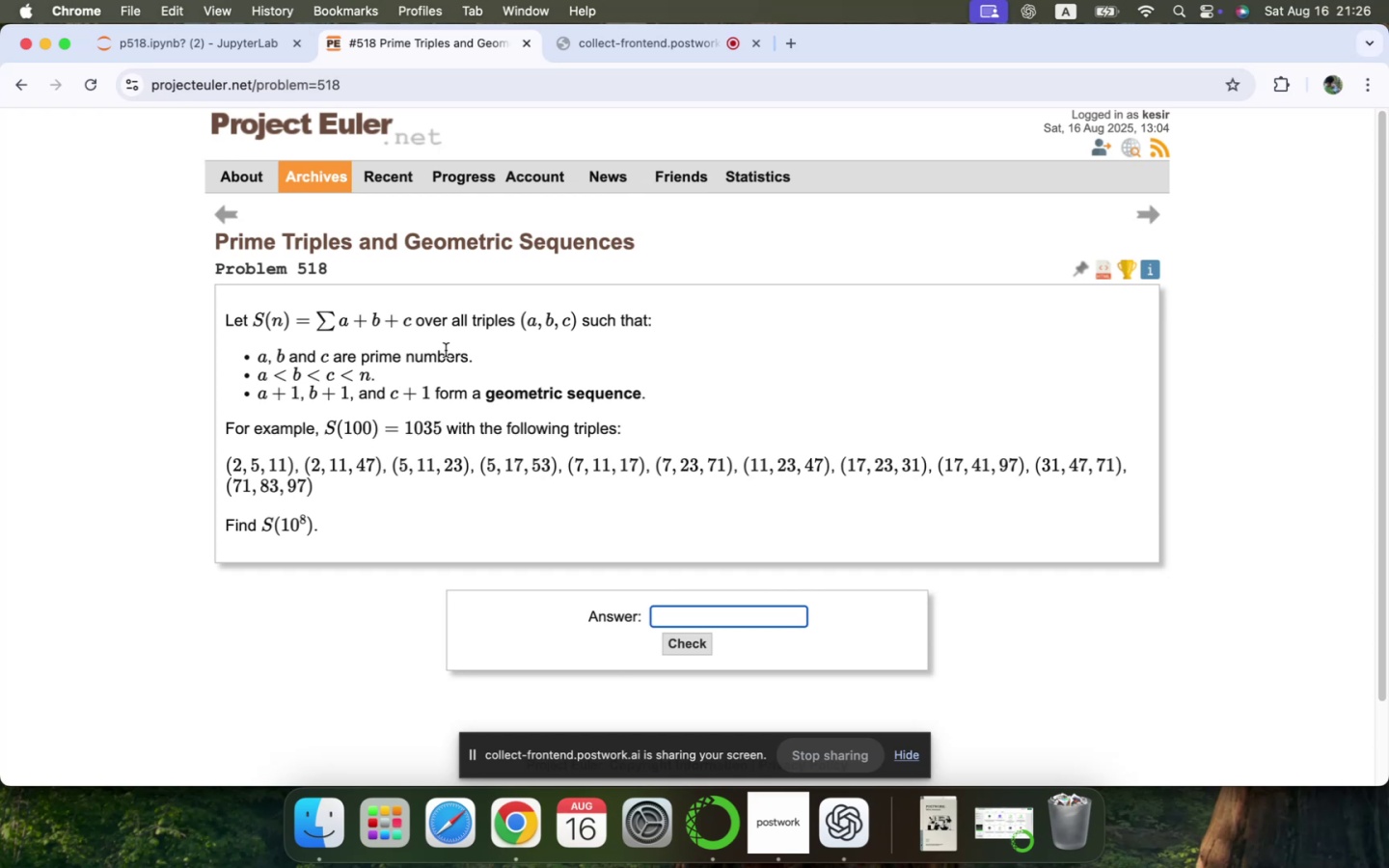 
wait(5.6)
 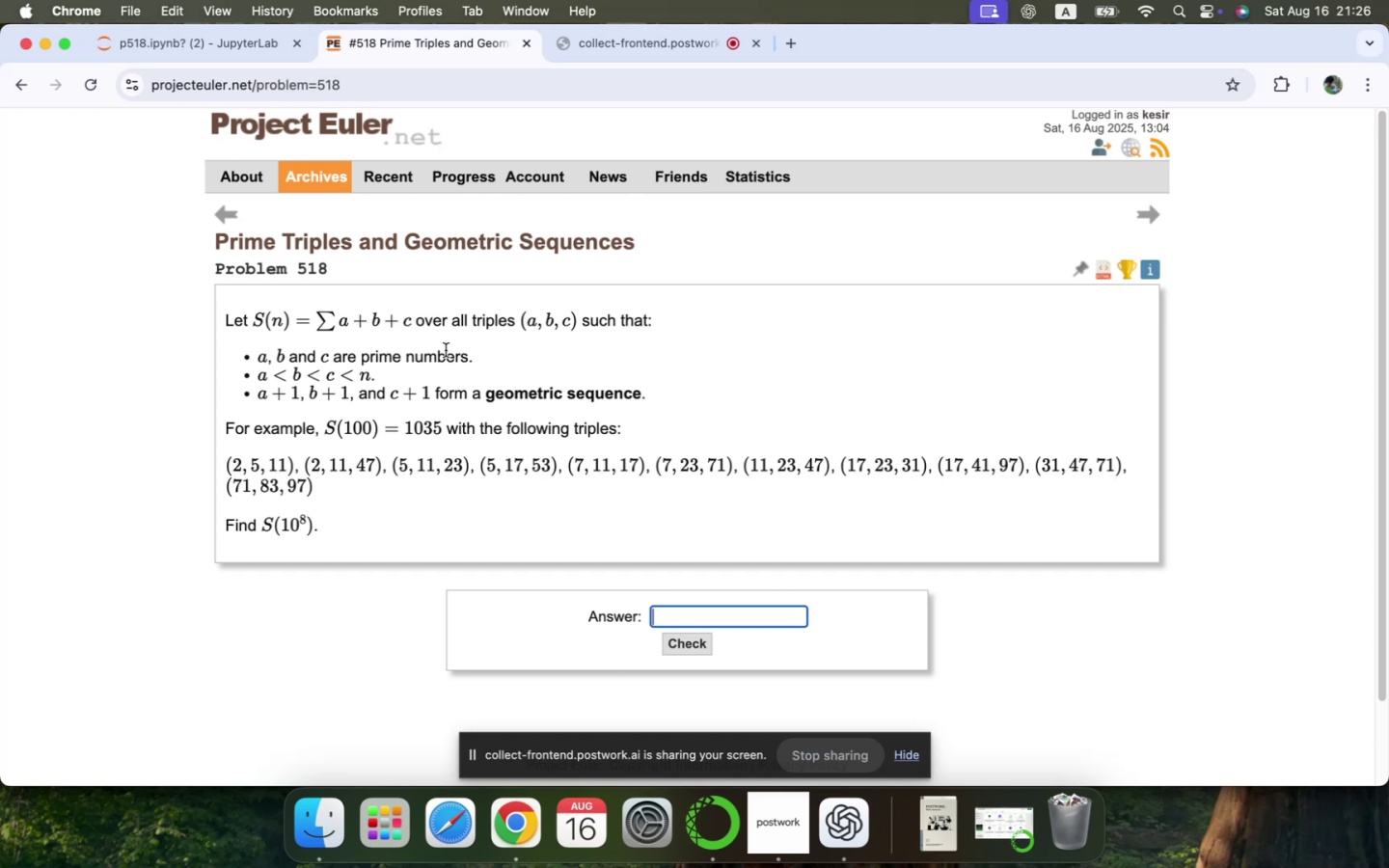 
key(Meta+Shift+3)
 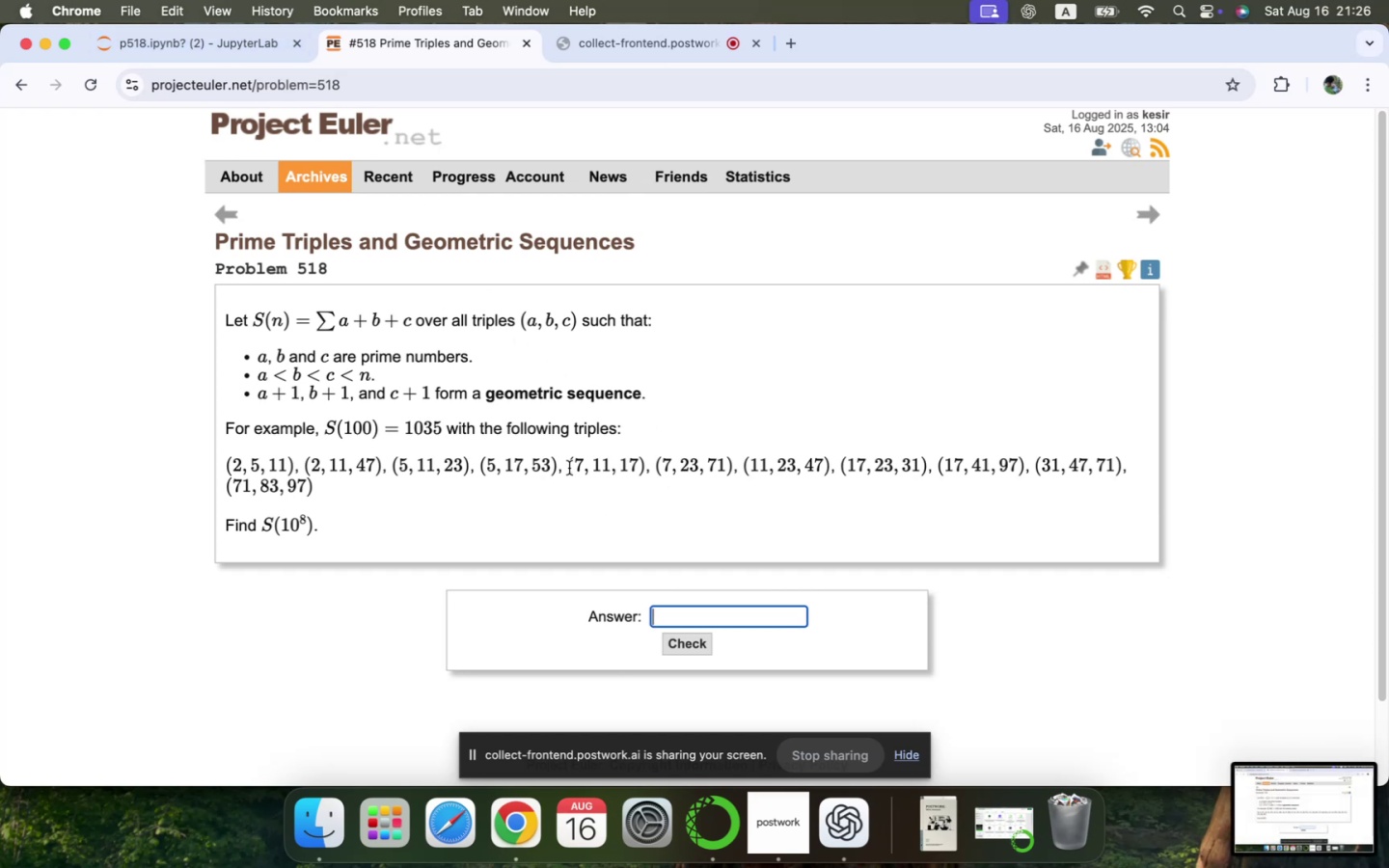 
left_click([838, 814])
 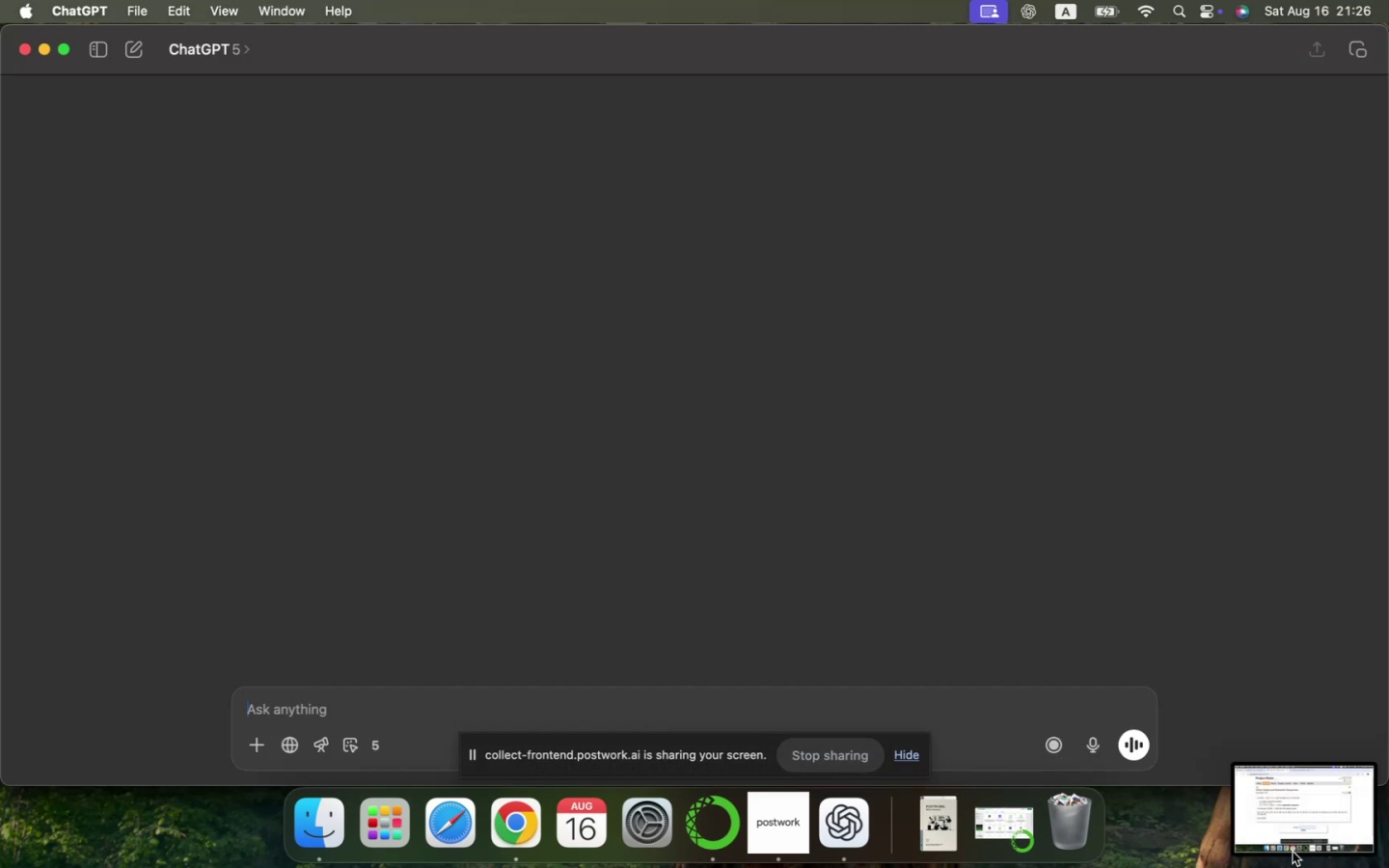 
left_click_drag(start_coordinate=[1322, 827], to_coordinate=[625, 646])
 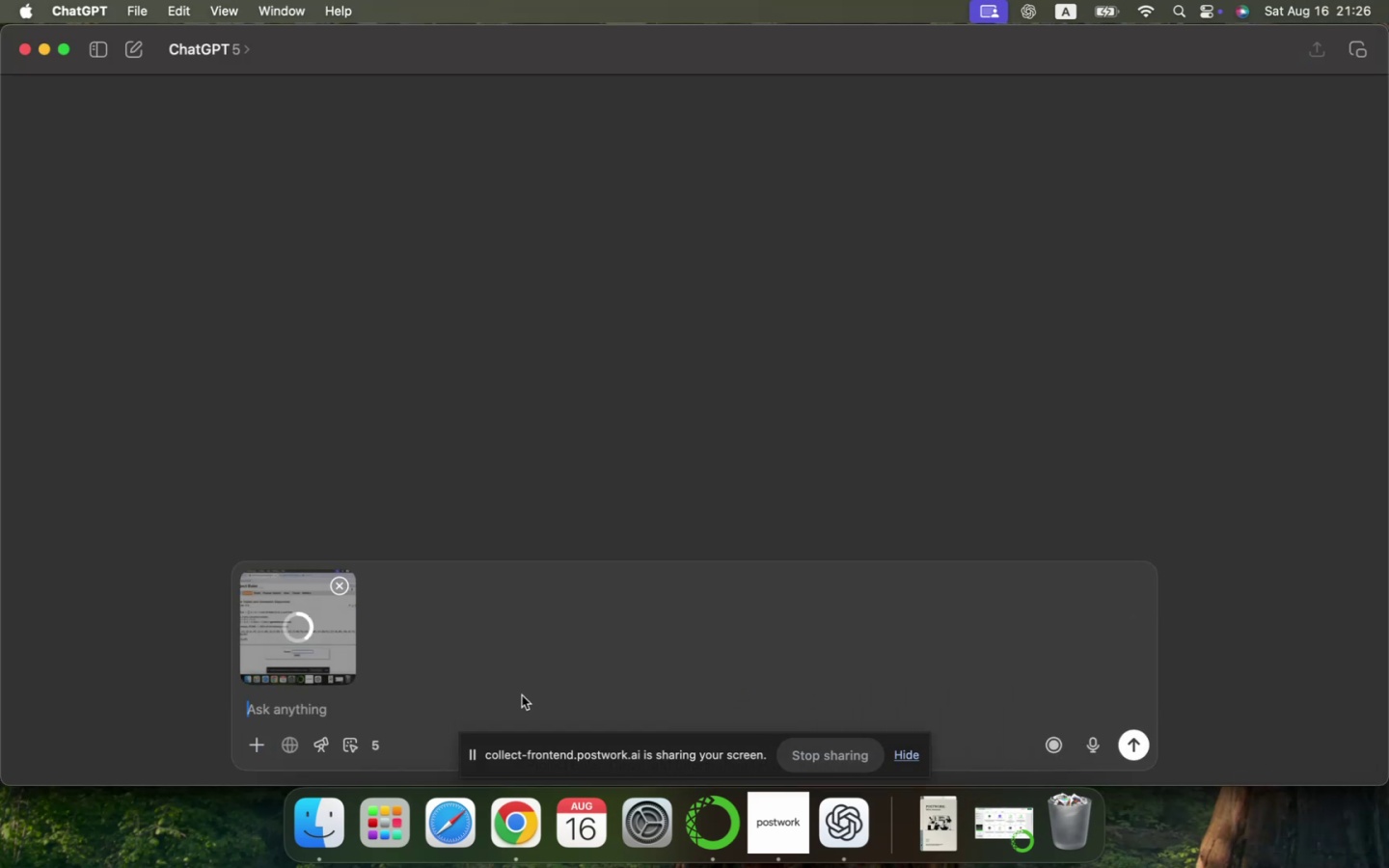 
left_click([494, 707])
 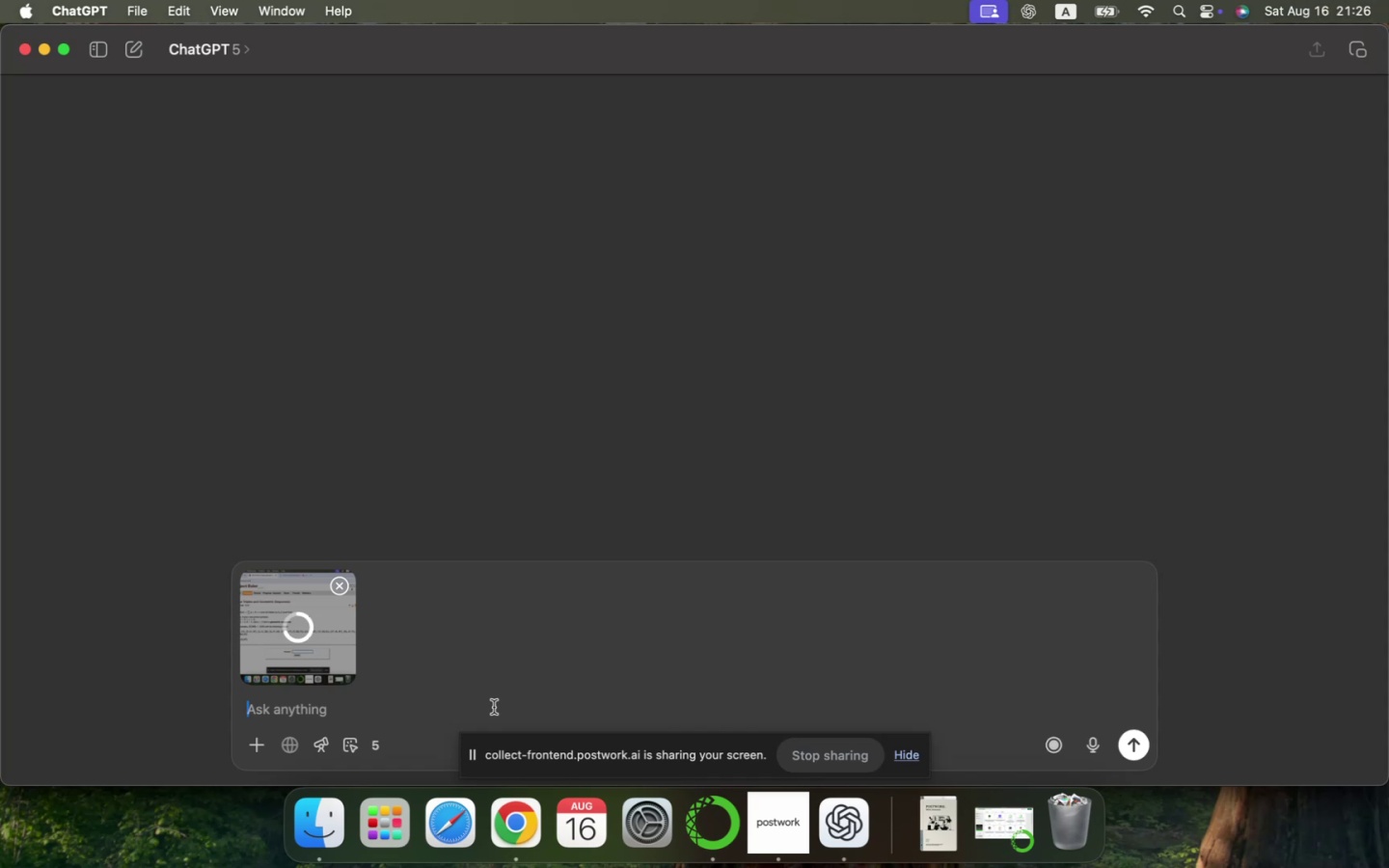 
type(Just the priples)
key(Backspace)
type(ys)
key(Backspace)
key(Backspace)
key(Backspace)
key(Backspace)
key(Backspace)
key(Backspace)
key(Backspace)
key(Backspace)
type(triplets in plain text)
 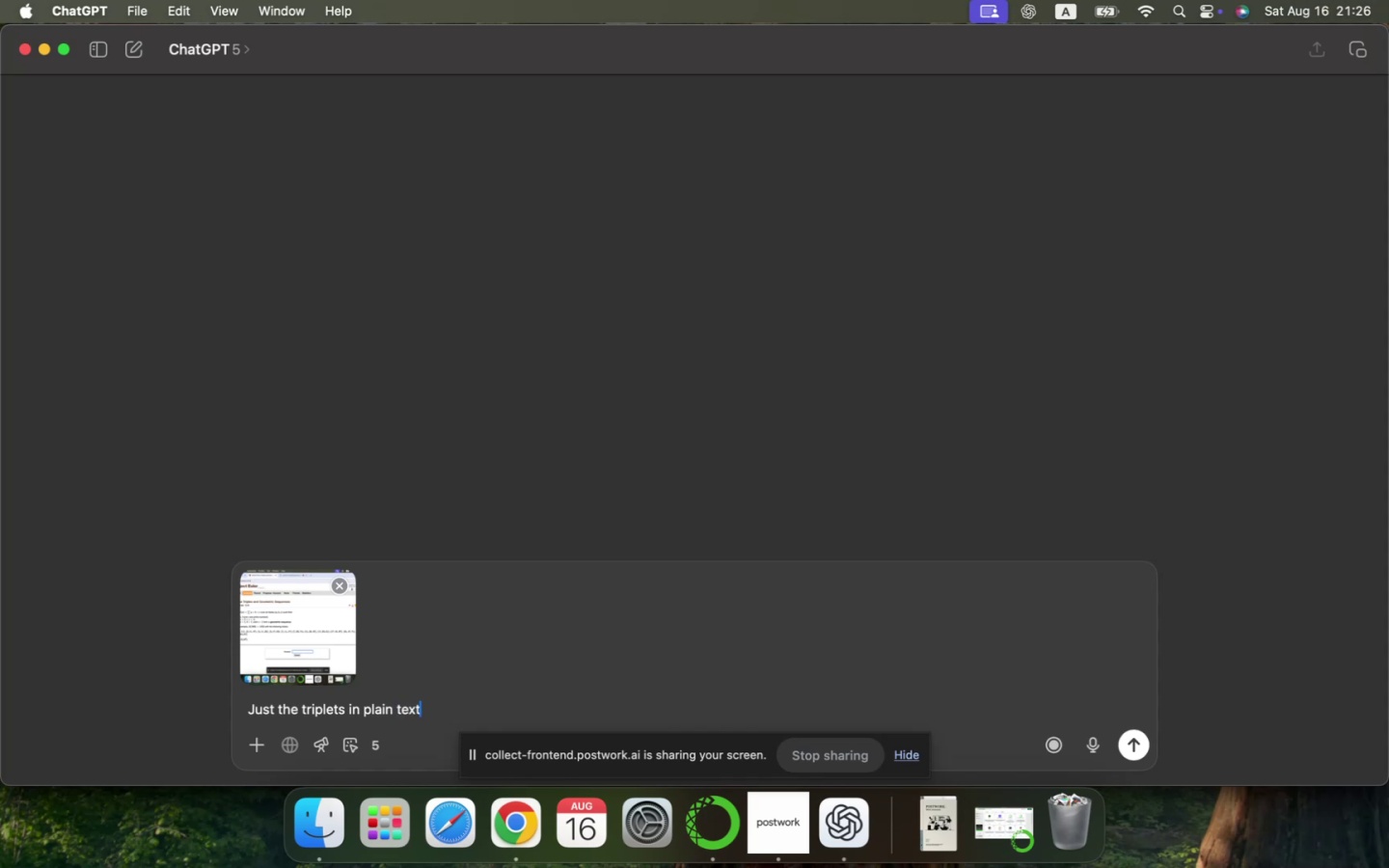 
key(Enter)
 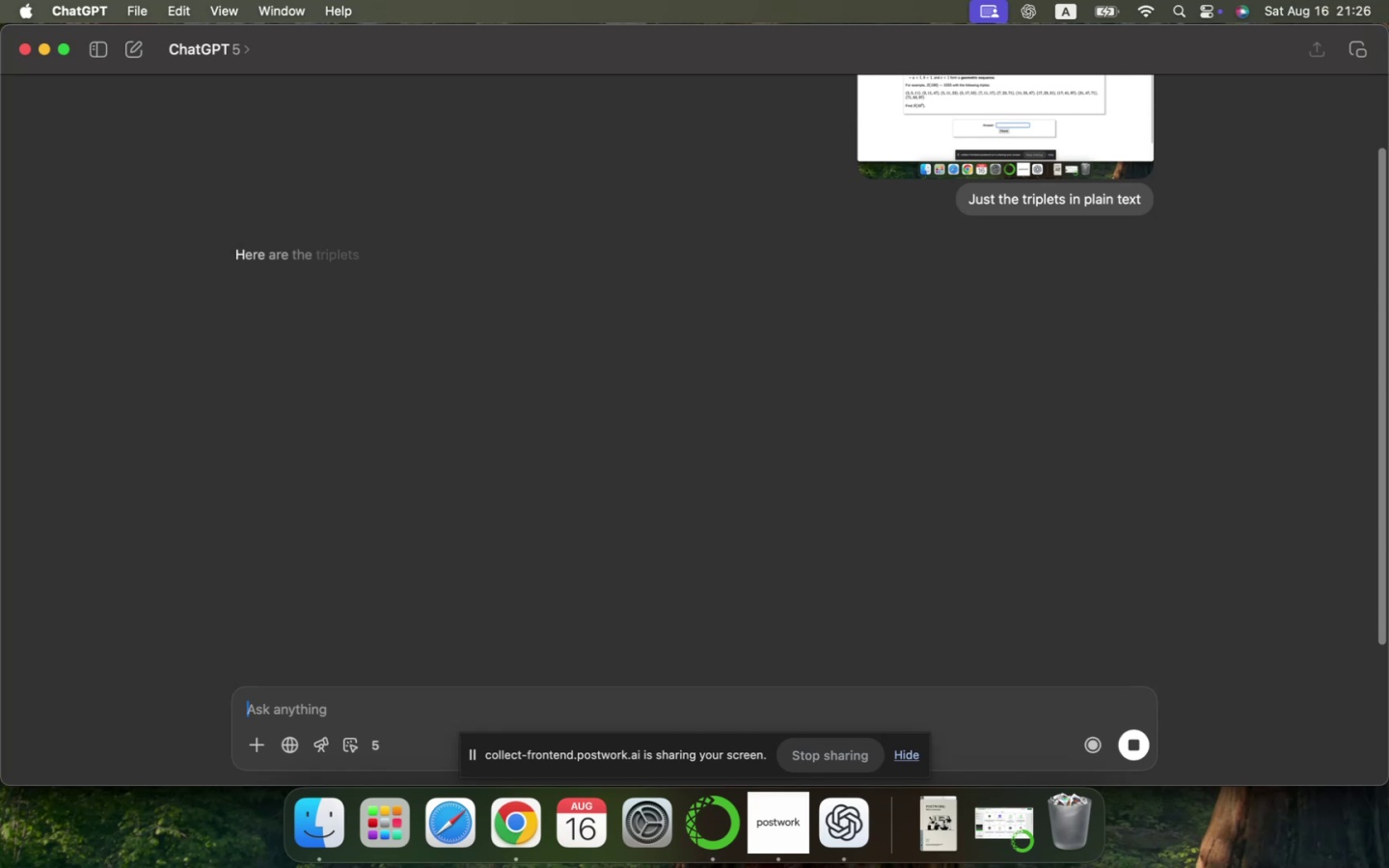 
wait(17.43)
 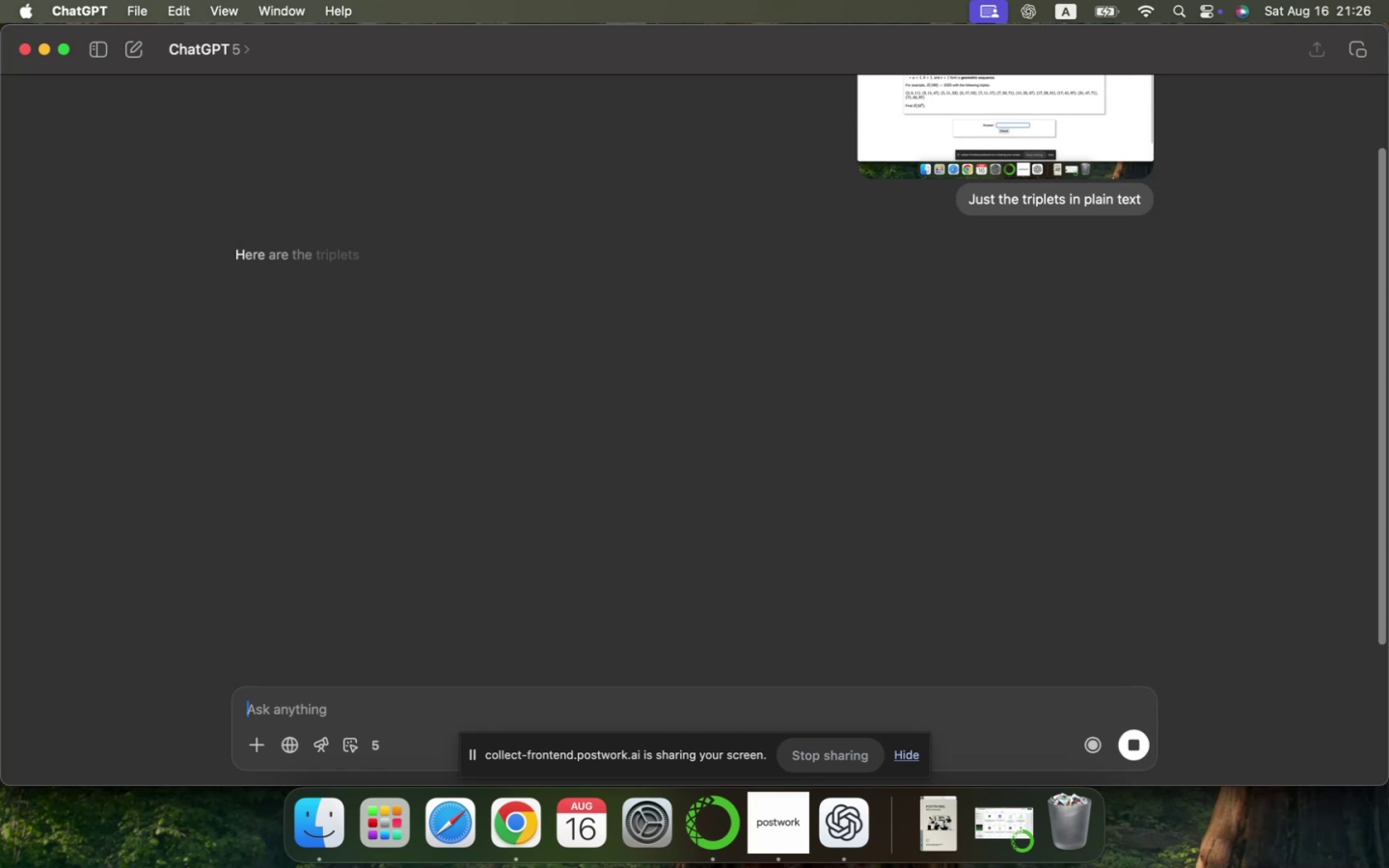 
scroll: coordinate [386, 575], scroll_direction: down, amount: 1.0
 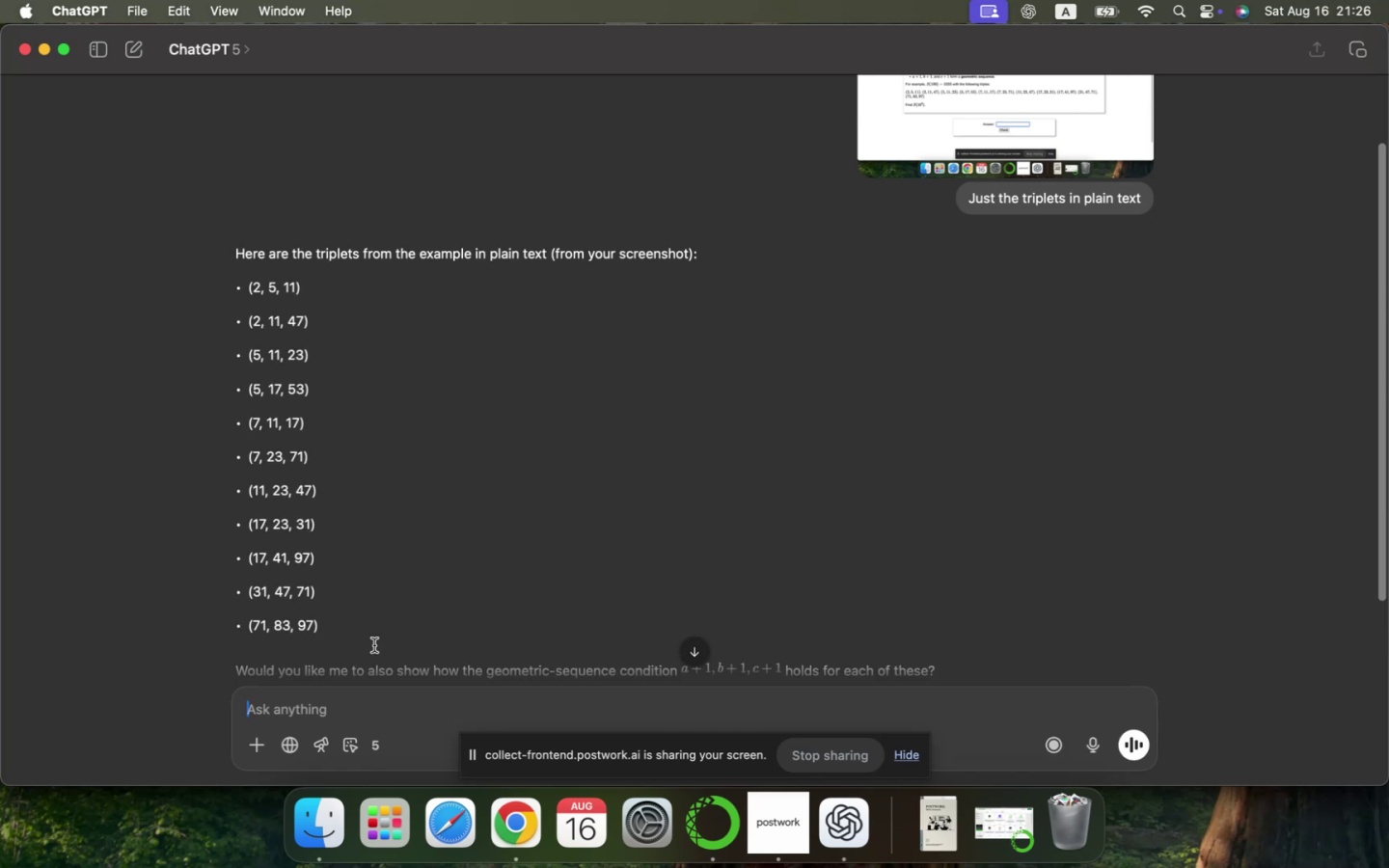 
left_click_drag(start_coordinate=[368, 638], to_coordinate=[227, 283])
 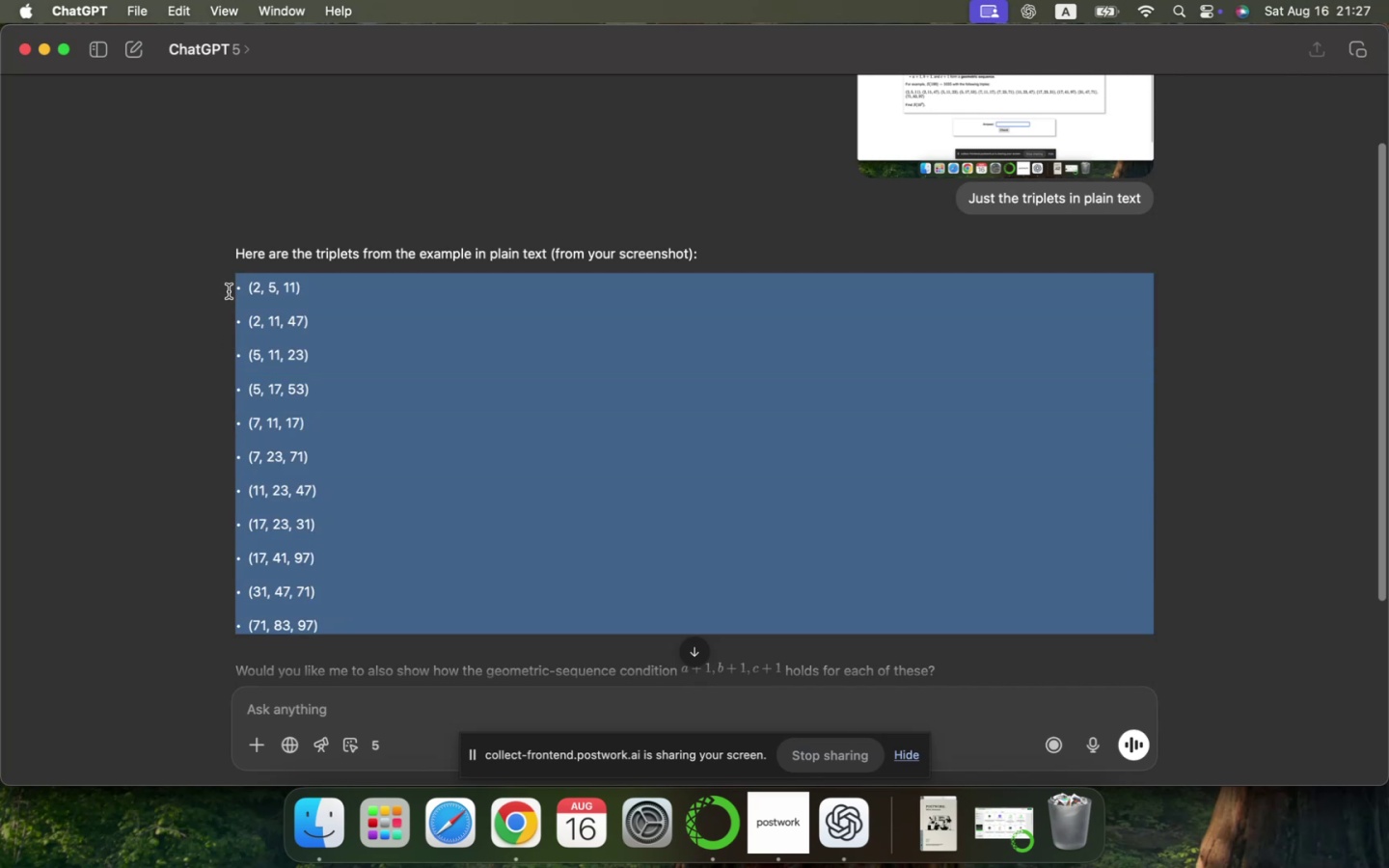 
key(Meta+CommandLeft)
 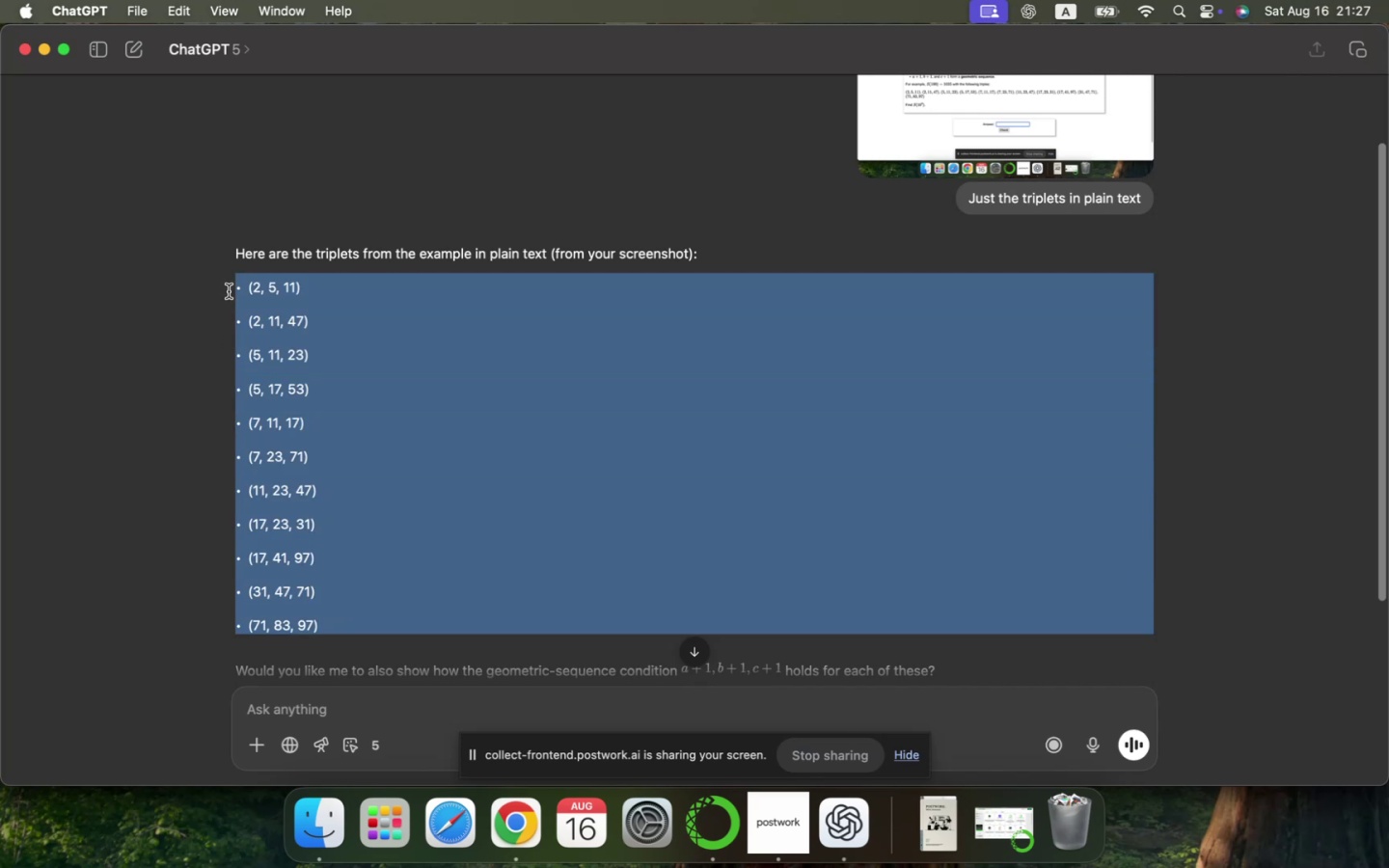 
key(Meta+C)
 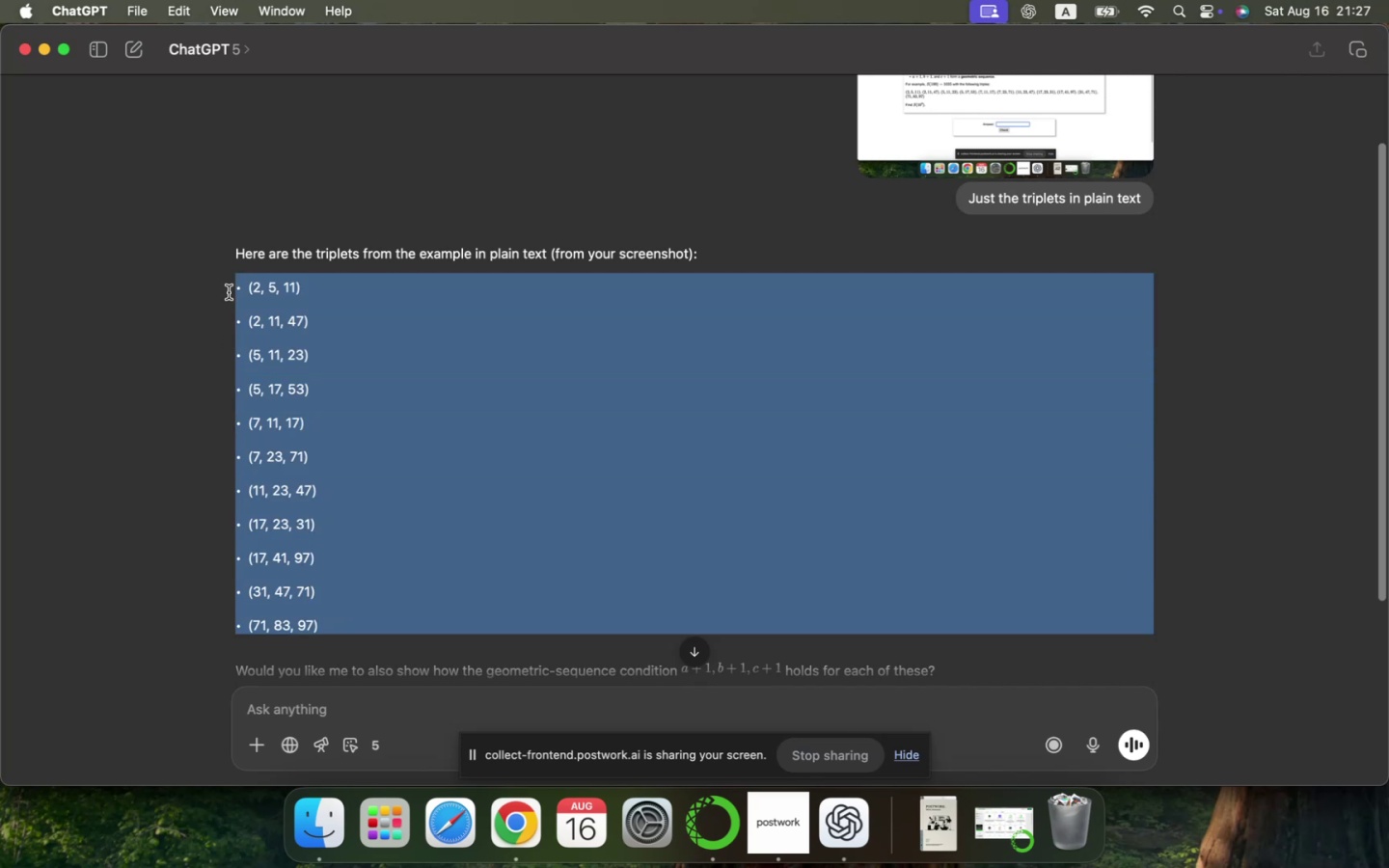 
key(Meta+CommandLeft)
 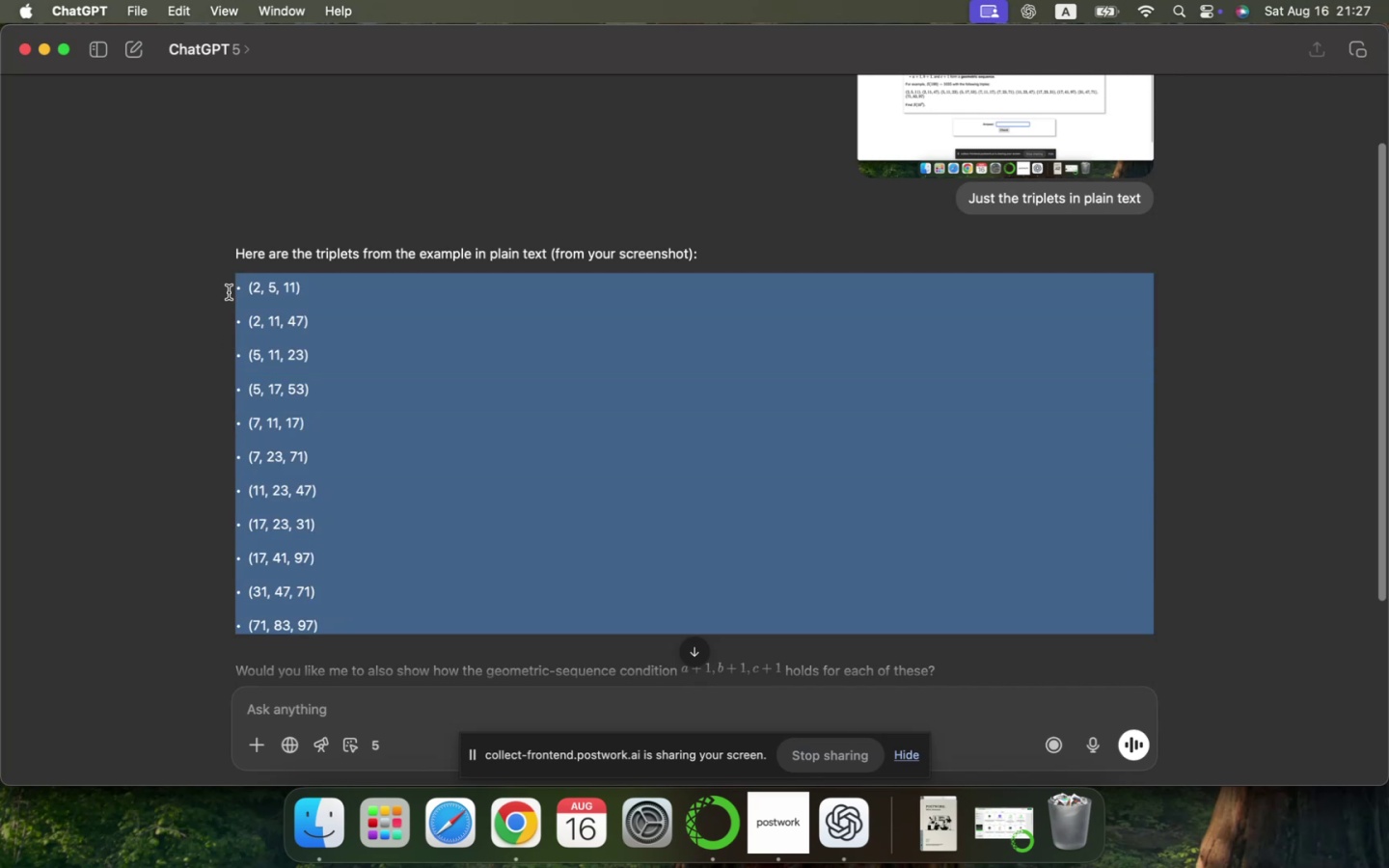 
key(Meta+Tab)
 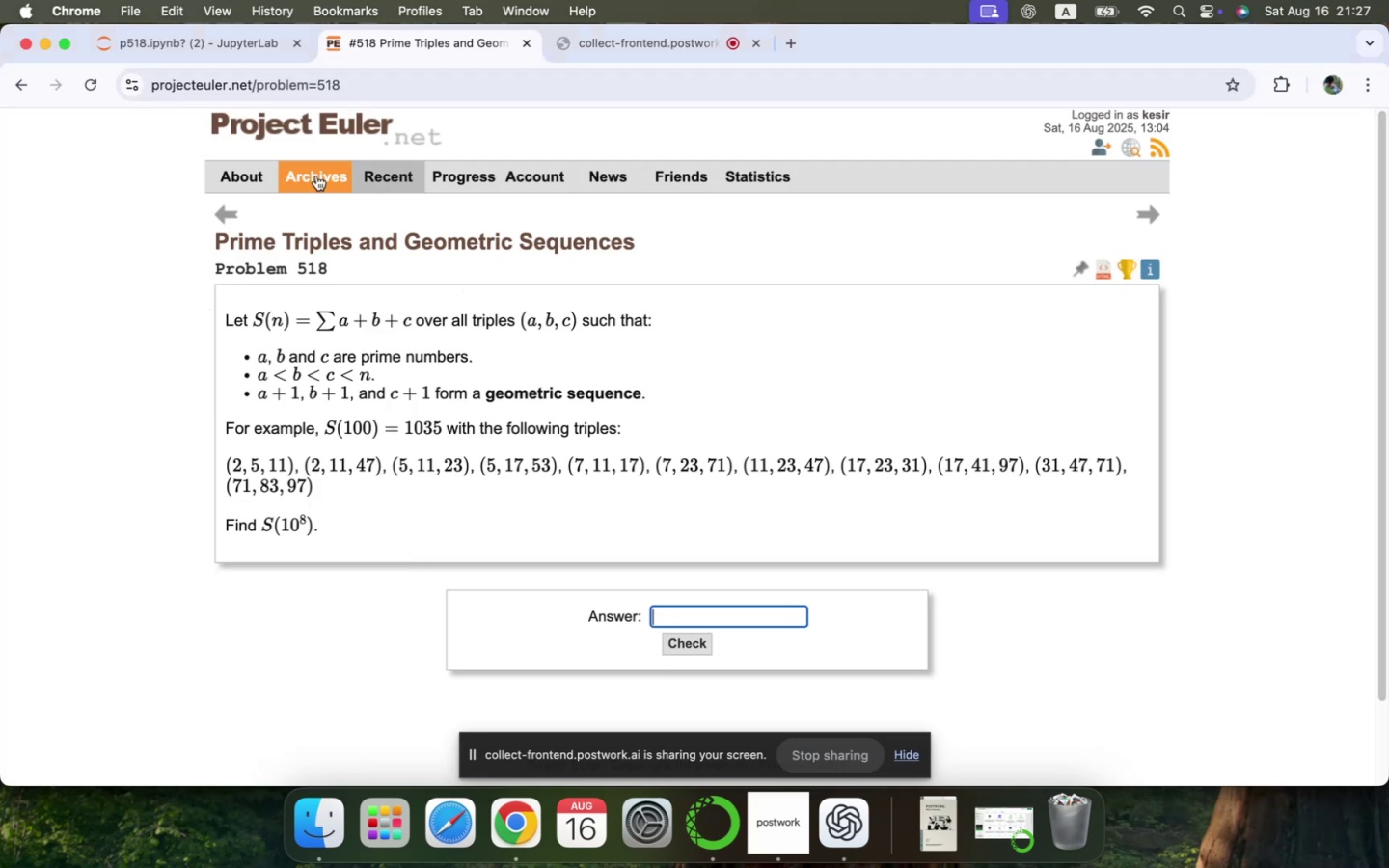 
left_click([188, 42])
 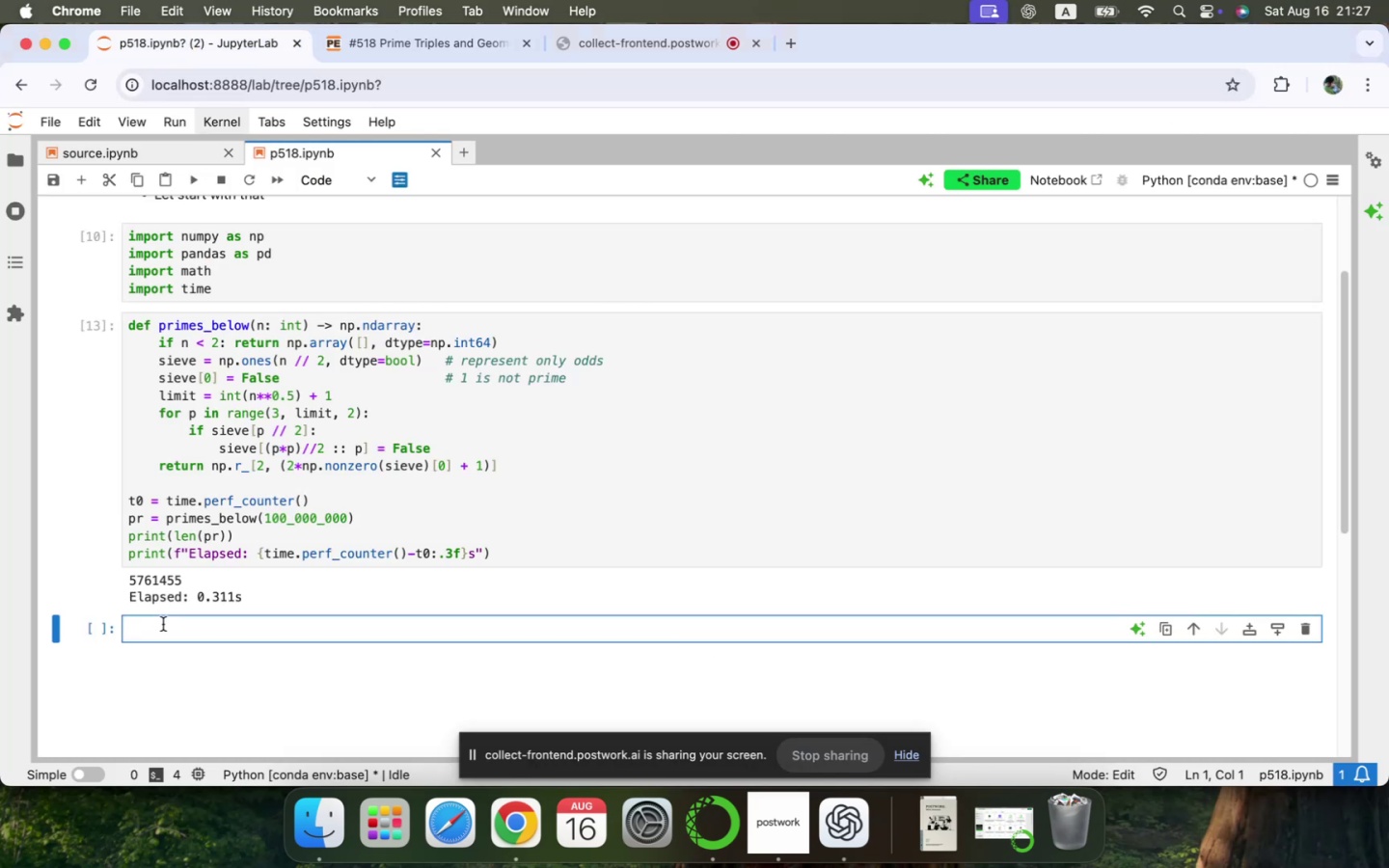 
left_click([163, 628])
 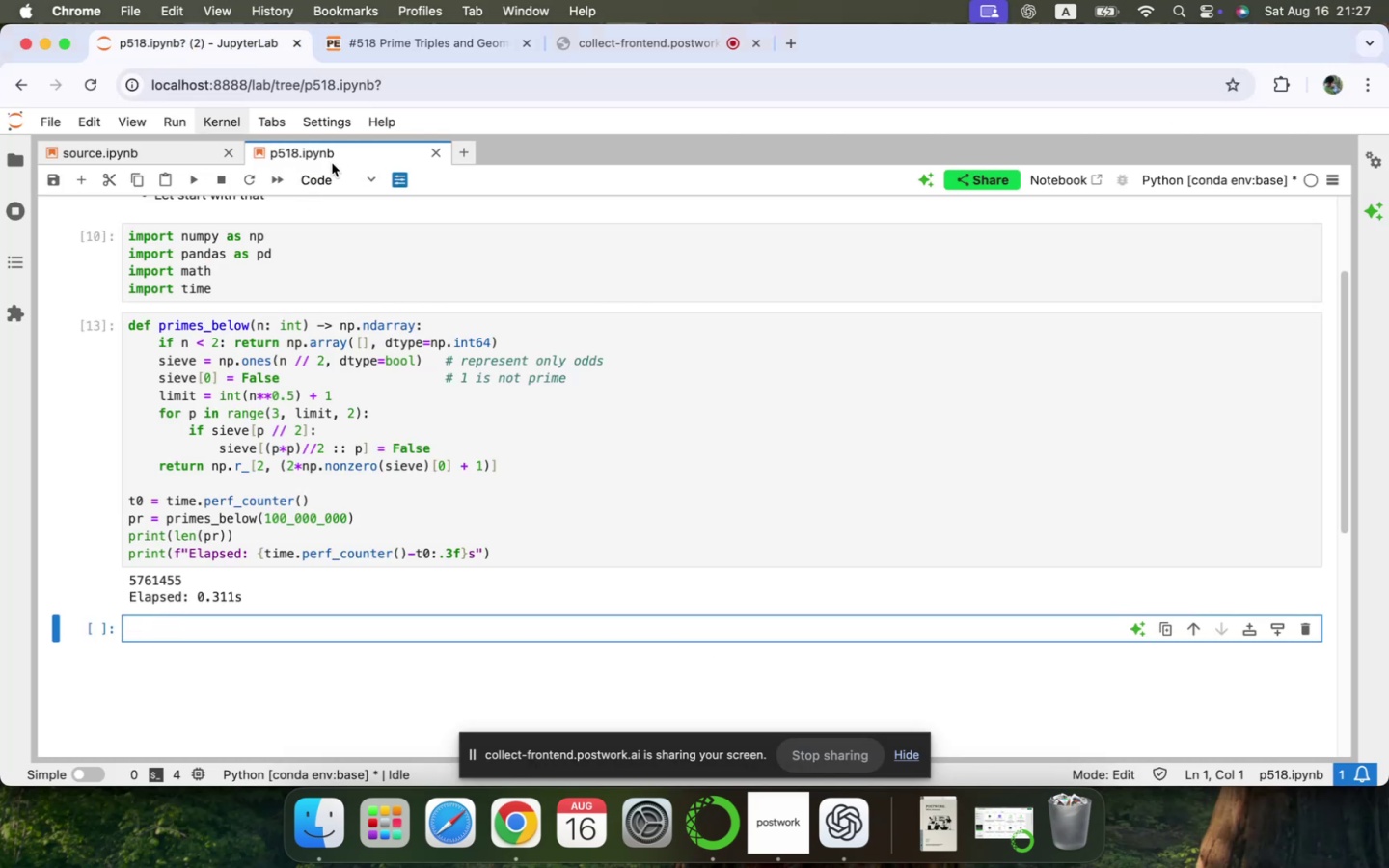 
left_click([328, 176])
 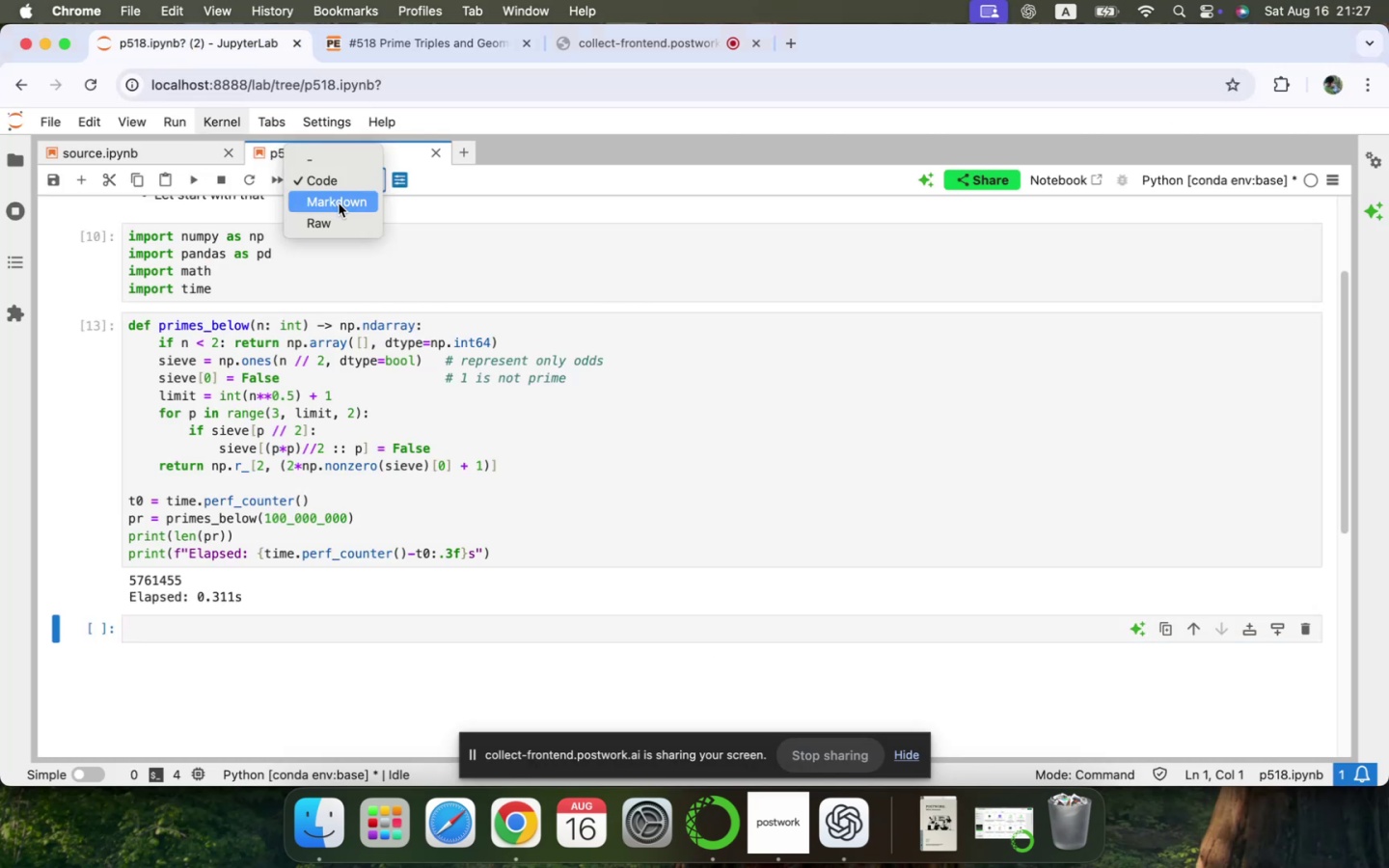 
left_click([339, 203])
 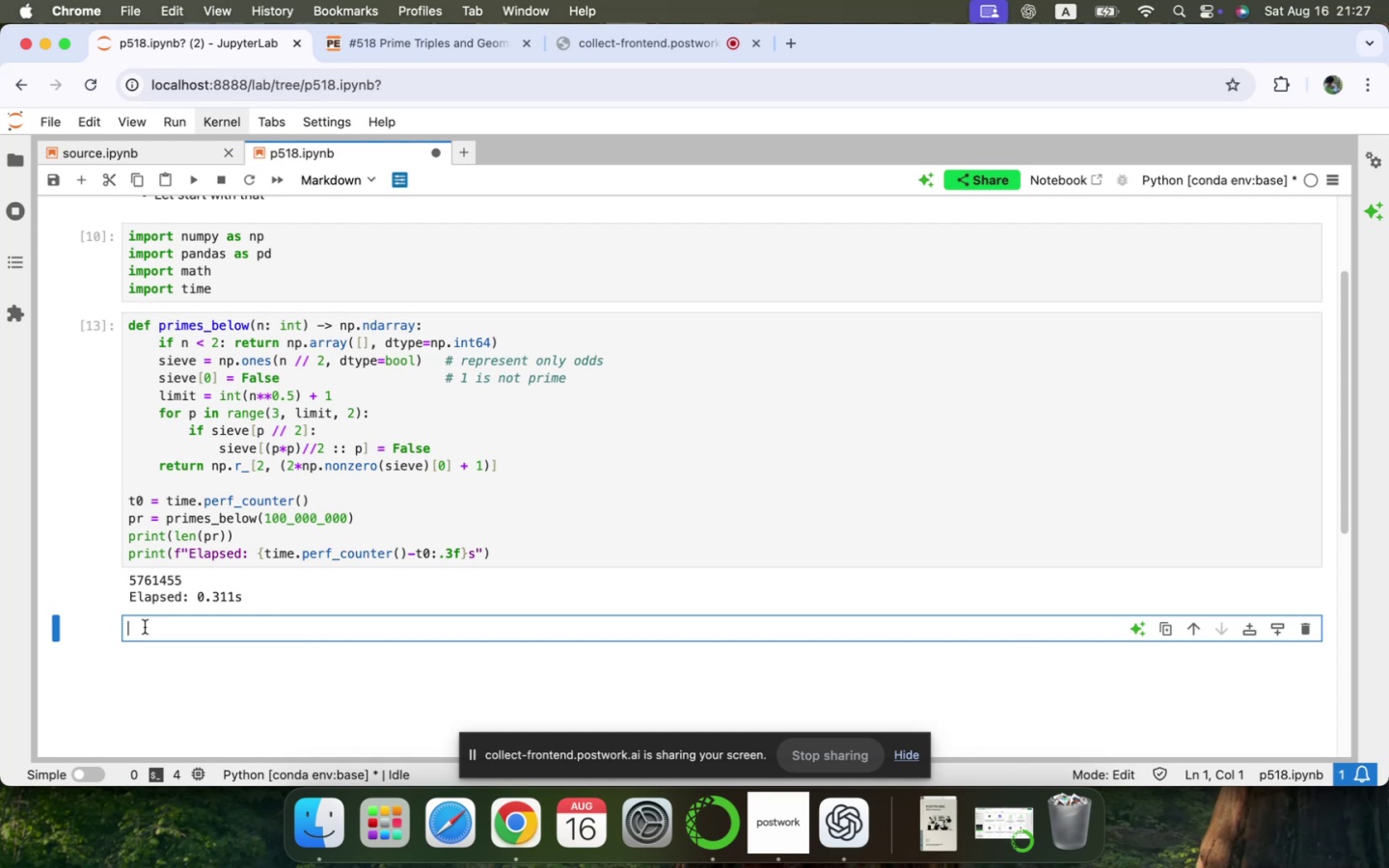 
key(Meta+V)
 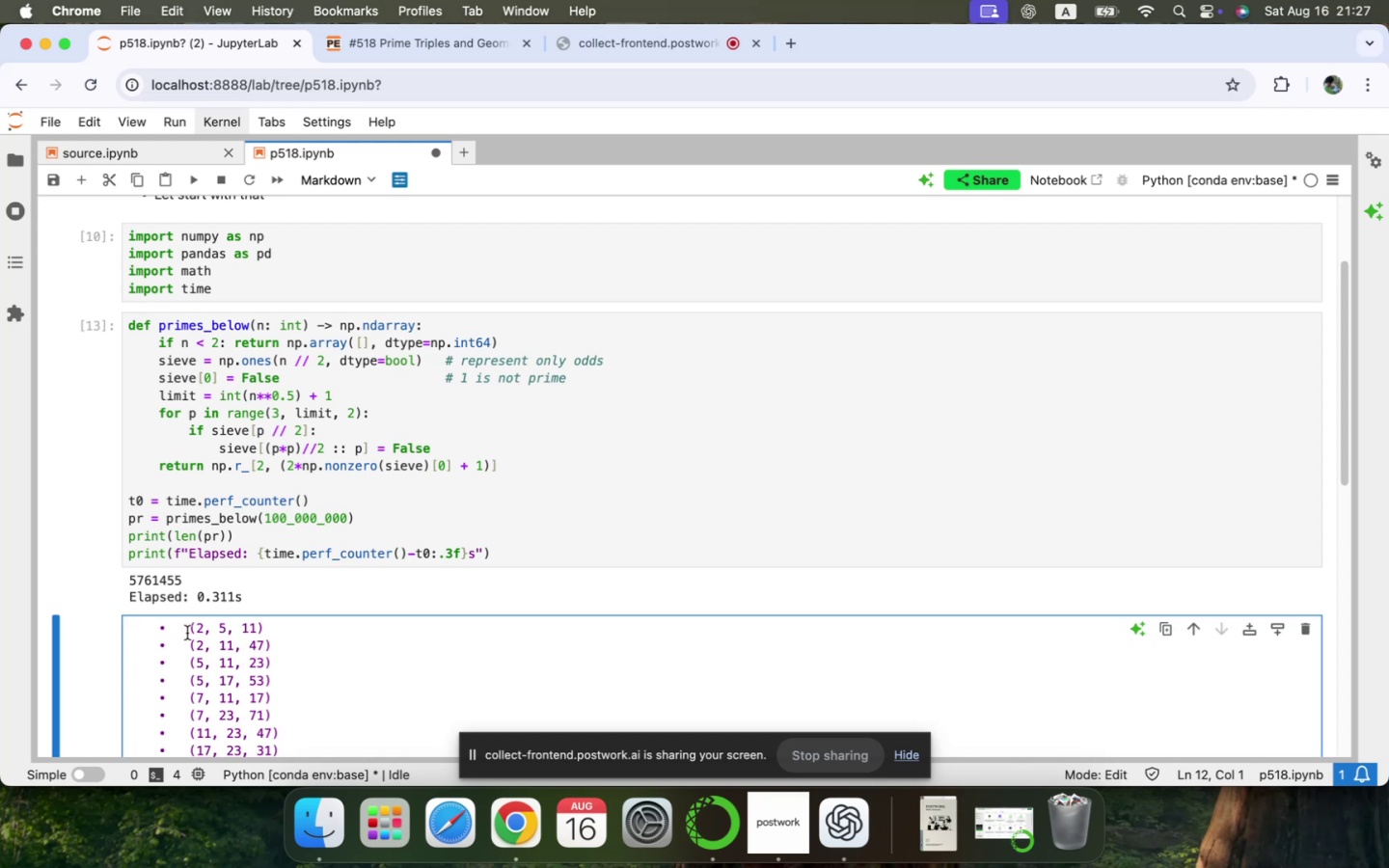 
scroll: coordinate [225, 651], scroll_direction: down, amount: 3.0
 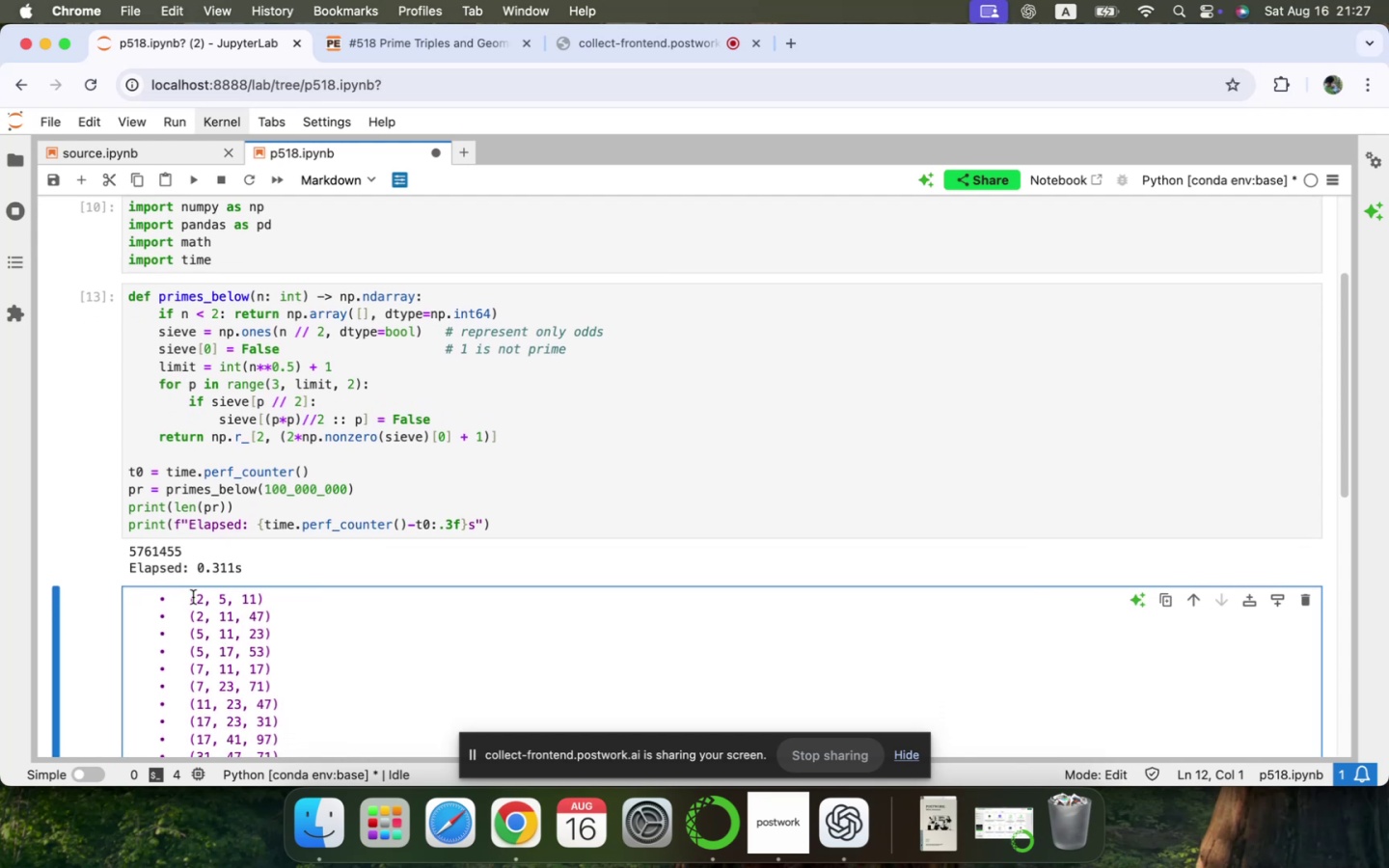 
left_click([191, 597])
 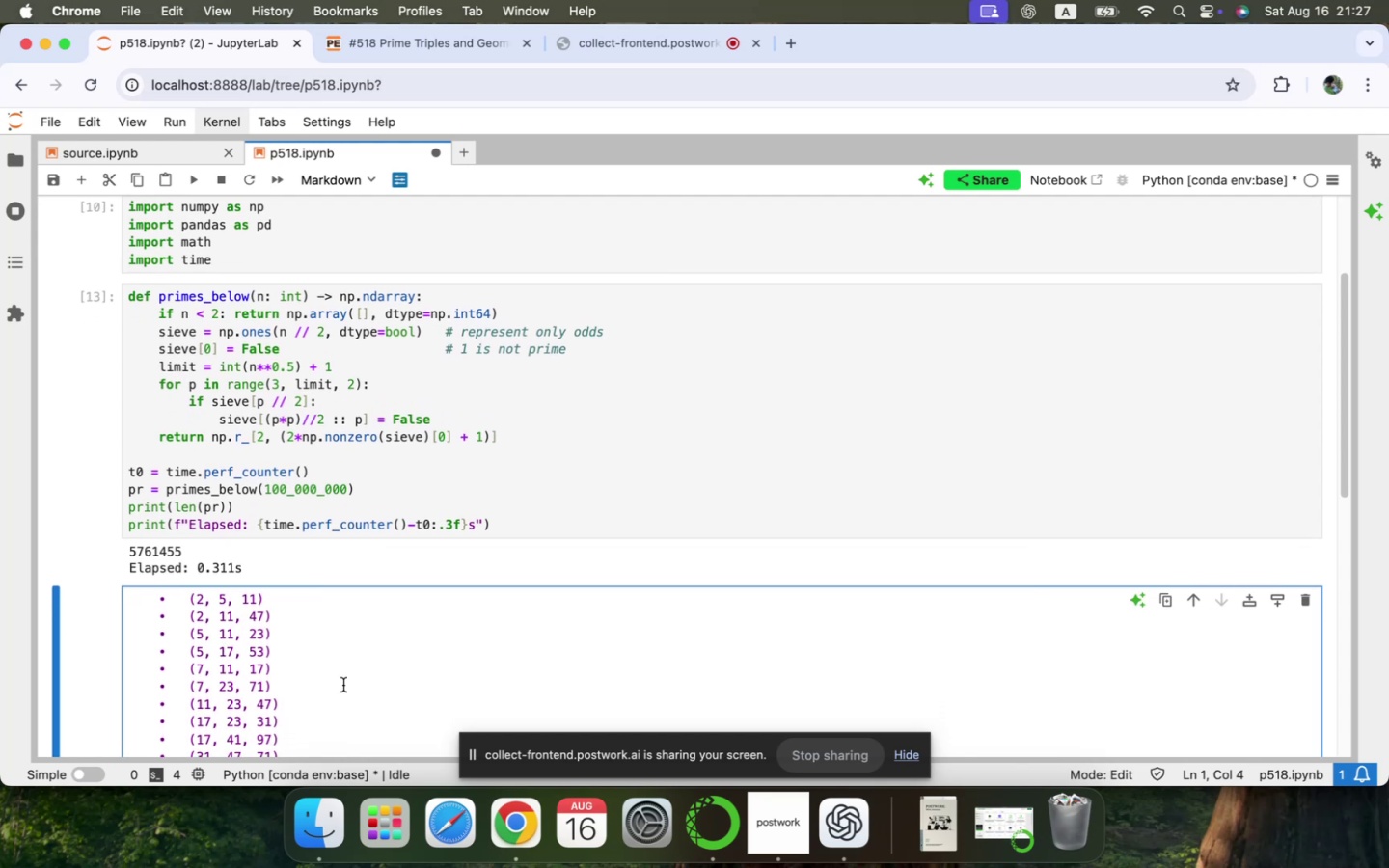 
key(Backspace)
 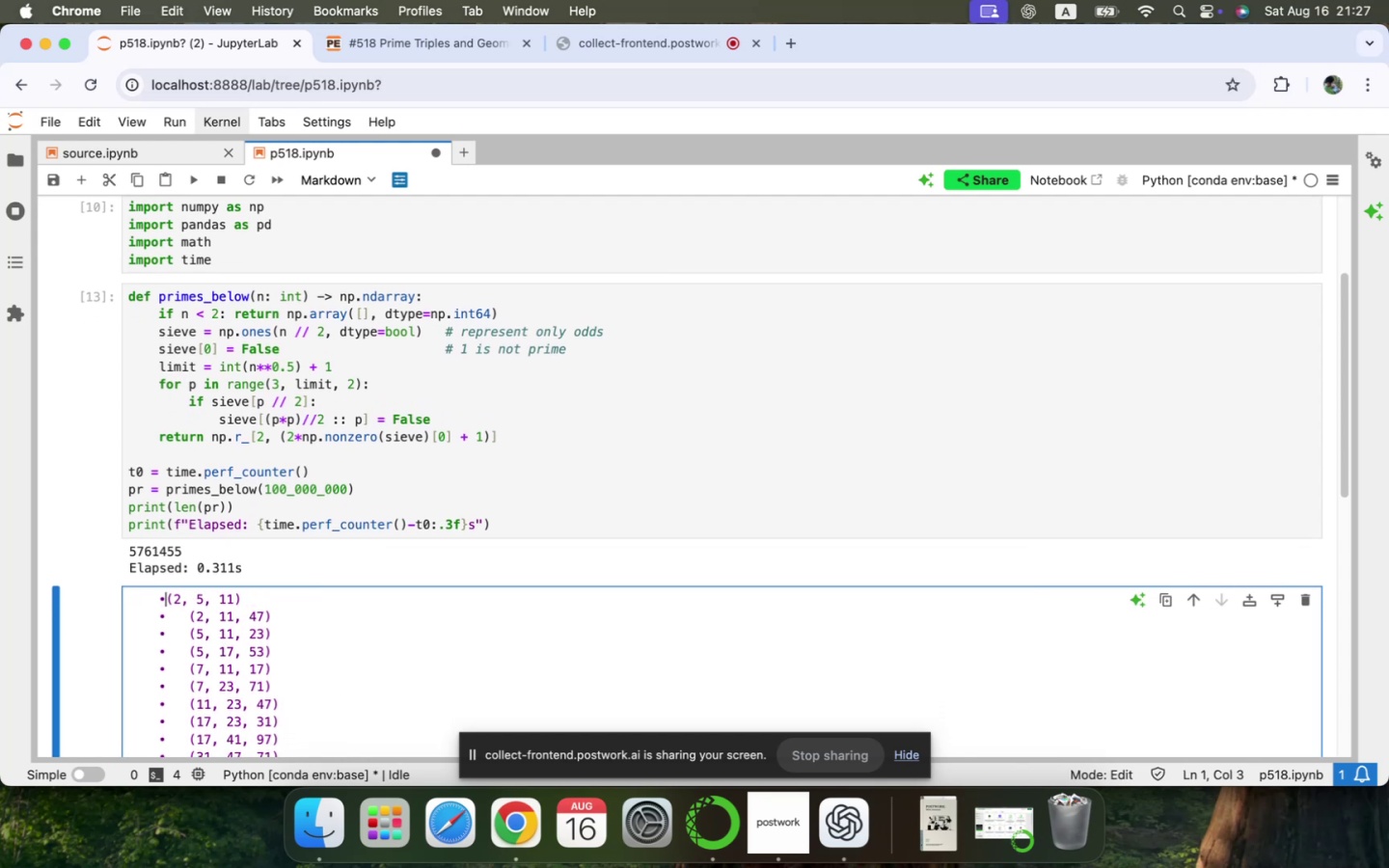 
key(Backspace)
 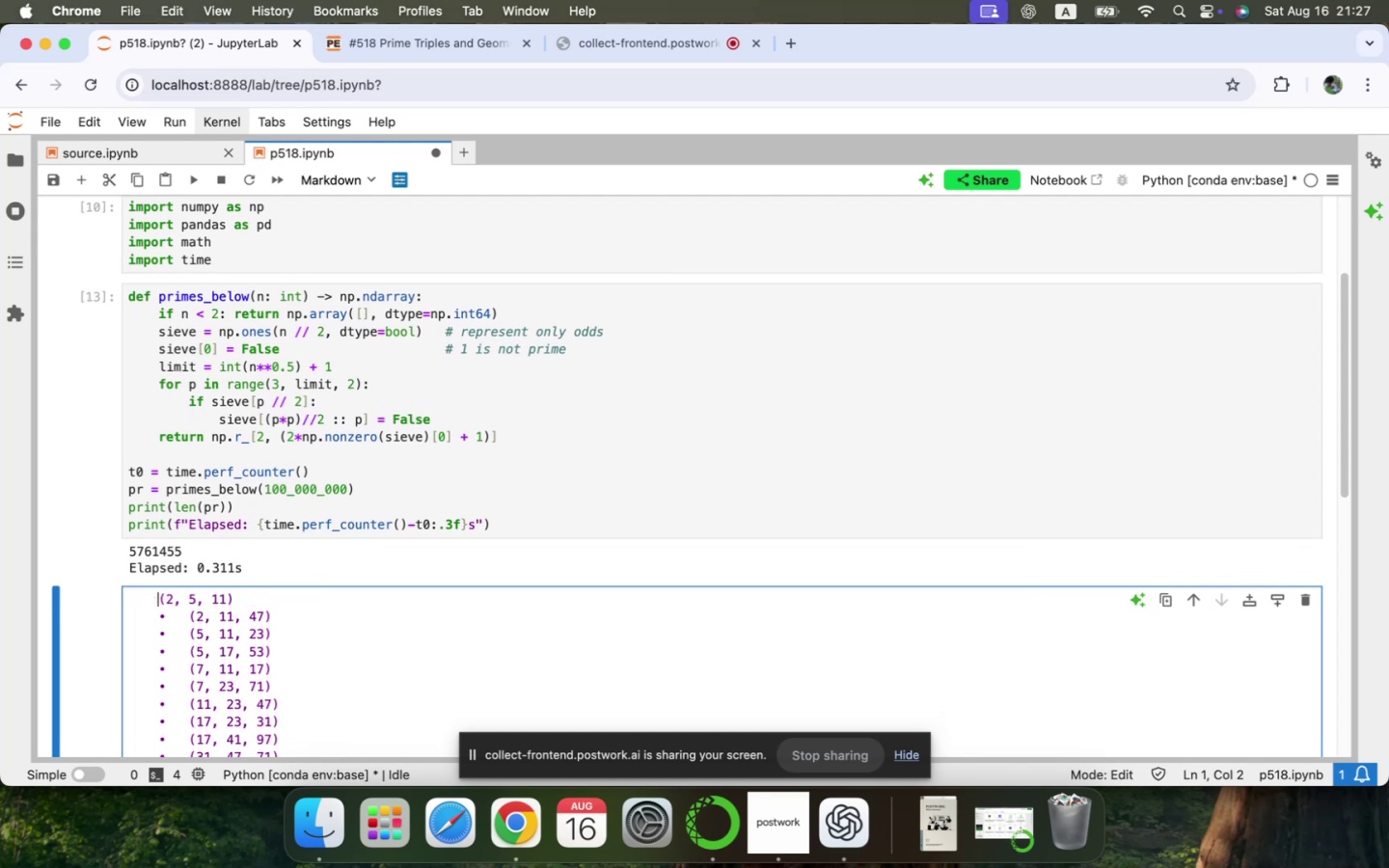 
key(ArrowDown)
 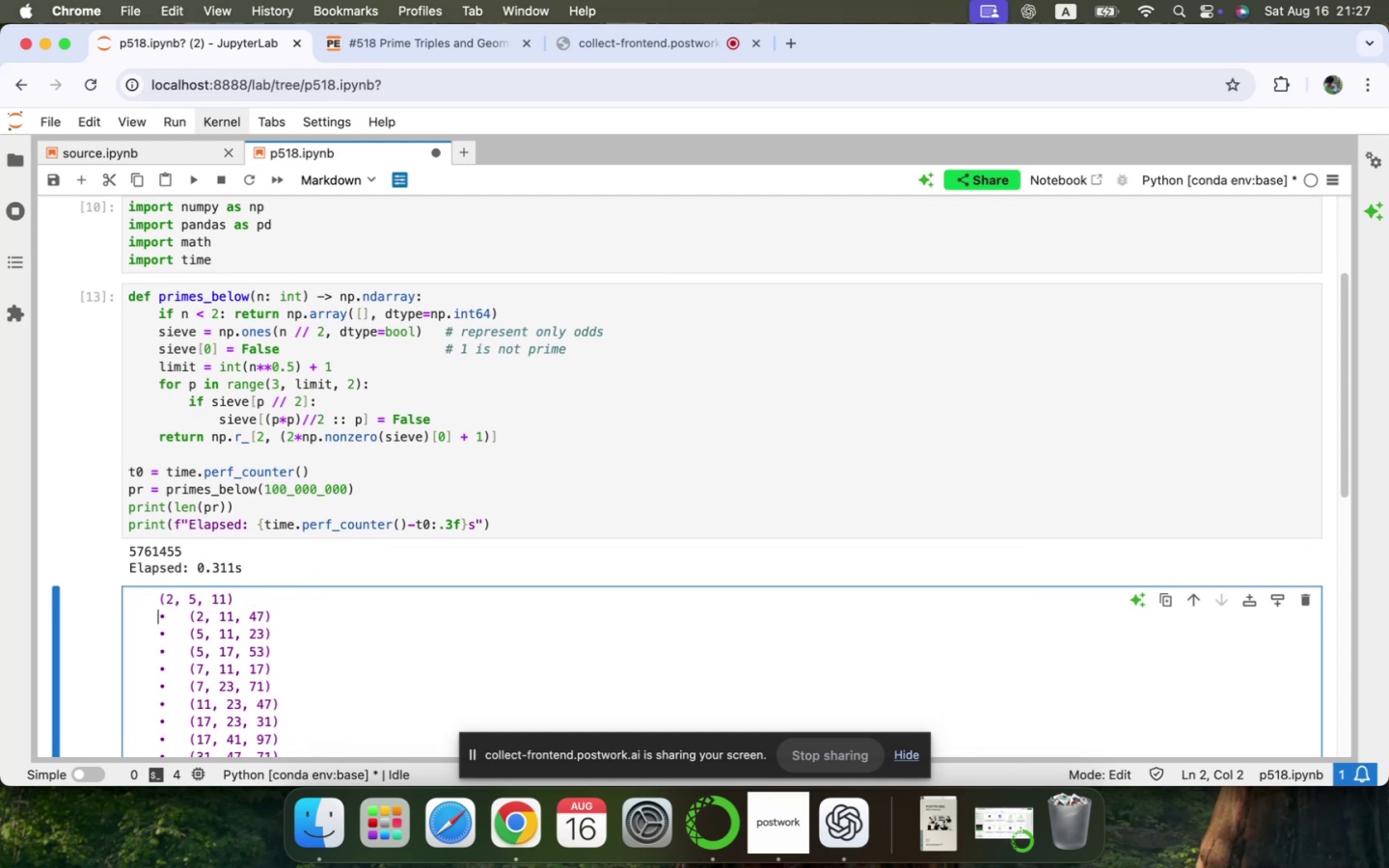 
key(ArrowRight)
 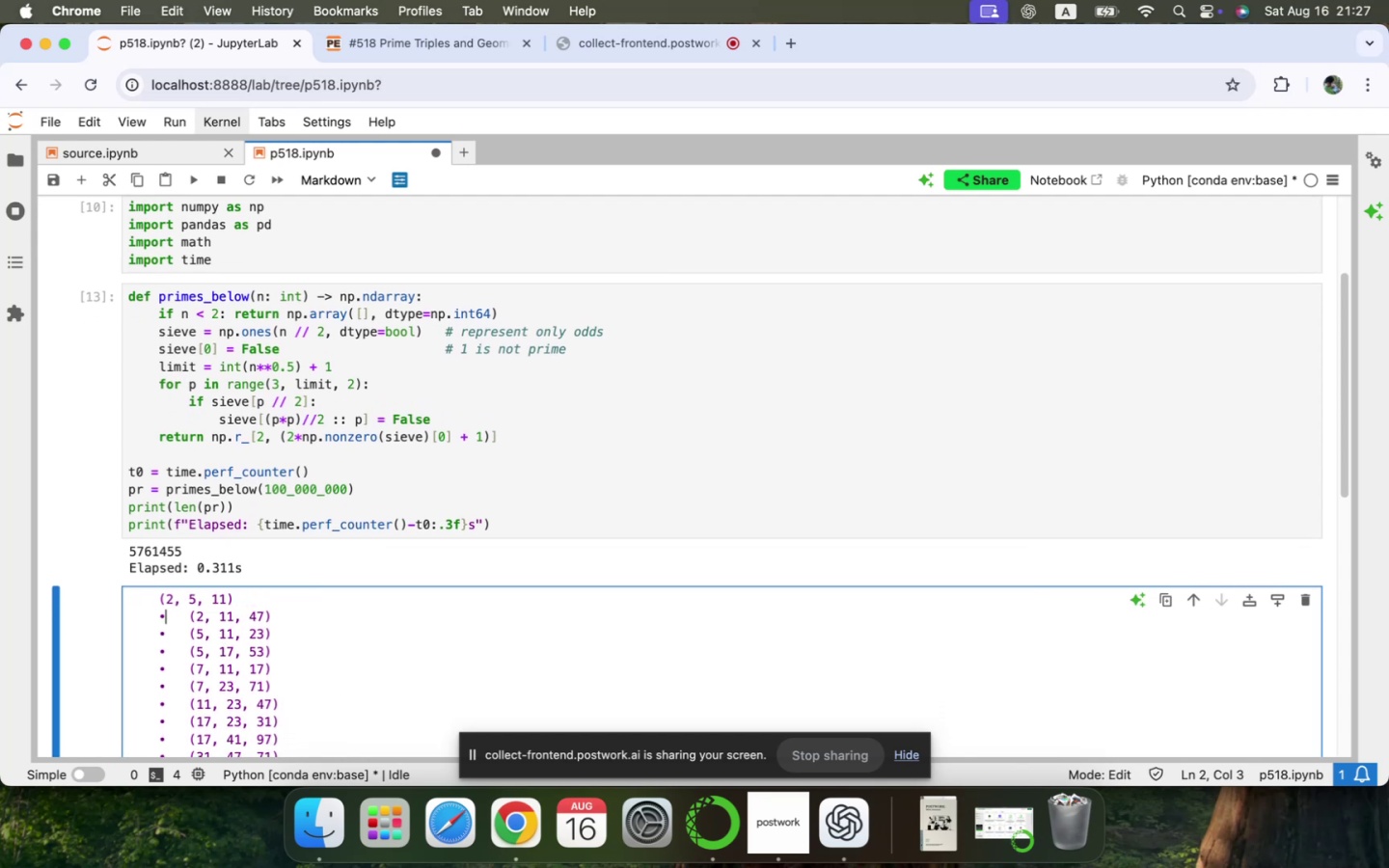 
key(ArrowRight)
 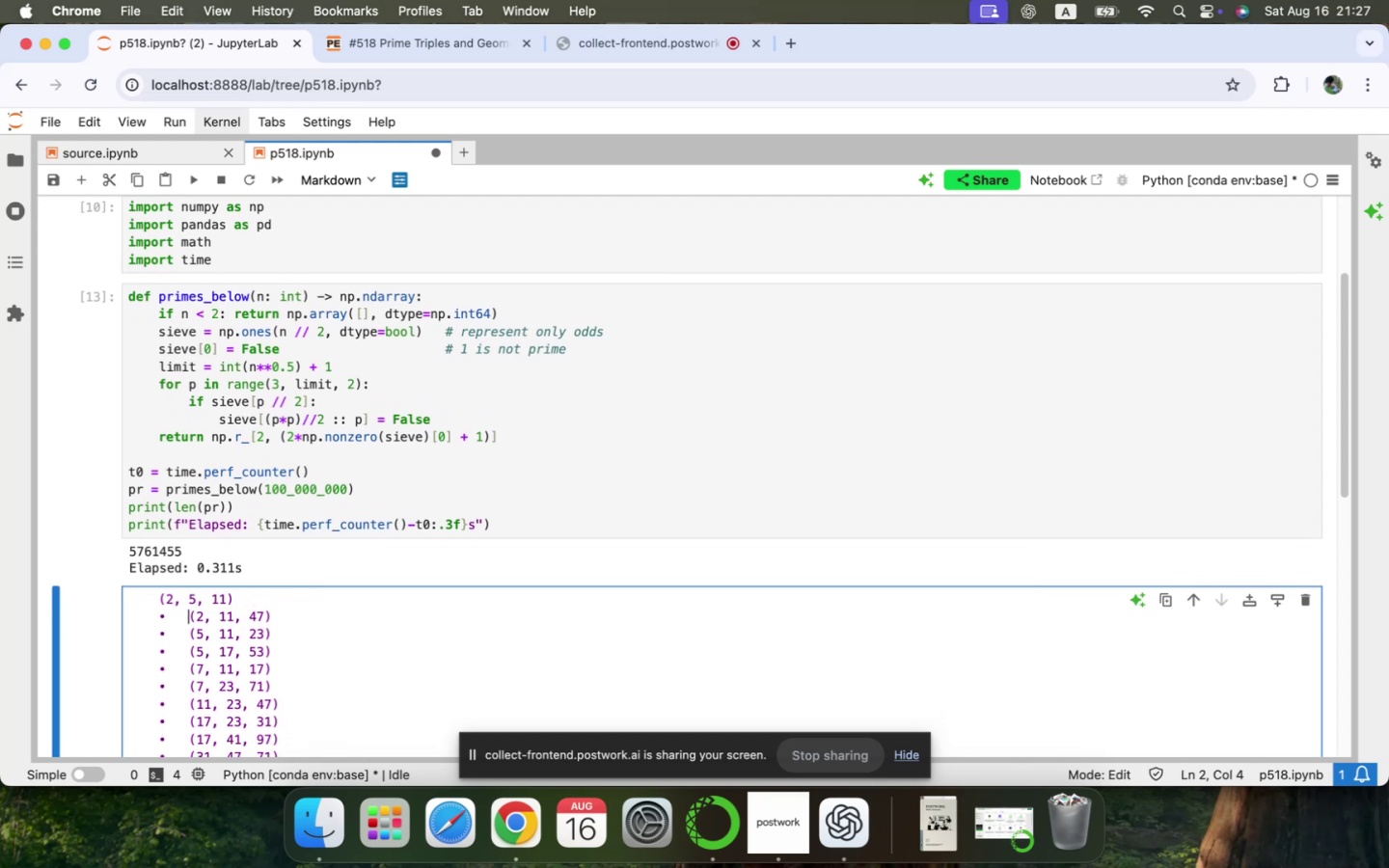 
key(ArrowRight)
 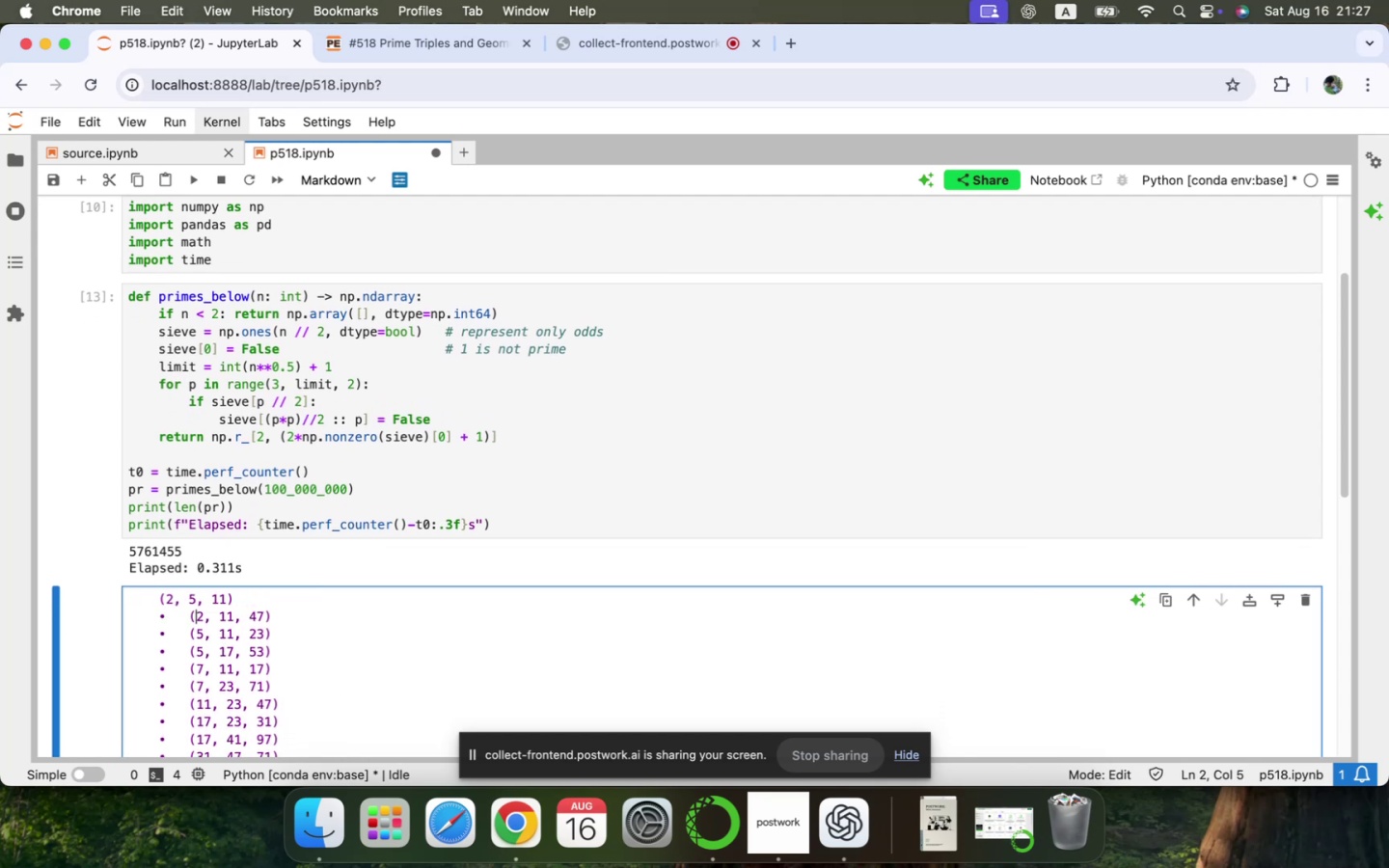 
key(ArrowLeft)
 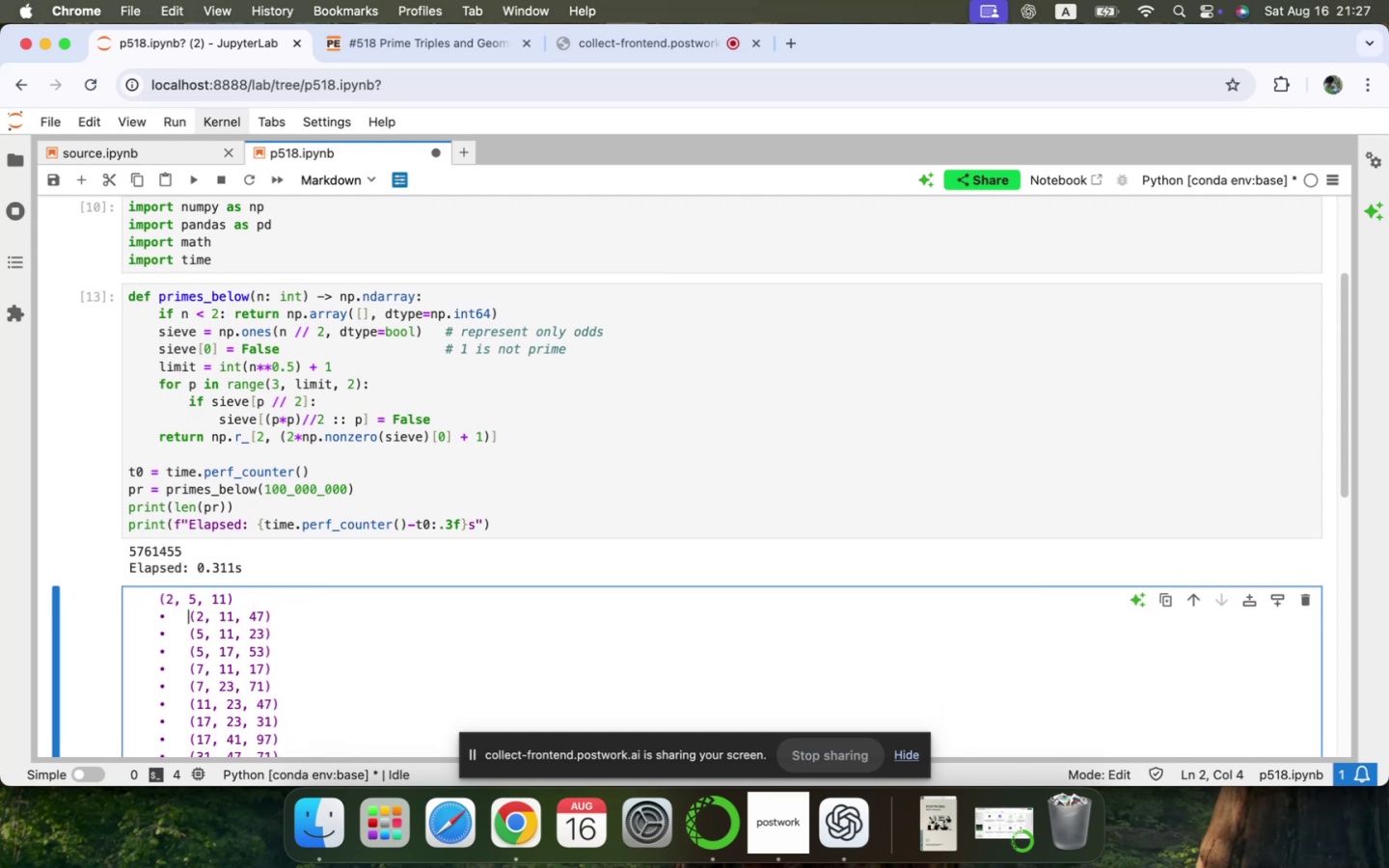 
key(Backspace)
 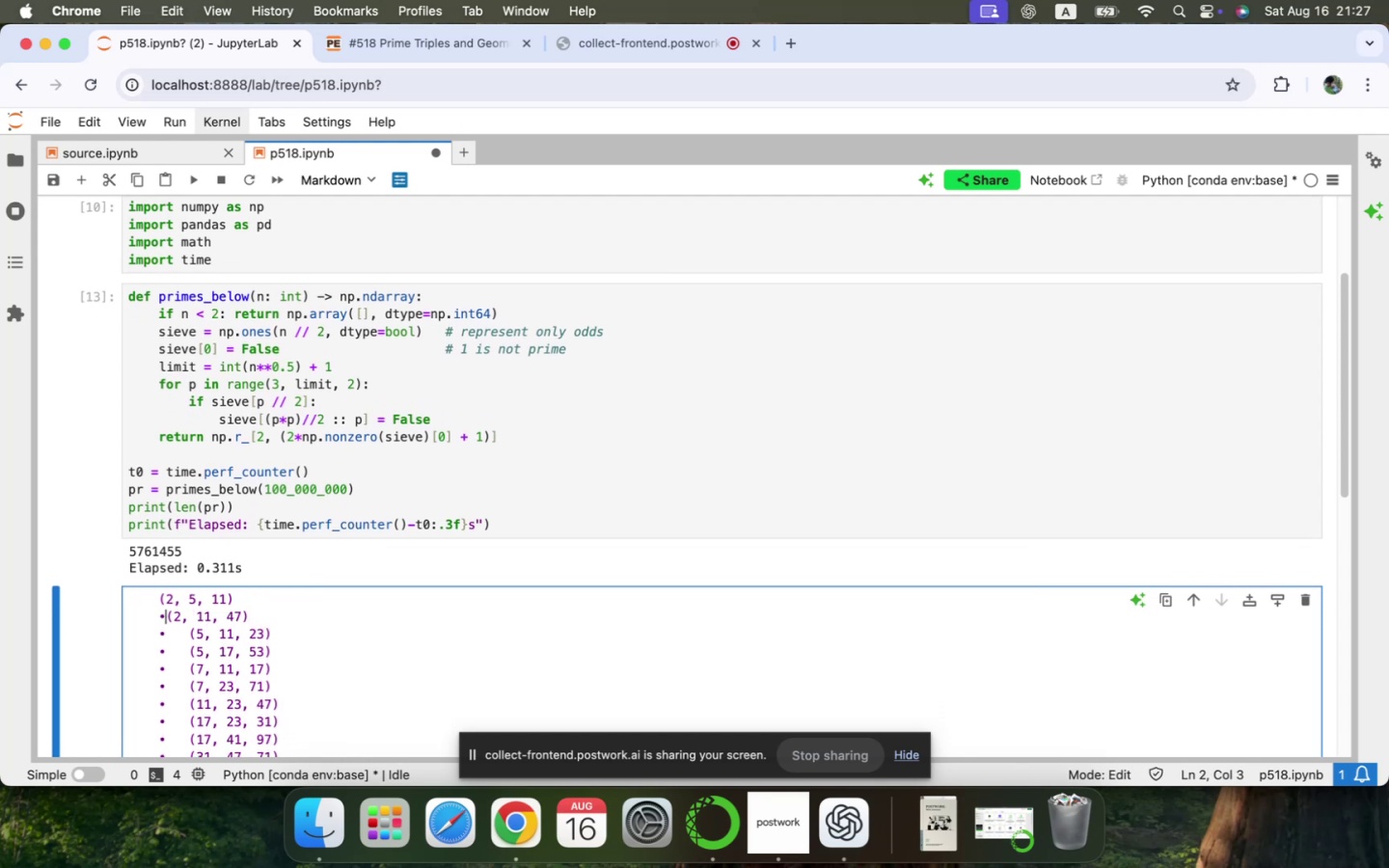 
key(Backspace)
 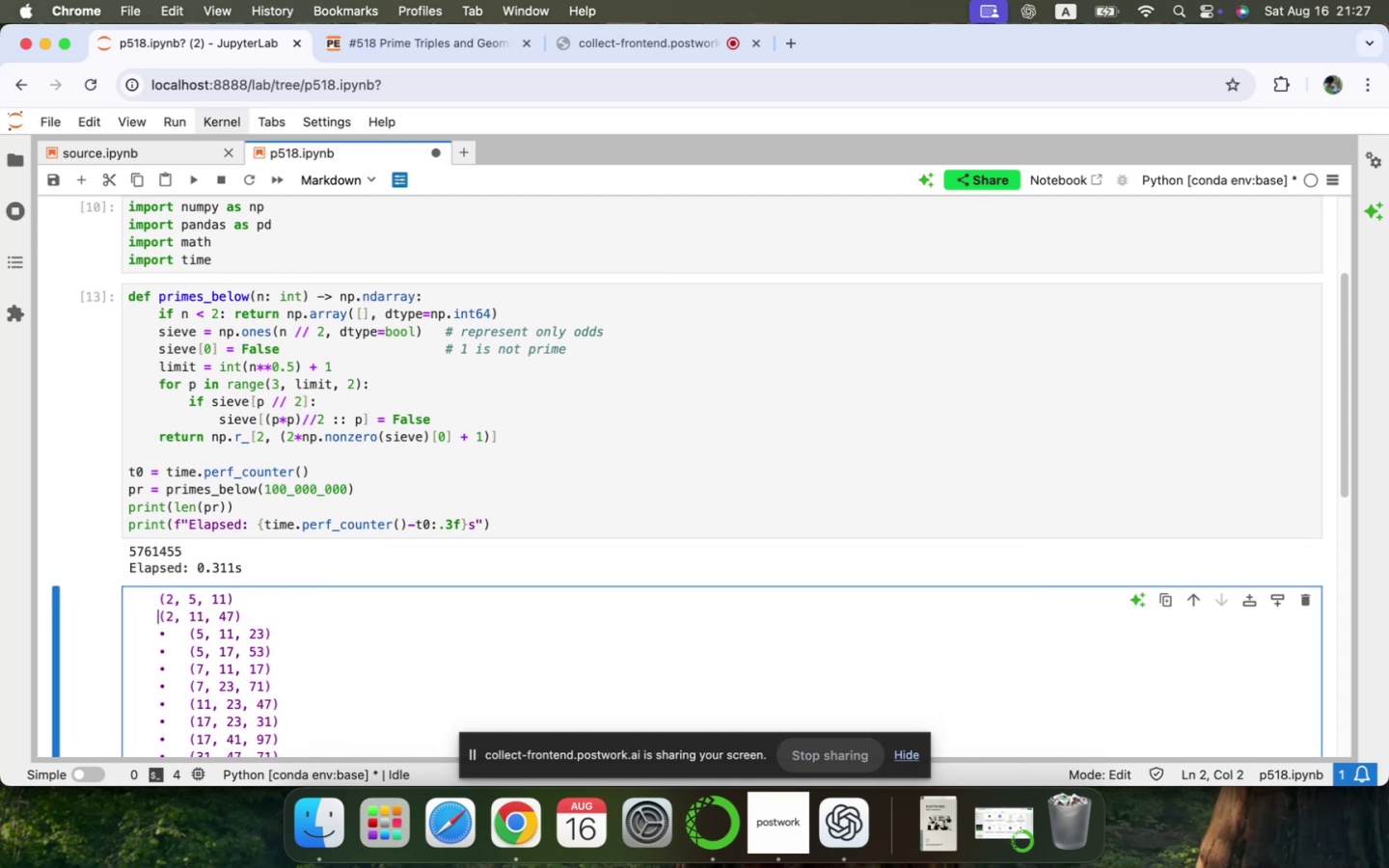 
key(ArrowDown)
 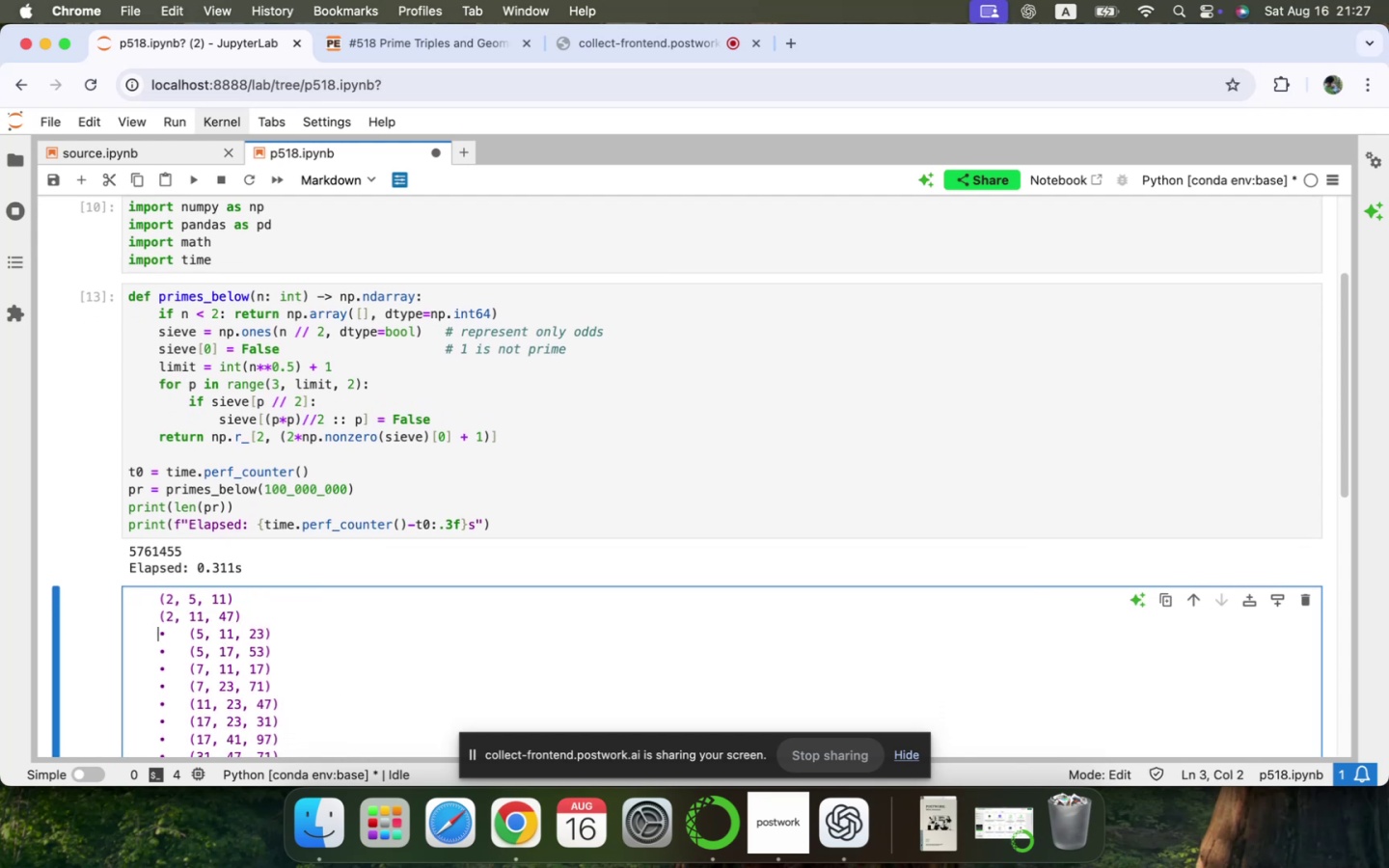 
key(Shift+ArrowRight)
 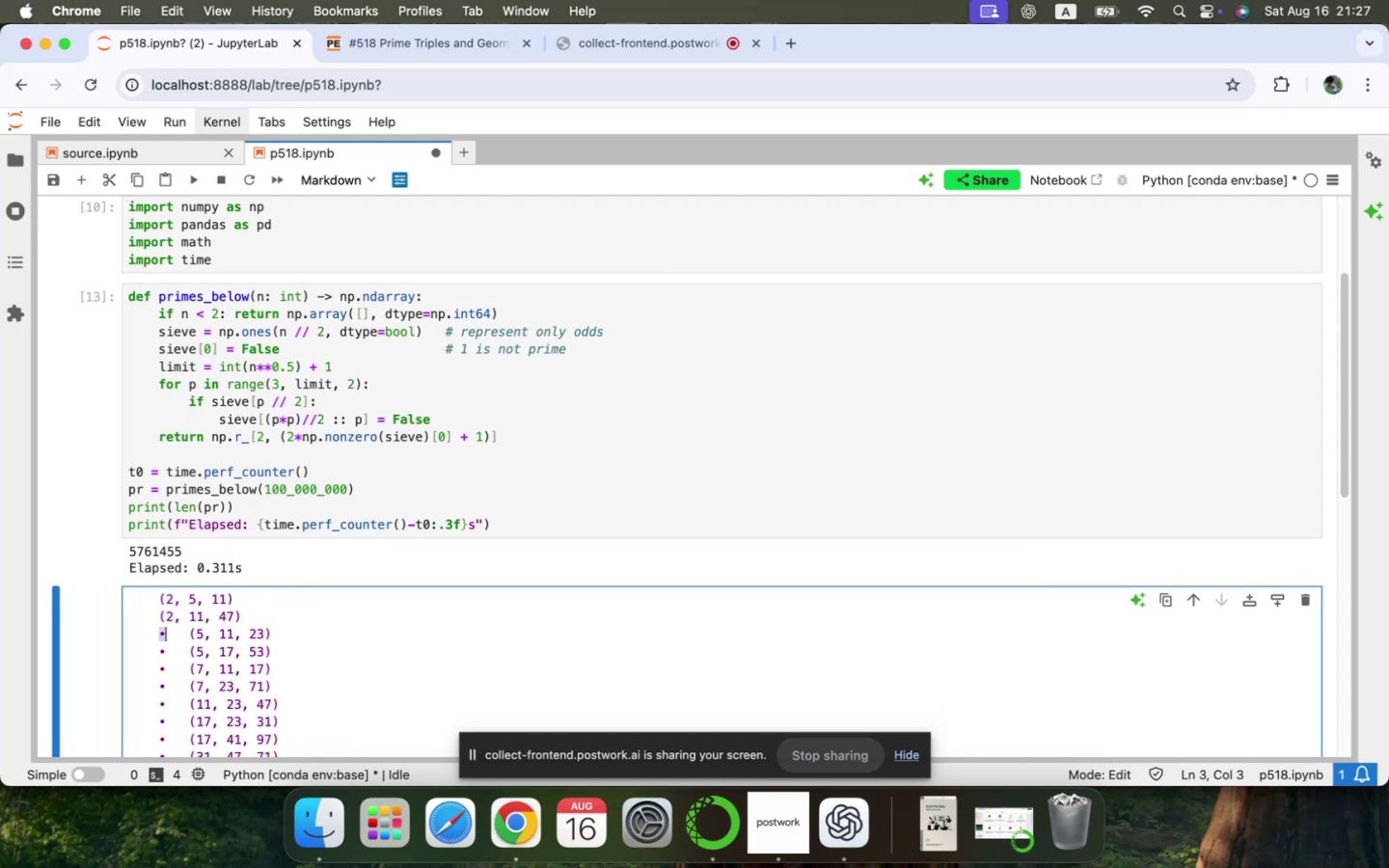 
key(Shift+ArrowRight)
 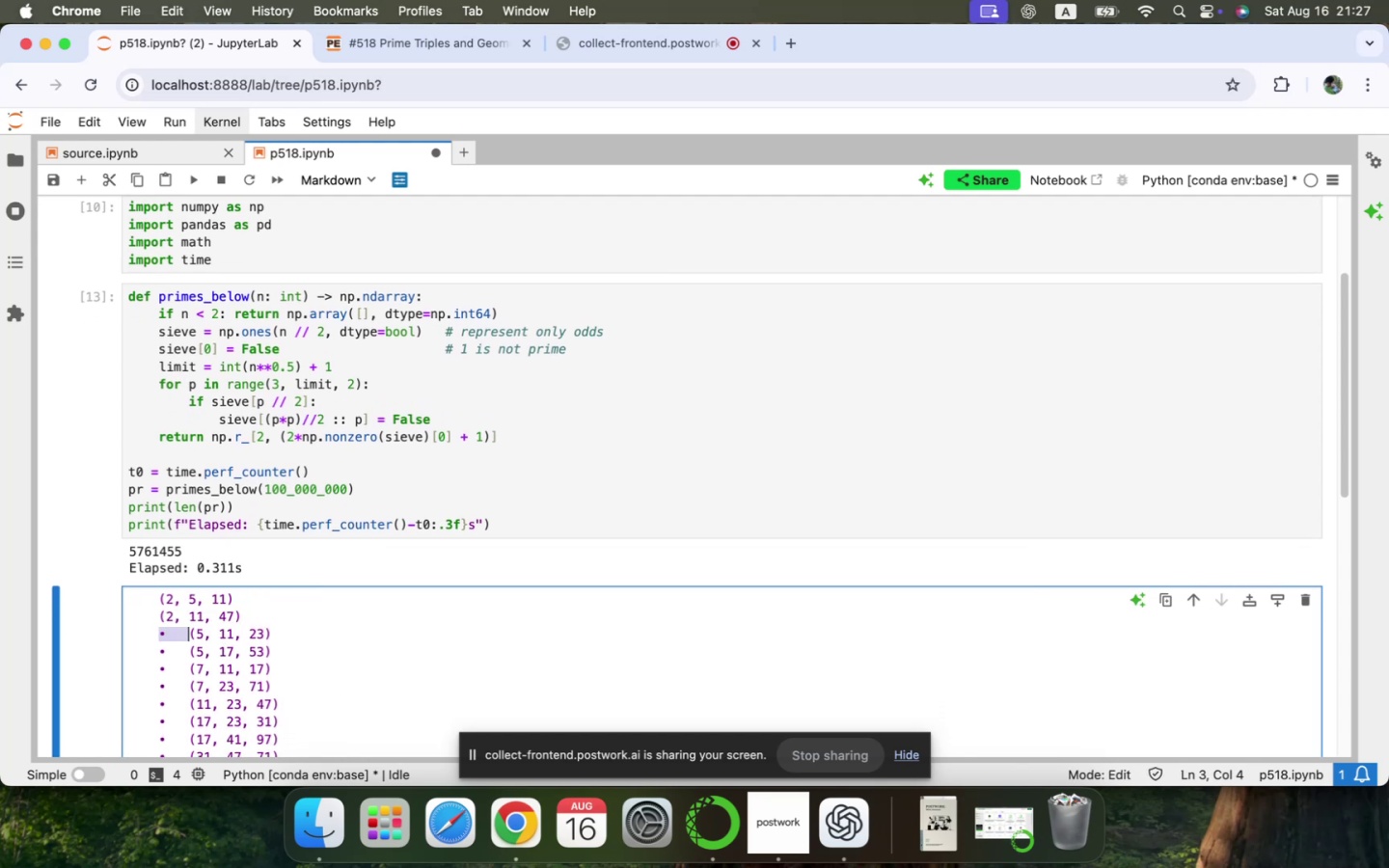 
key(Shift+ArrowRight)
 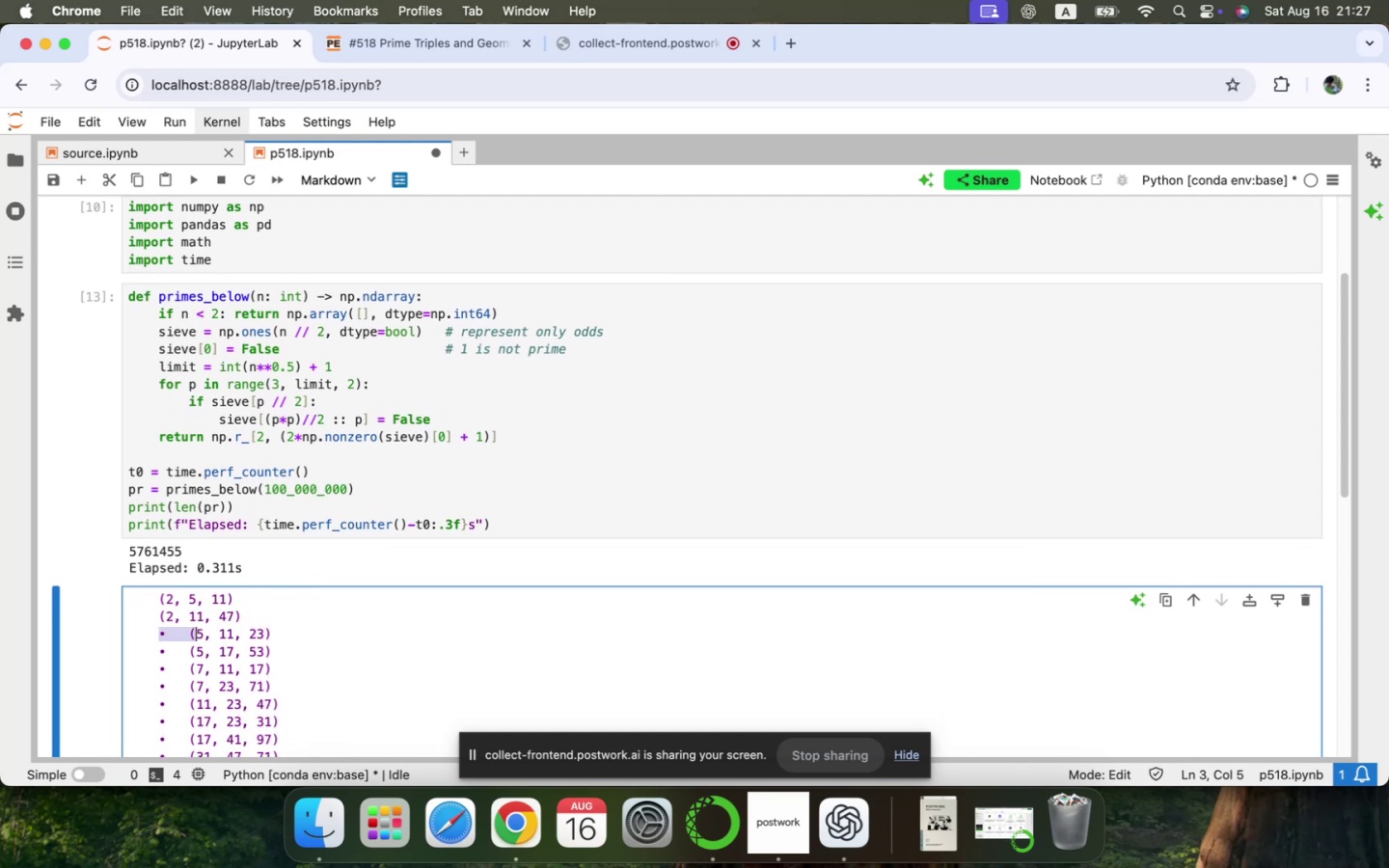 
key(Shift+ArrowLeft)
 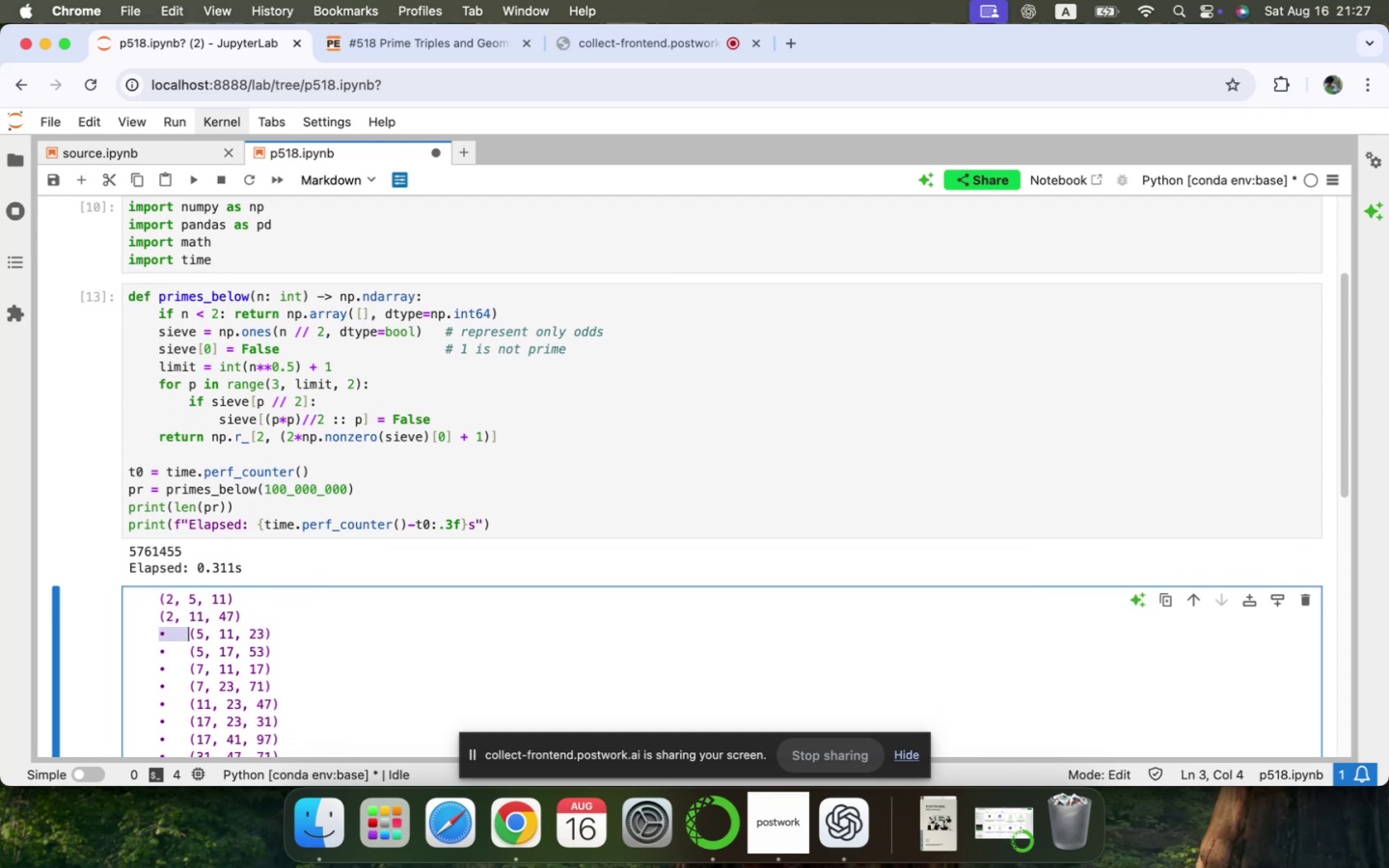 
key(Backspace)
 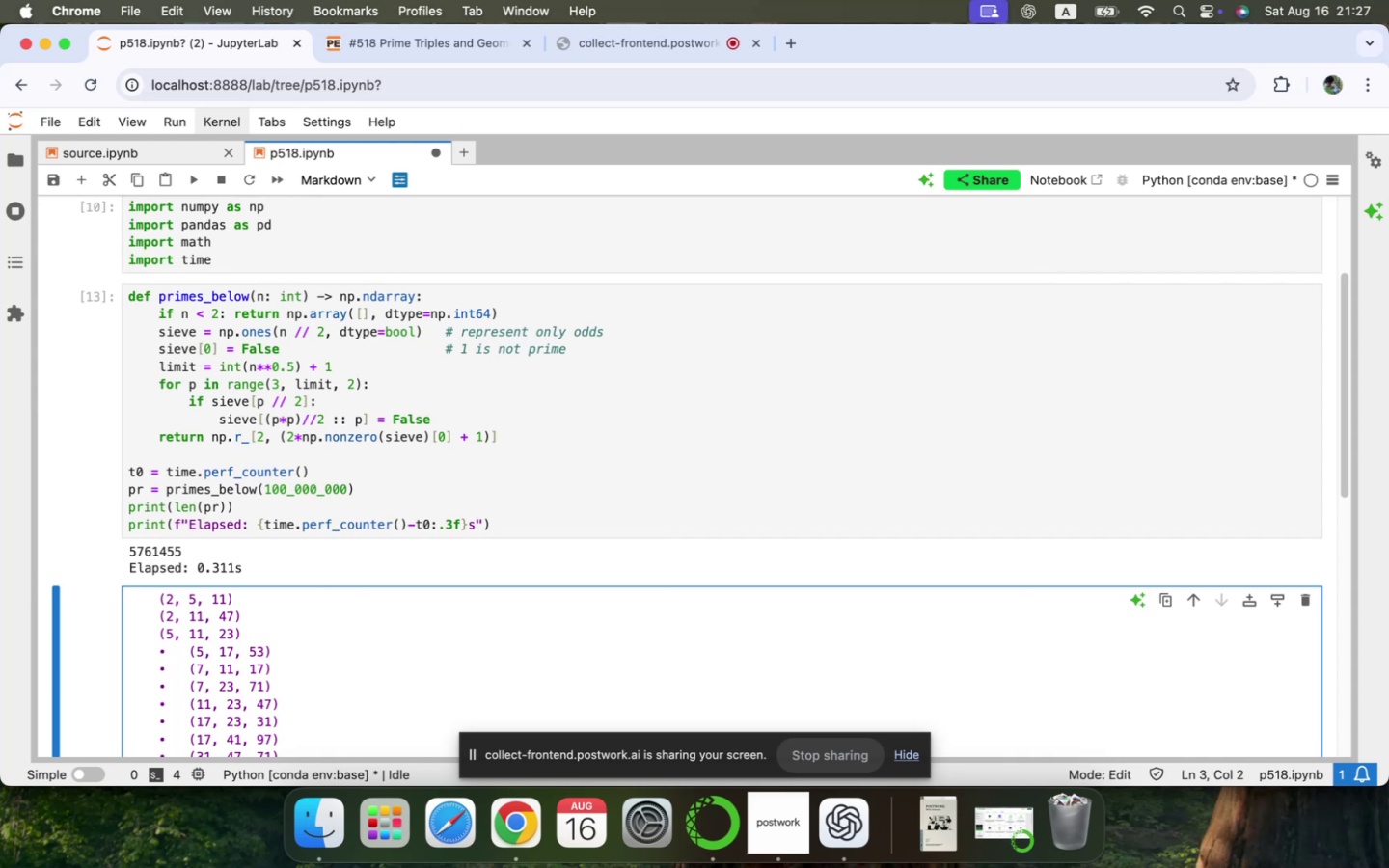 
key(ArrowDown)
 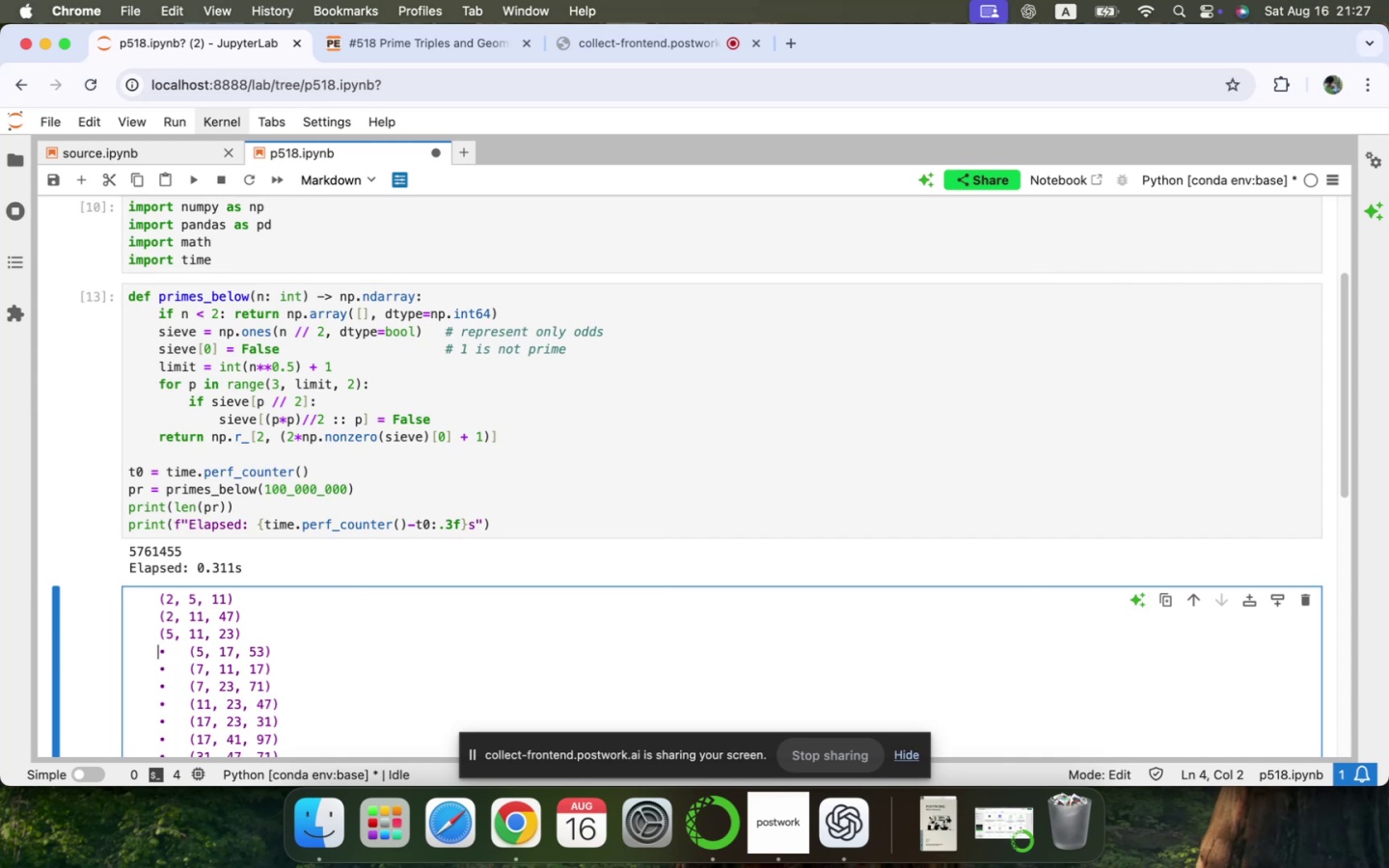 
key(Shift+ArrowRight)
 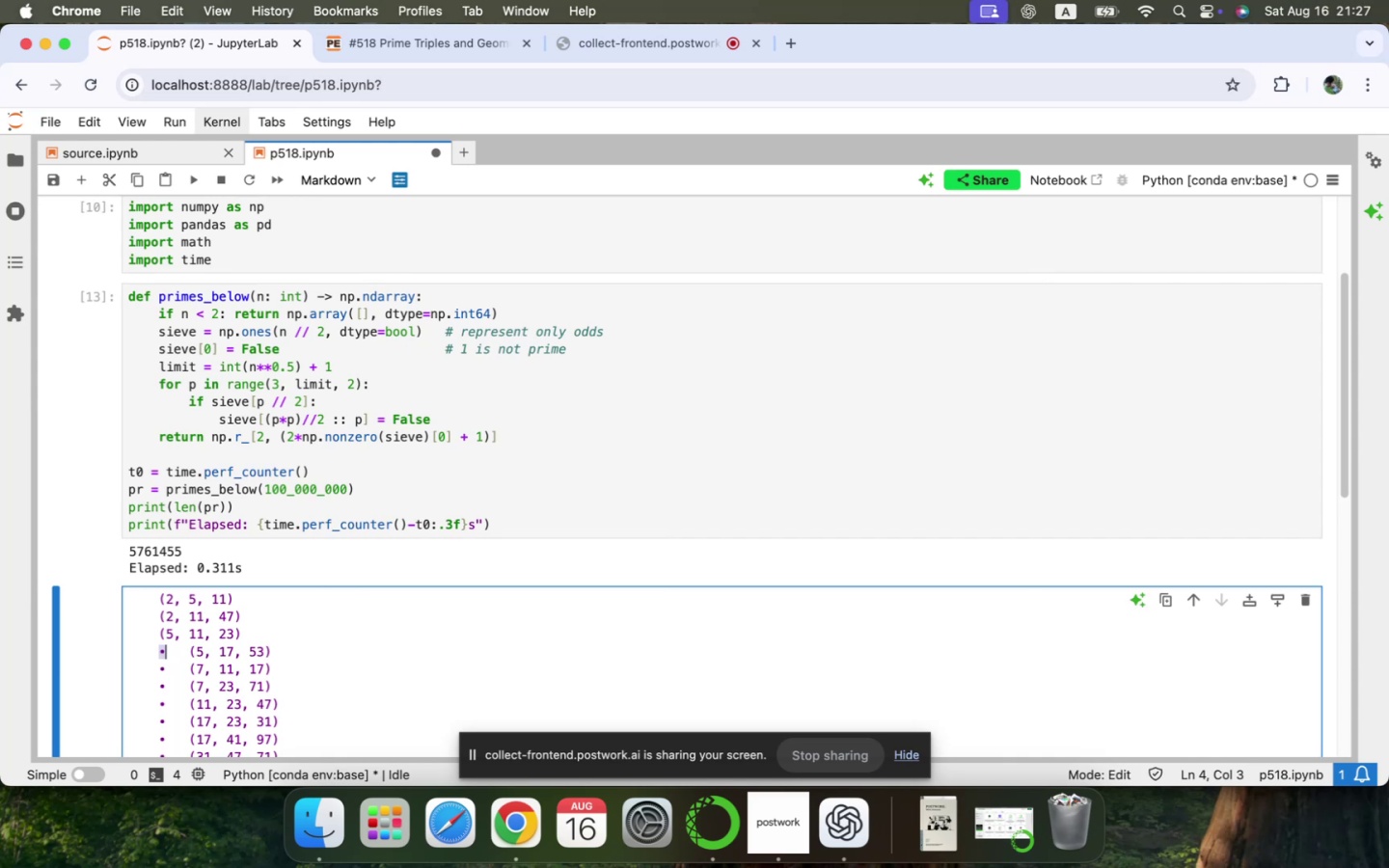 
key(Shift+ArrowRight)
 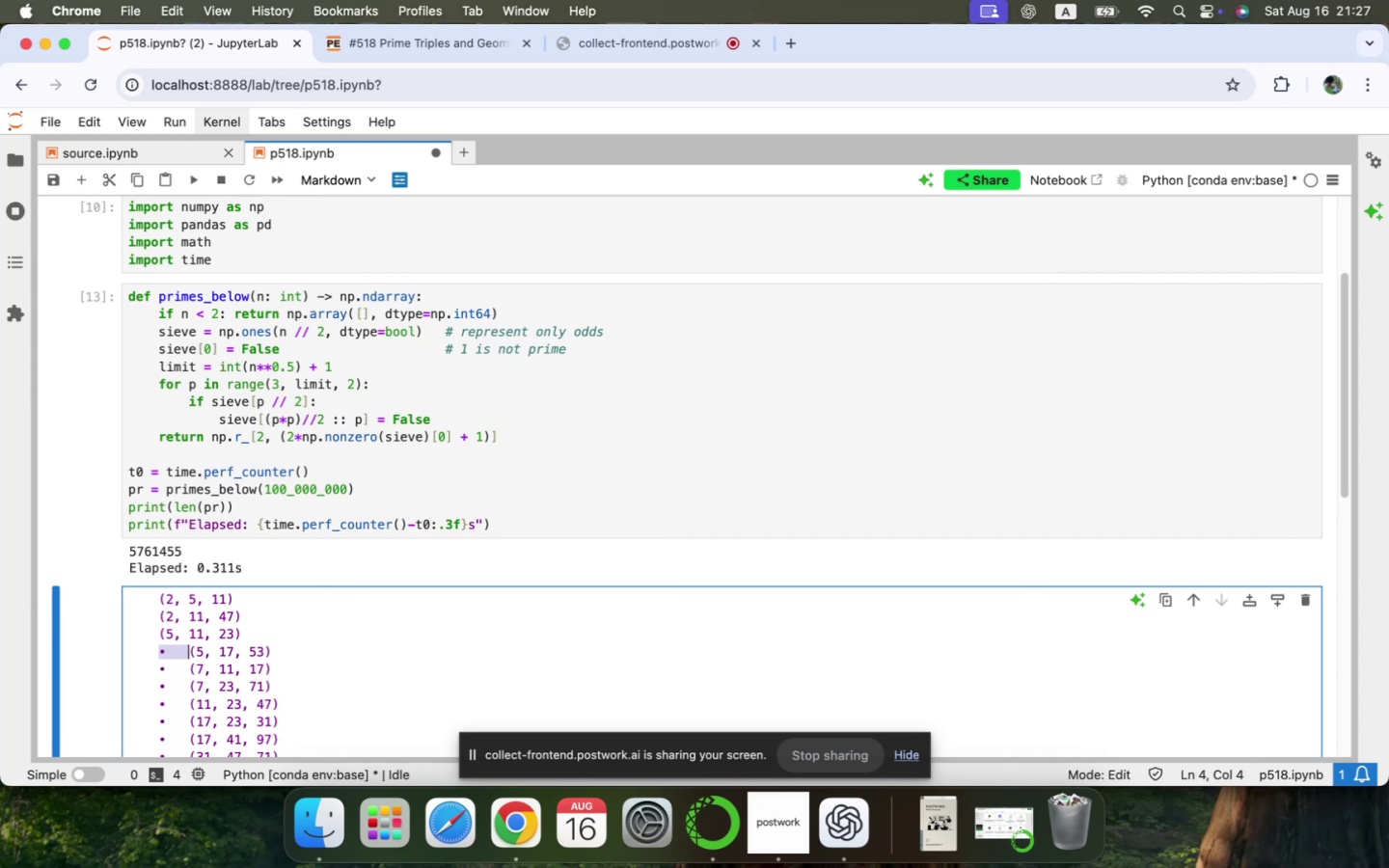 
key(Backspace)
 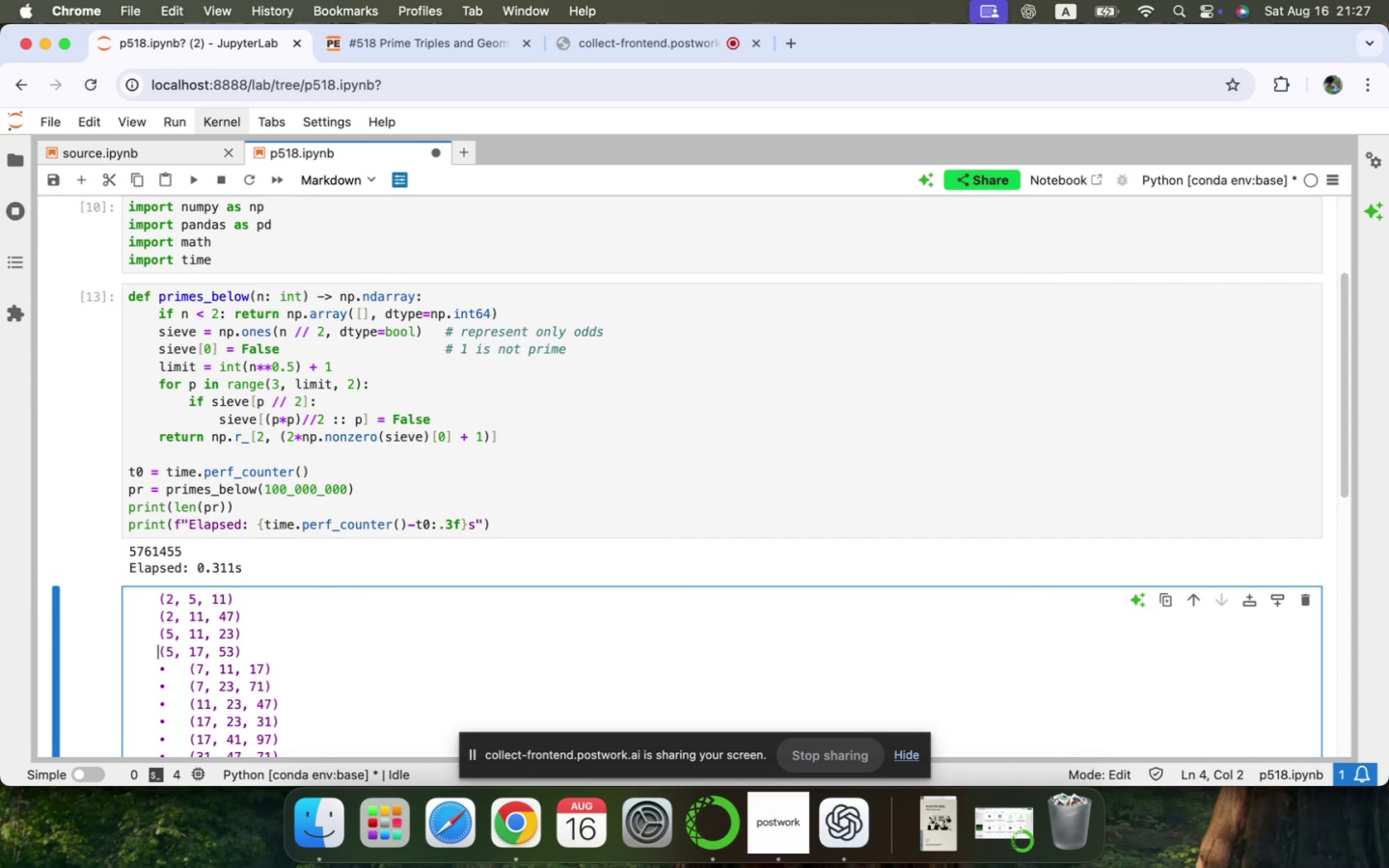 
key(ArrowDown)
 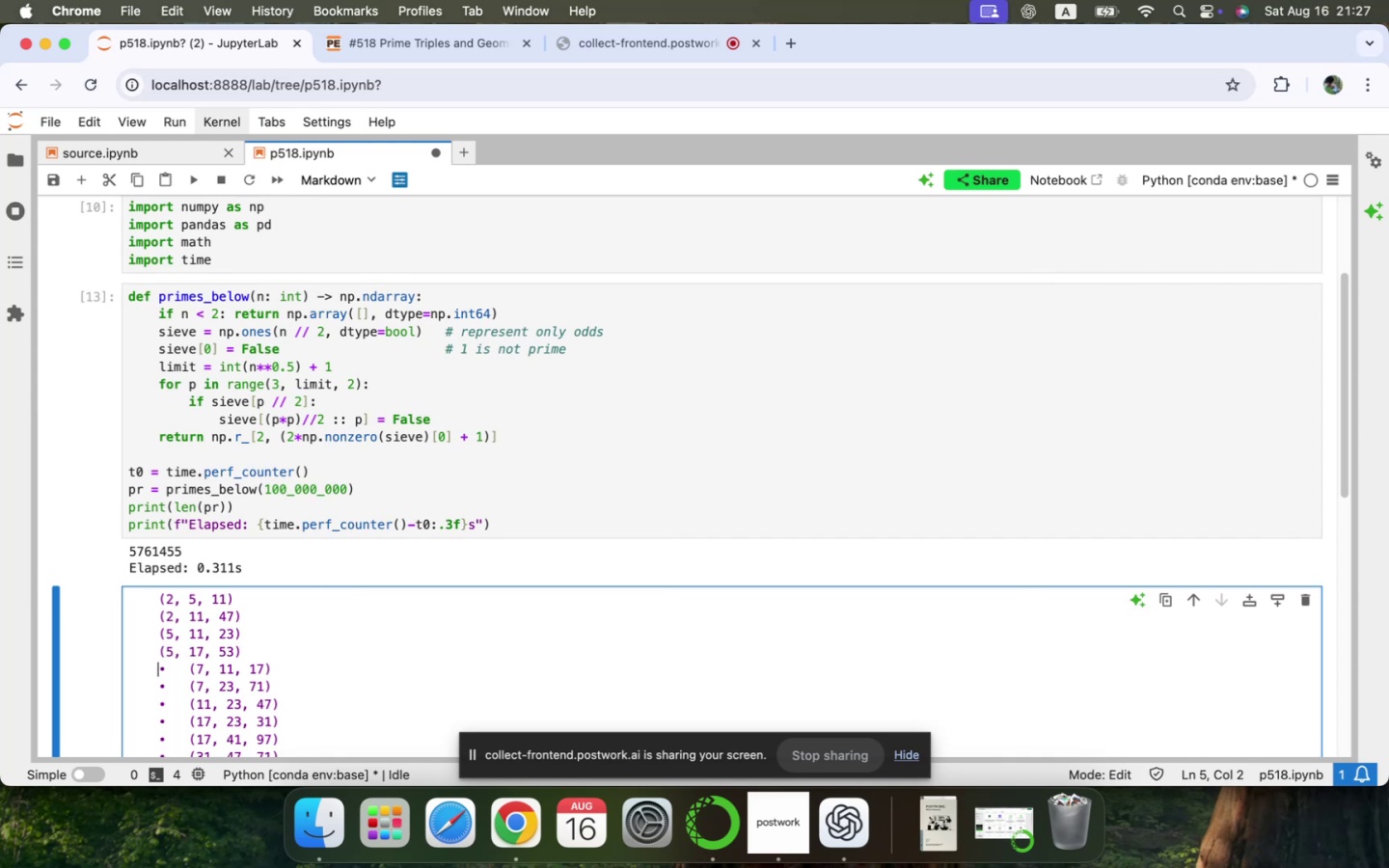 
key(Shift+ArrowRight)
 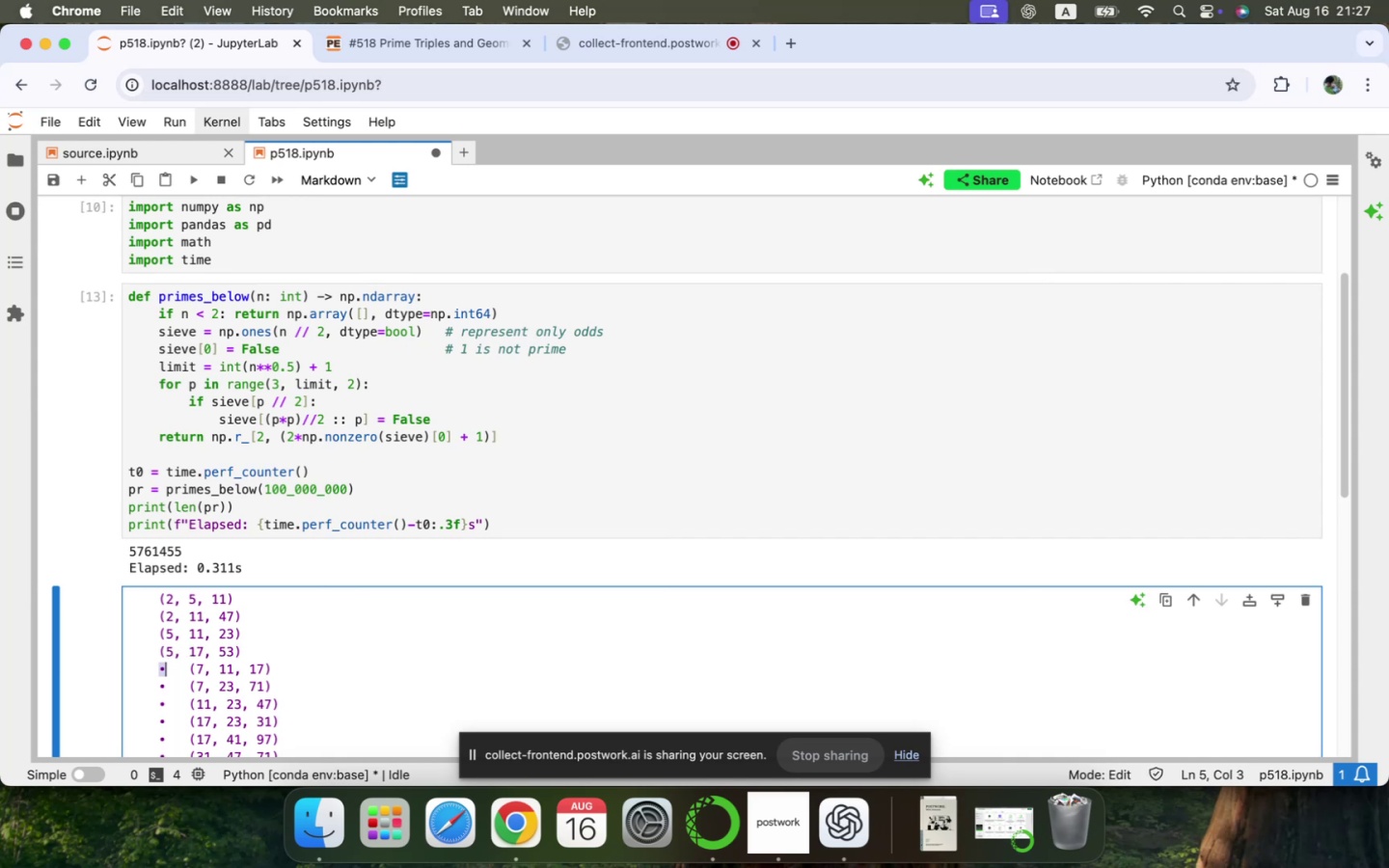 
key(Shift+ArrowRight)
 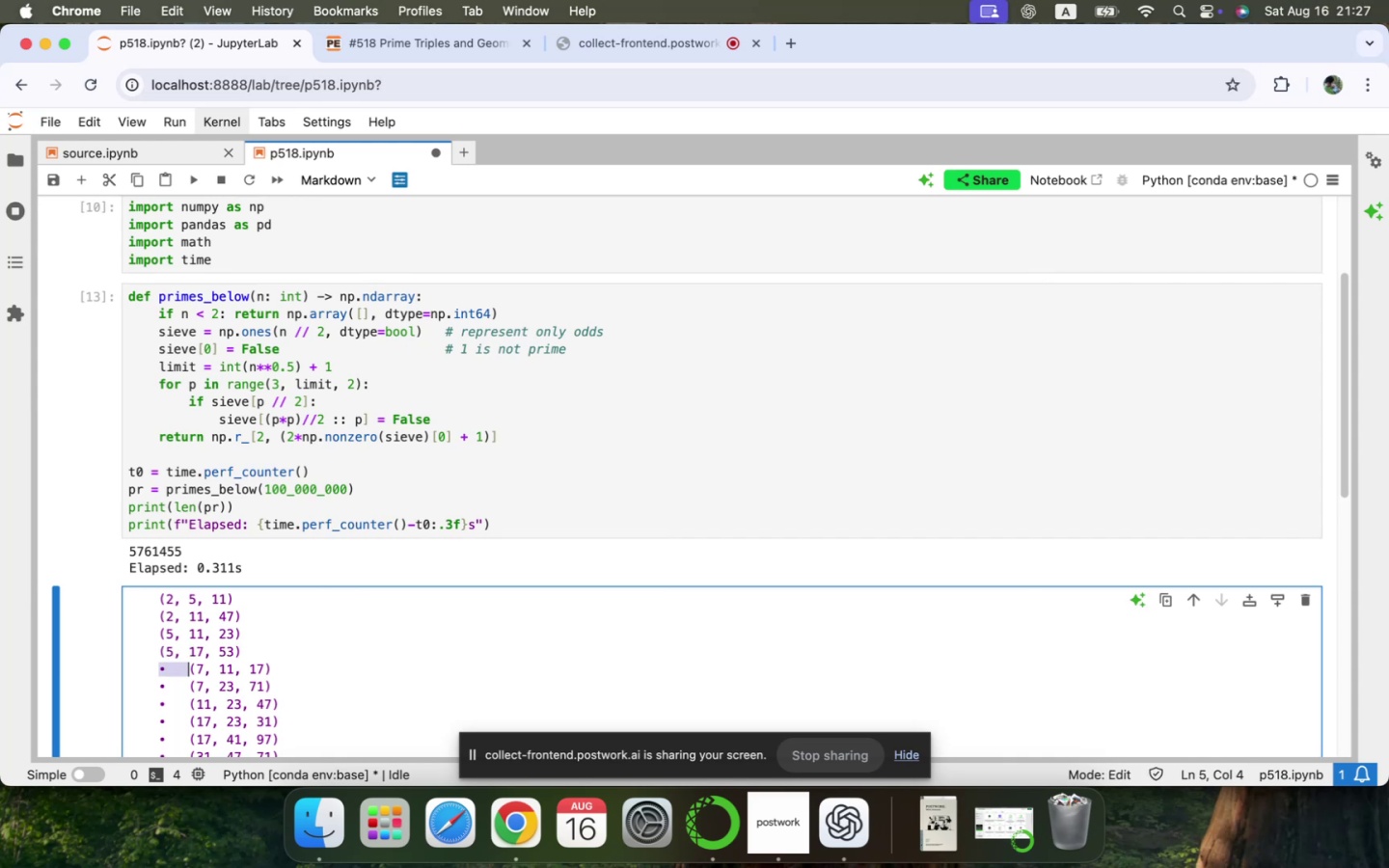 
key(Backspace)
 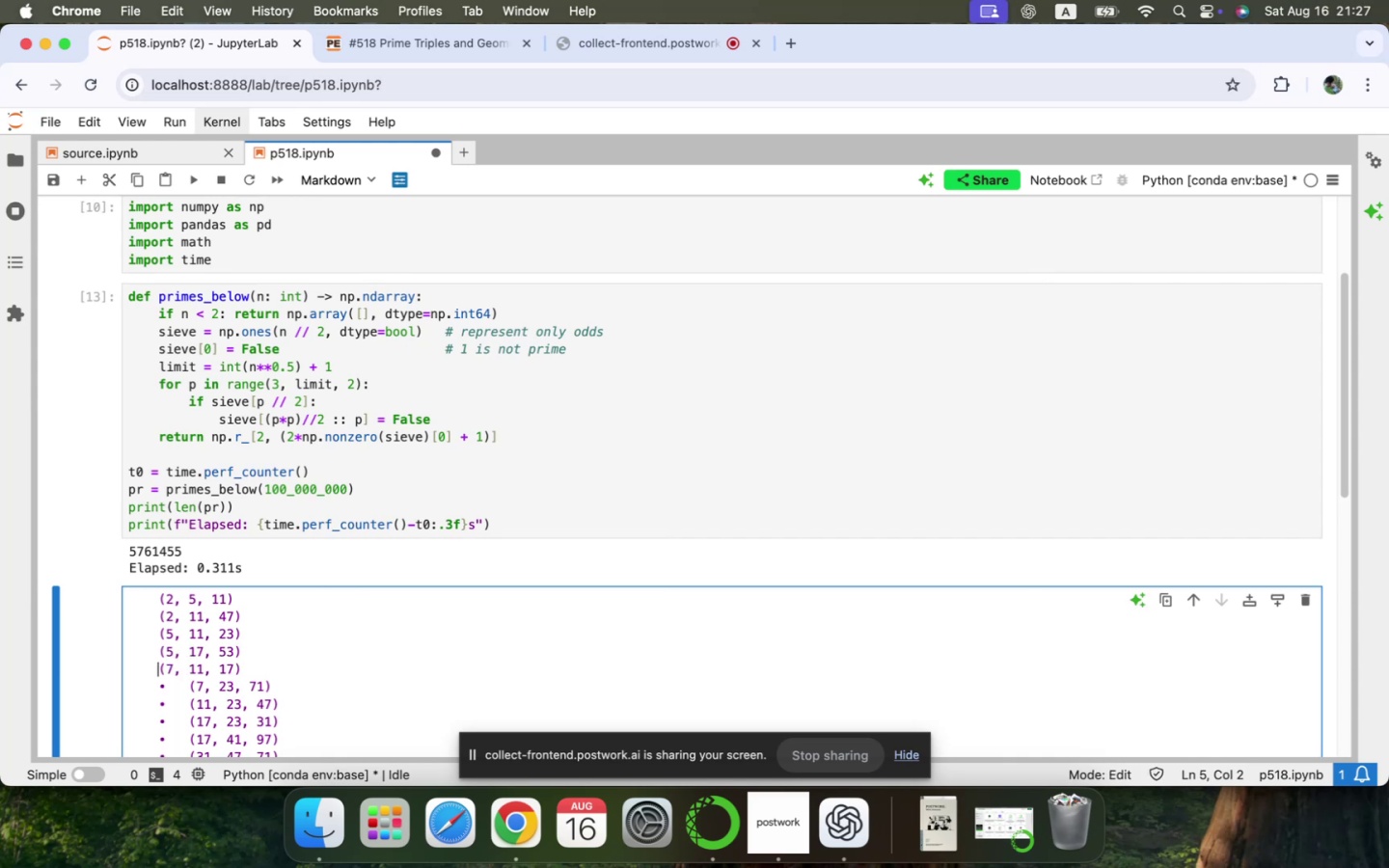 
key(ArrowDown)
 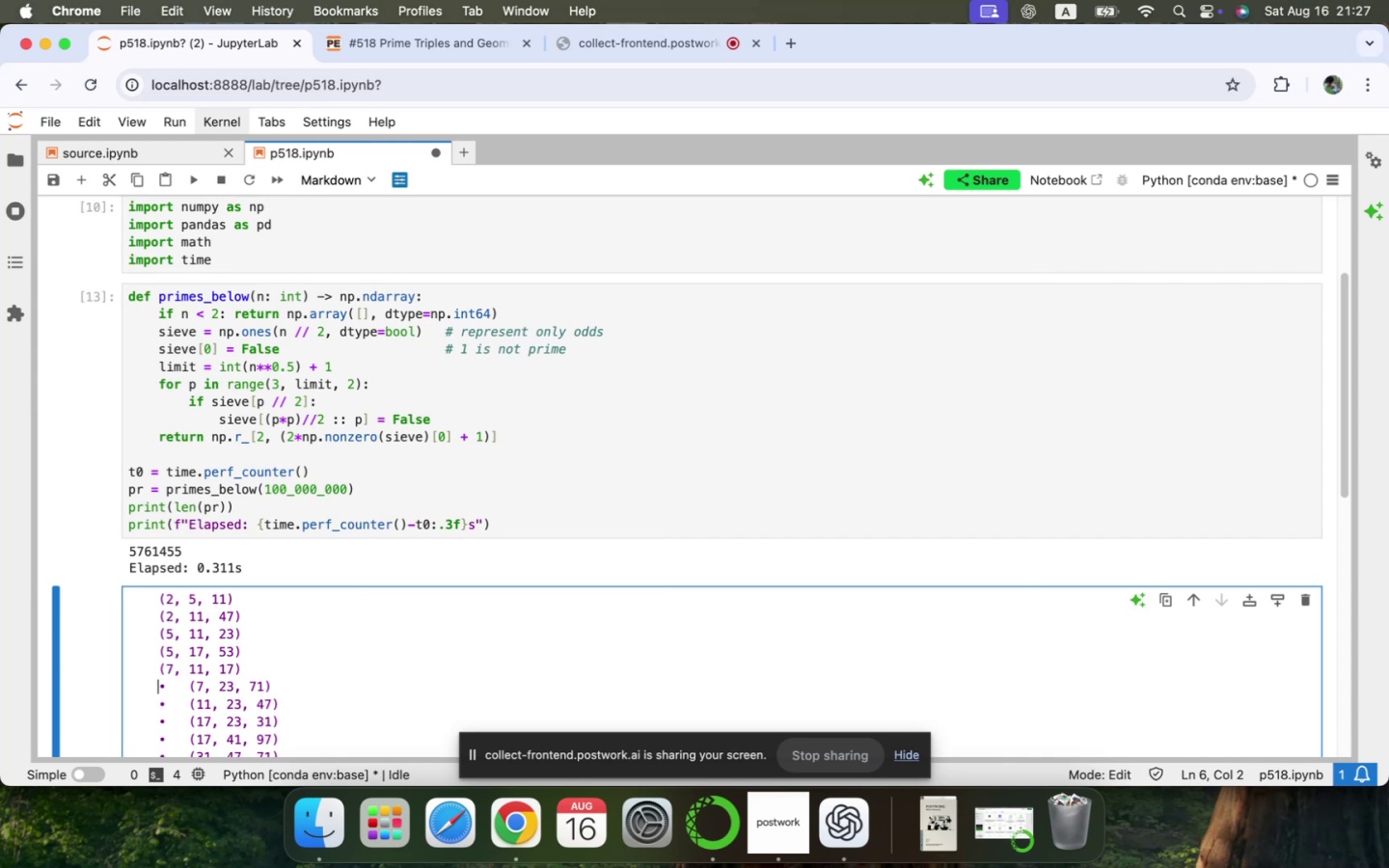 
key(Shift+ArrowRight)
 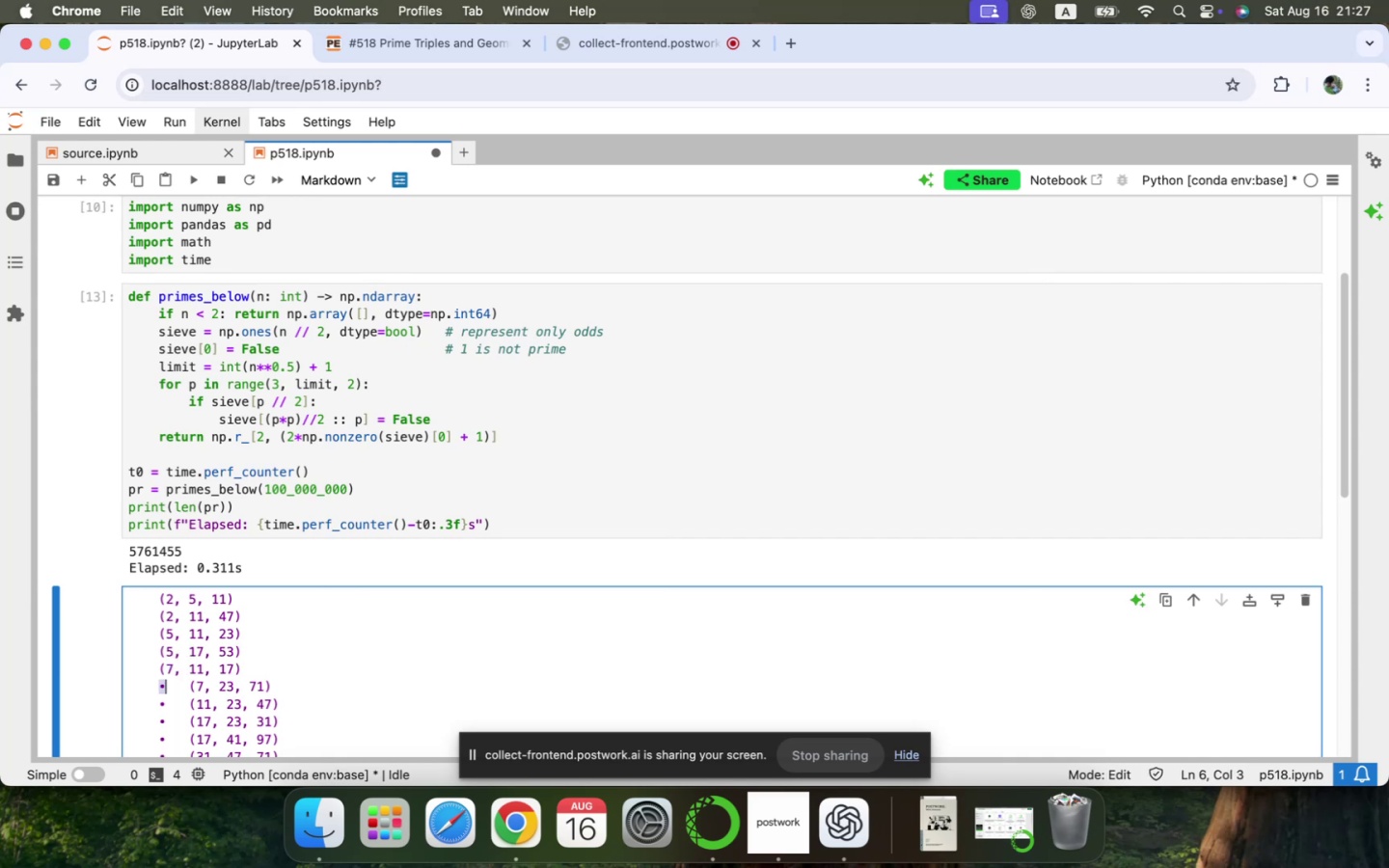 
key(Shift+ArrowRight)
 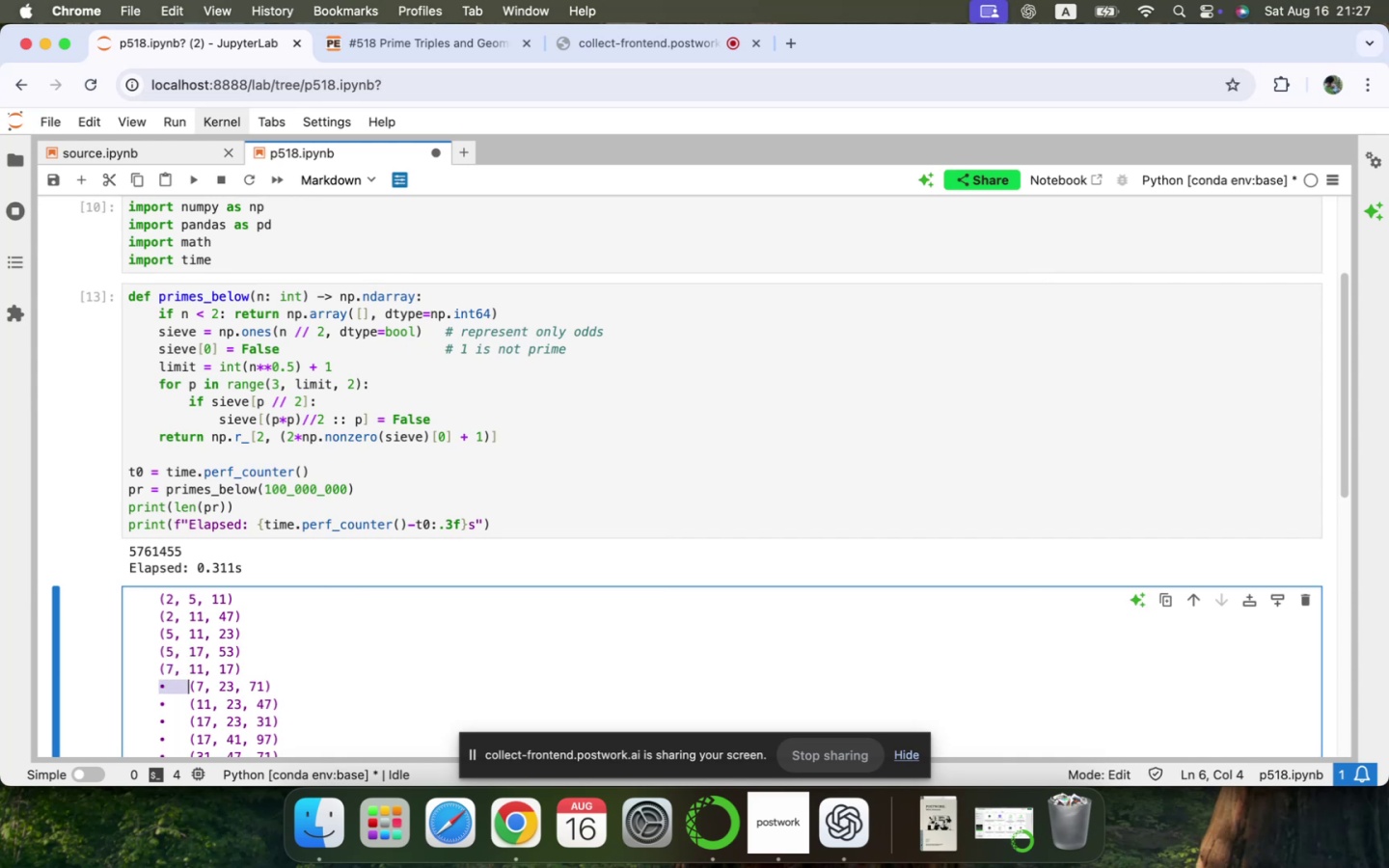 
key(Backspace)
 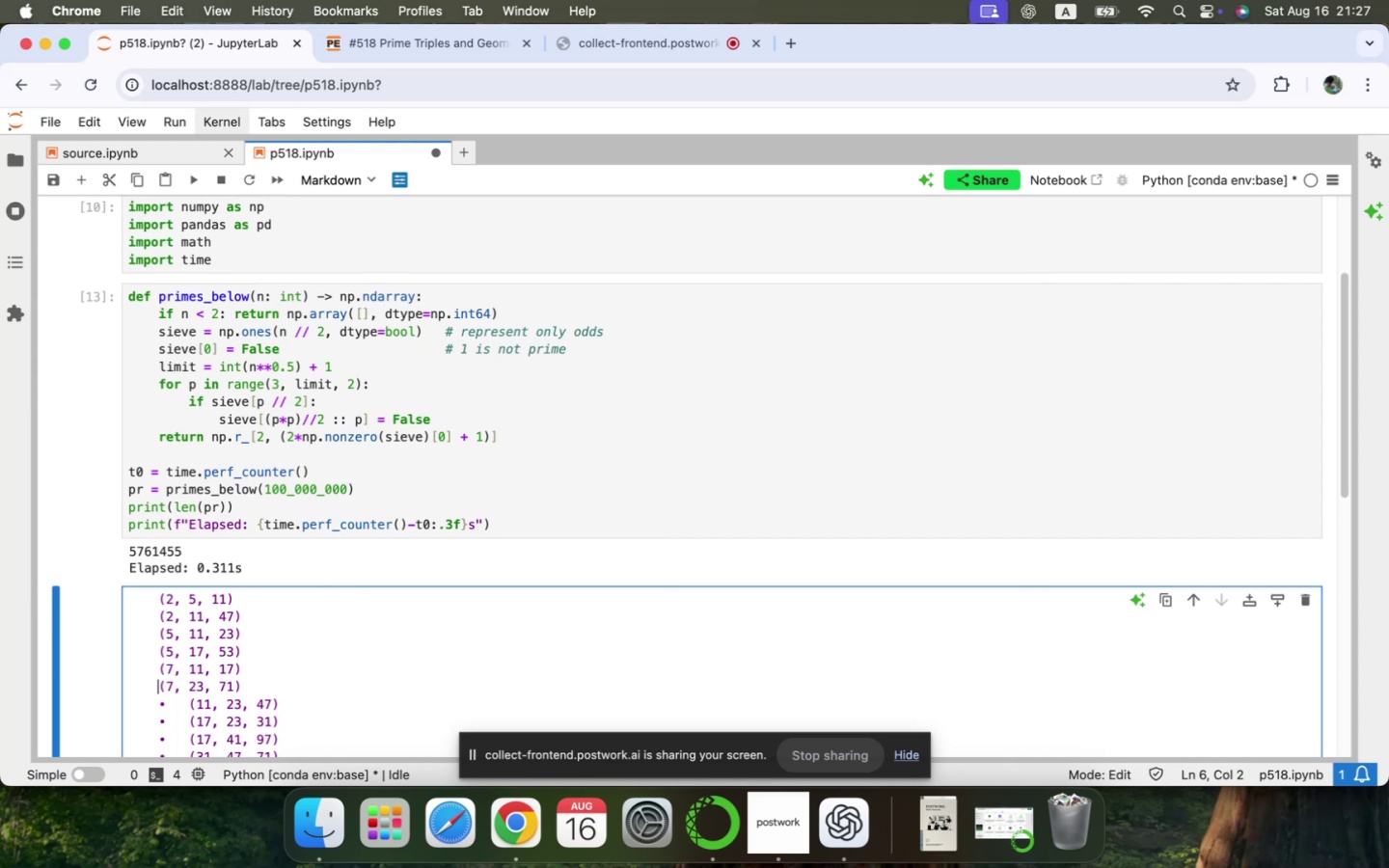 
key(ArrowDown)
 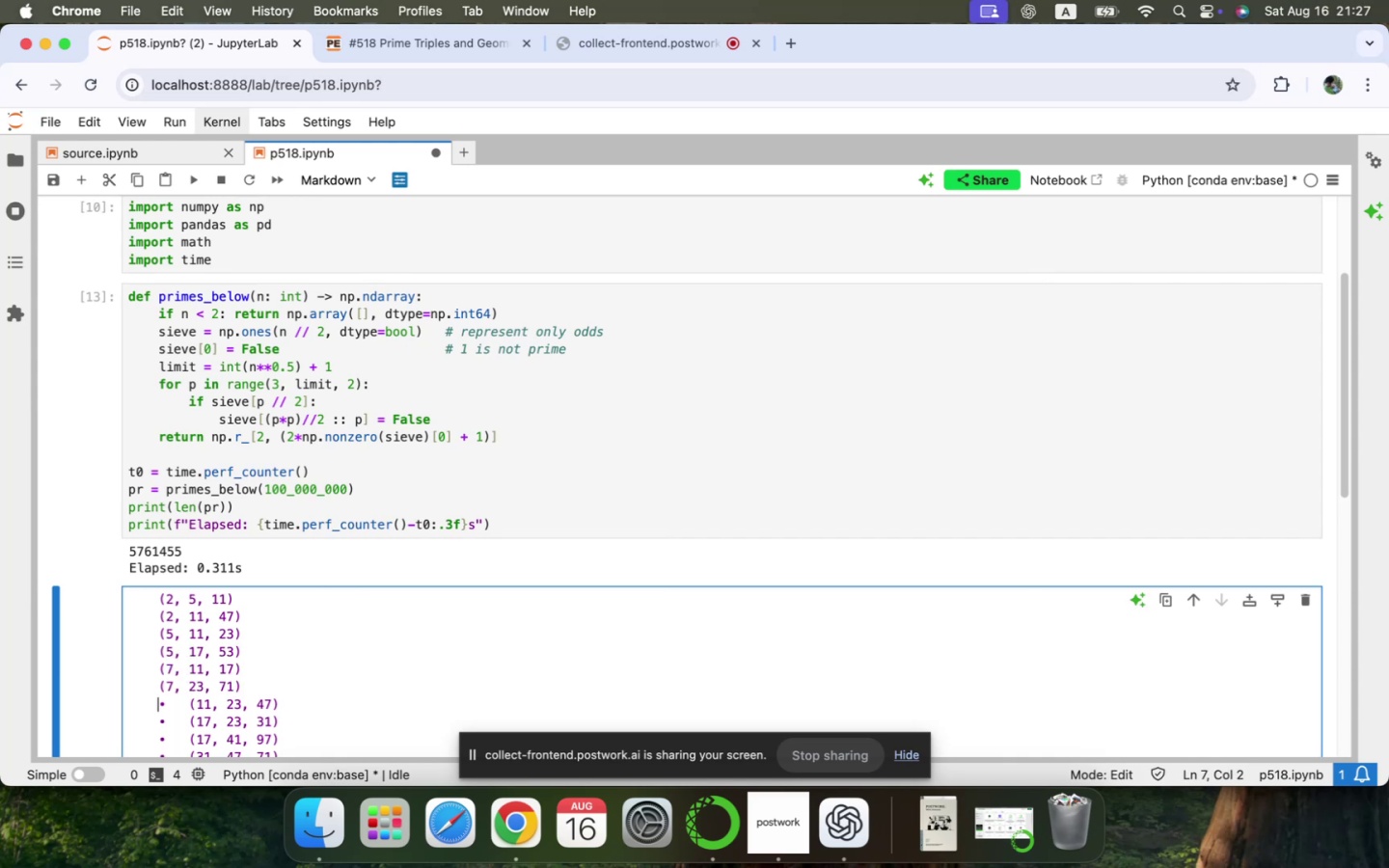 
key(Shift+ArrowRight)
 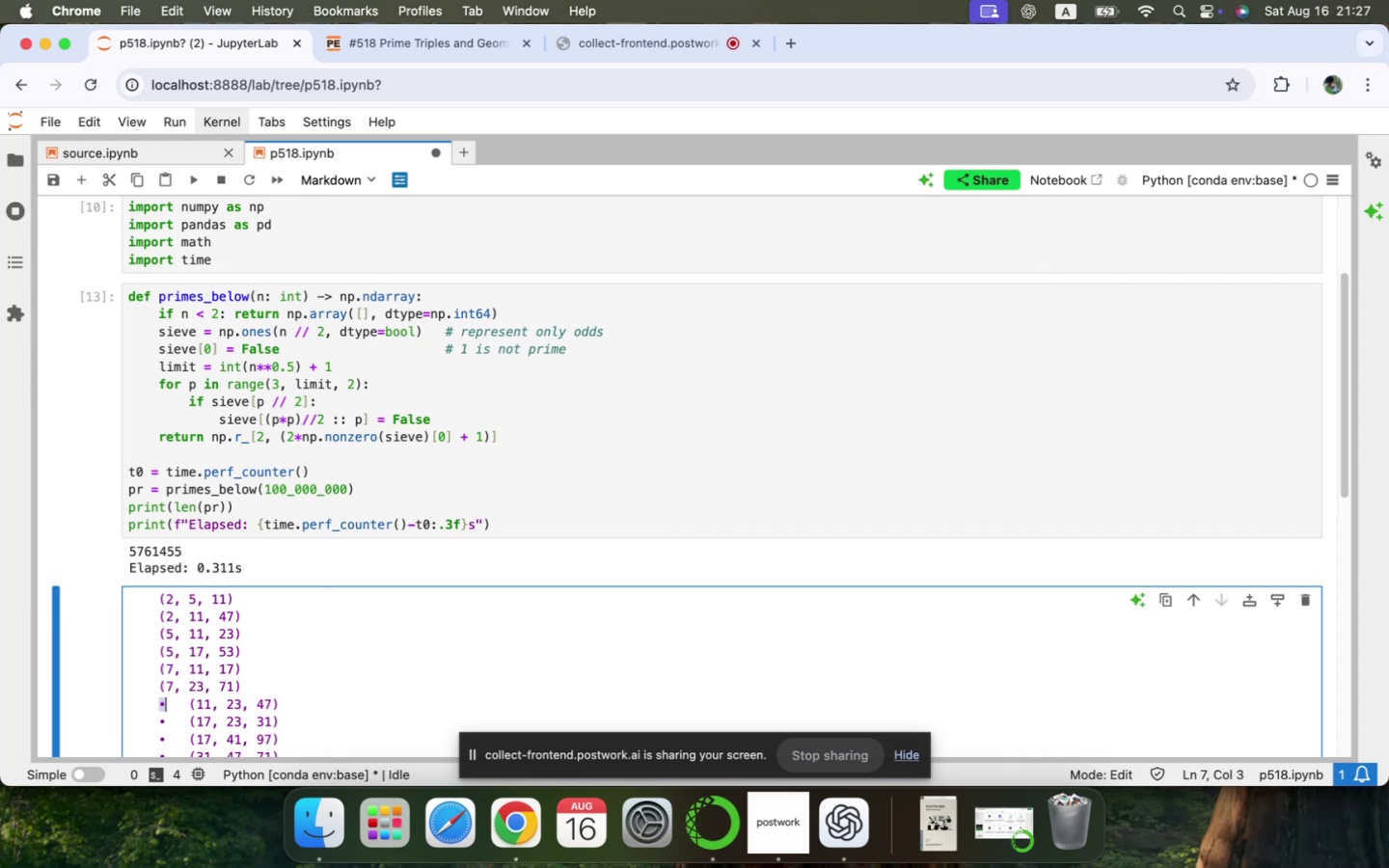 
key(Shift+ArrowRight)
 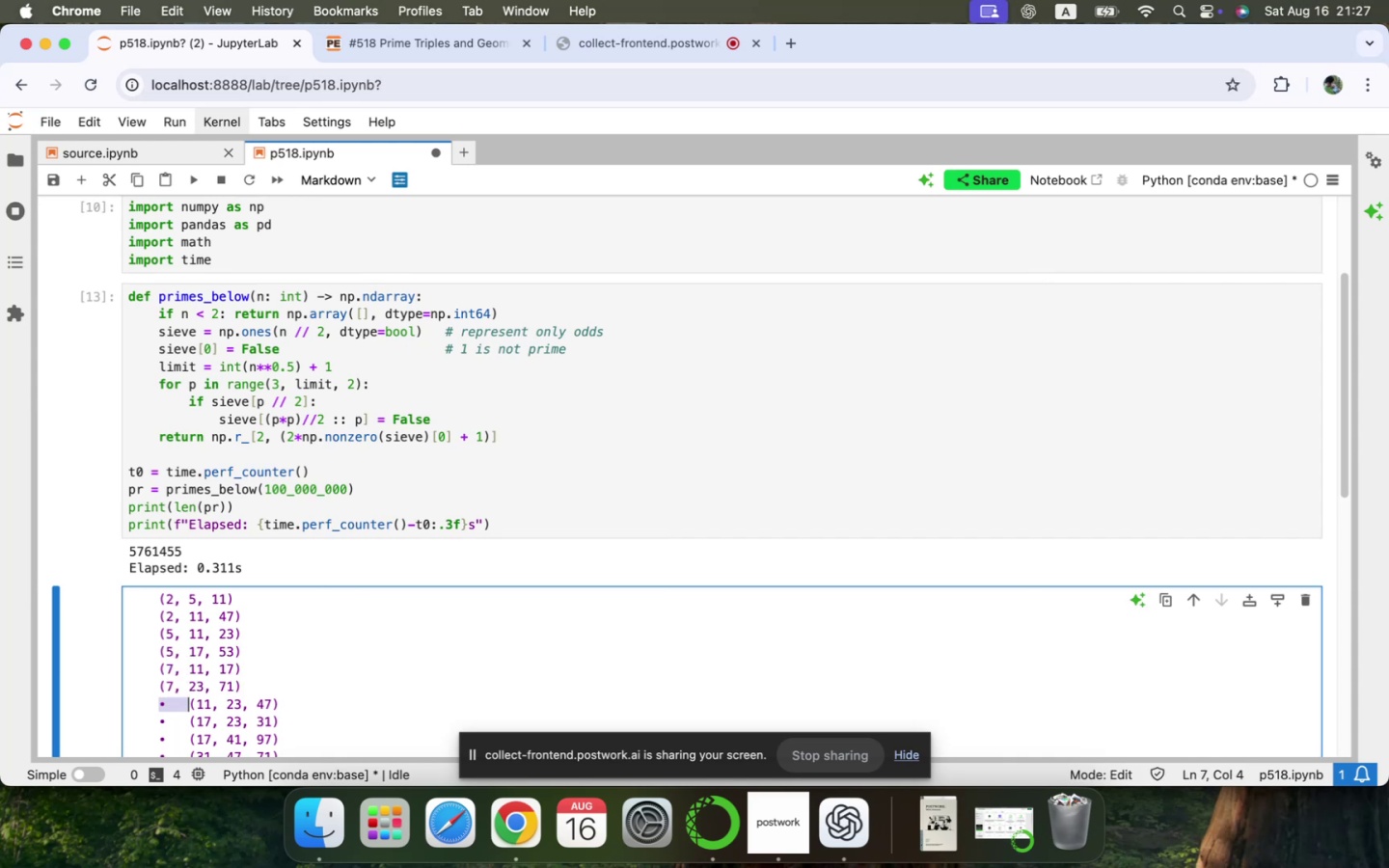 
key(Backspace)
 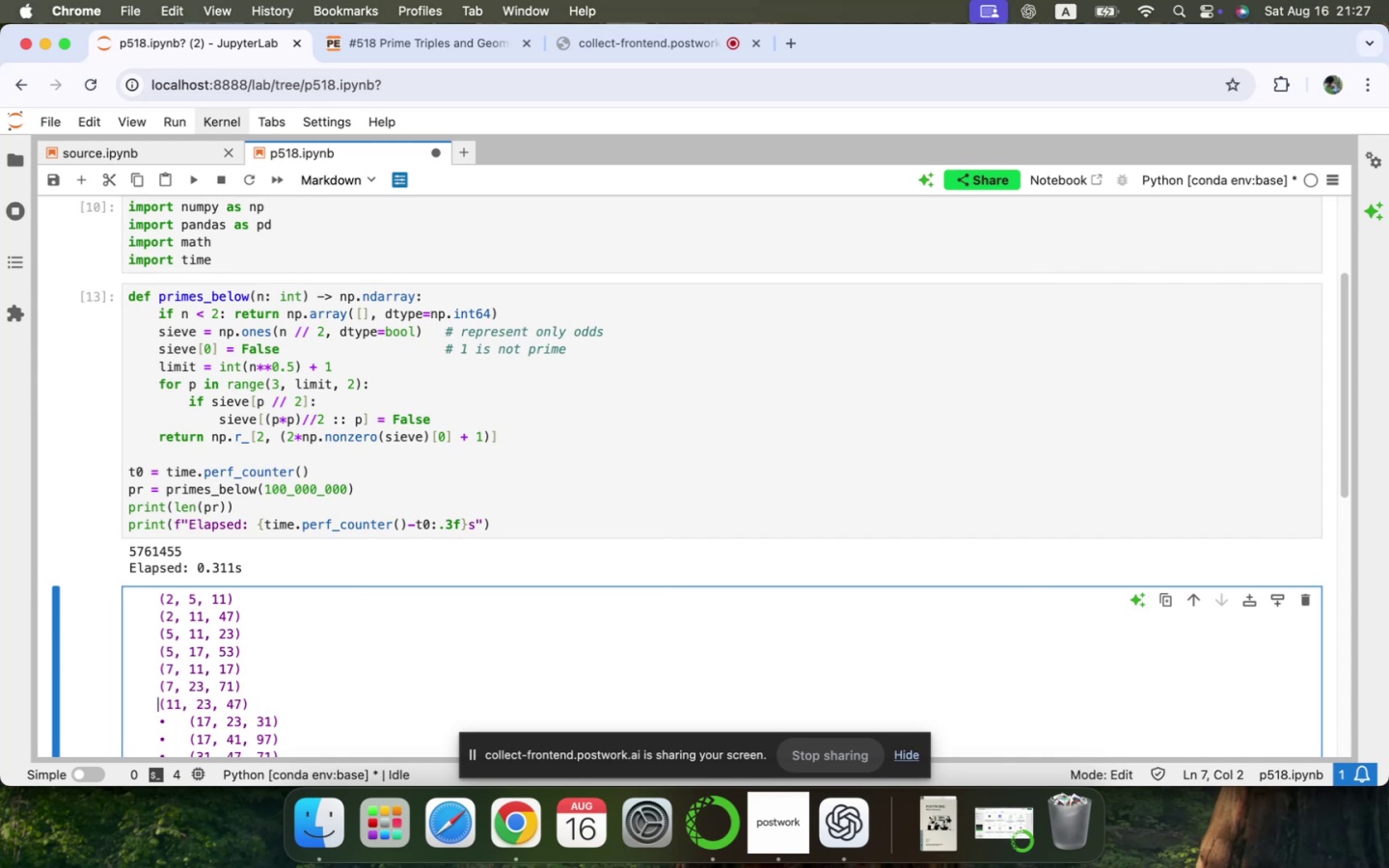 
scroll: coordinate [343, 685], scroll_direction: down, amount: 26.0
 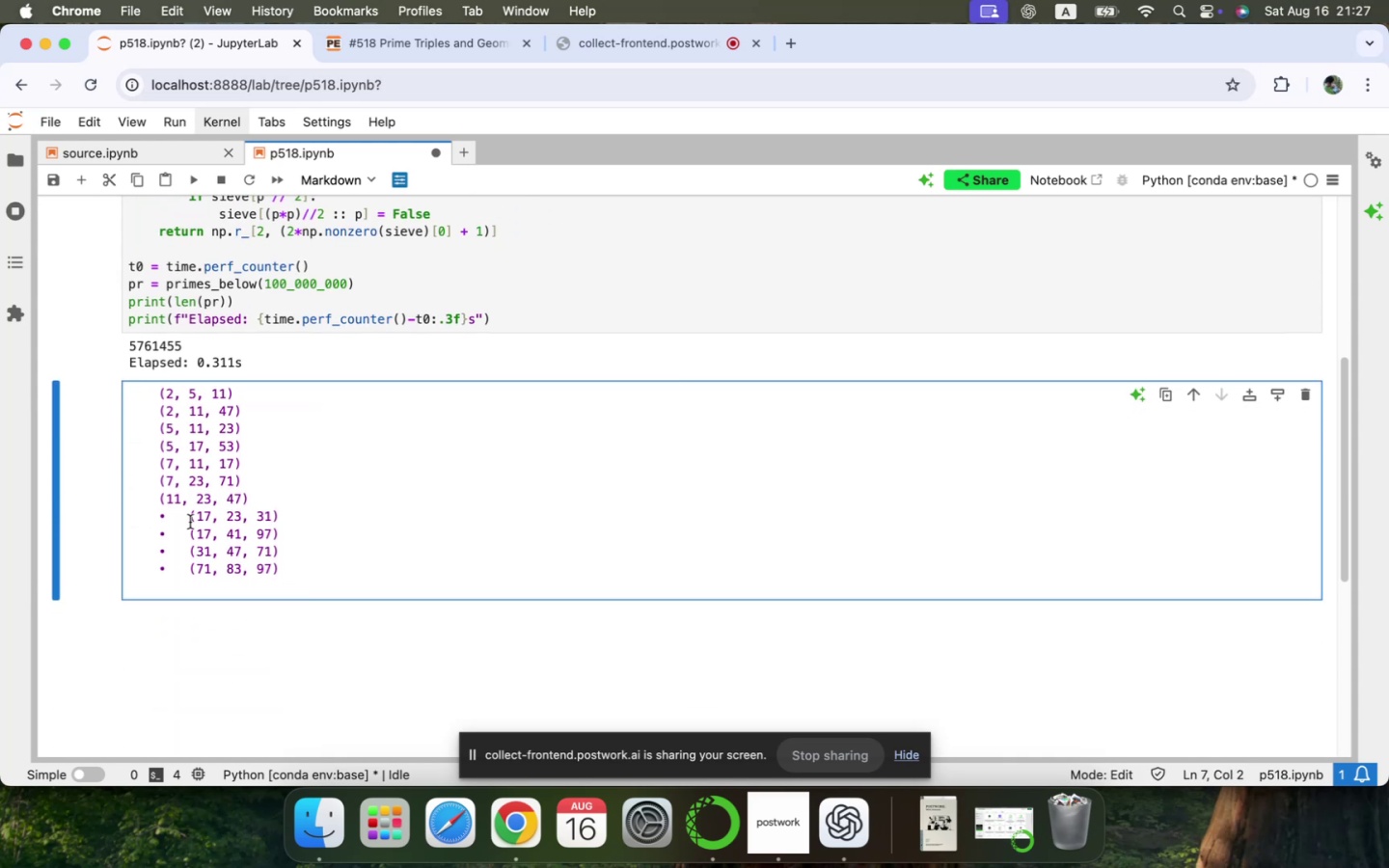 
left_click([190, 516])
 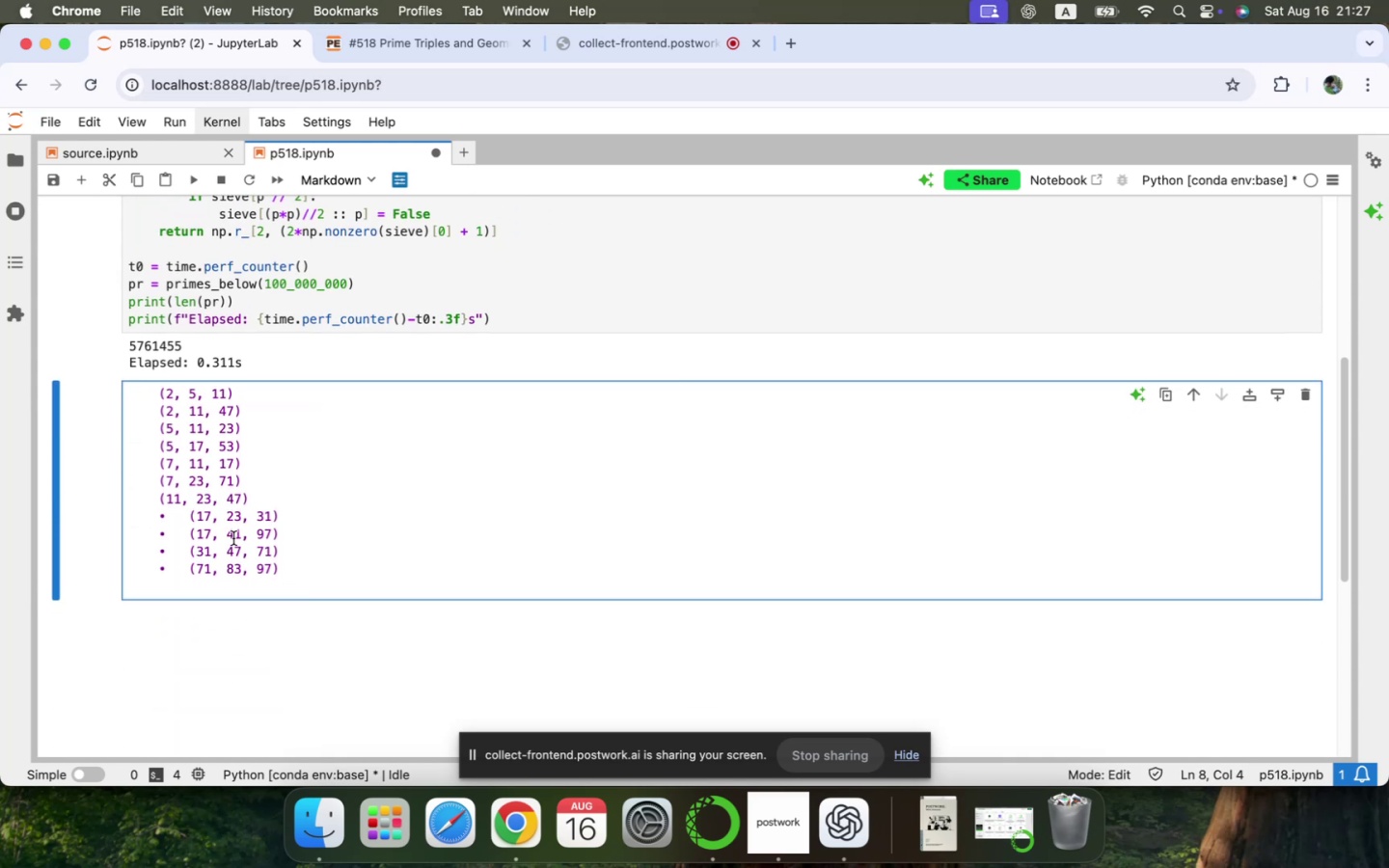 
key(Backspace)
 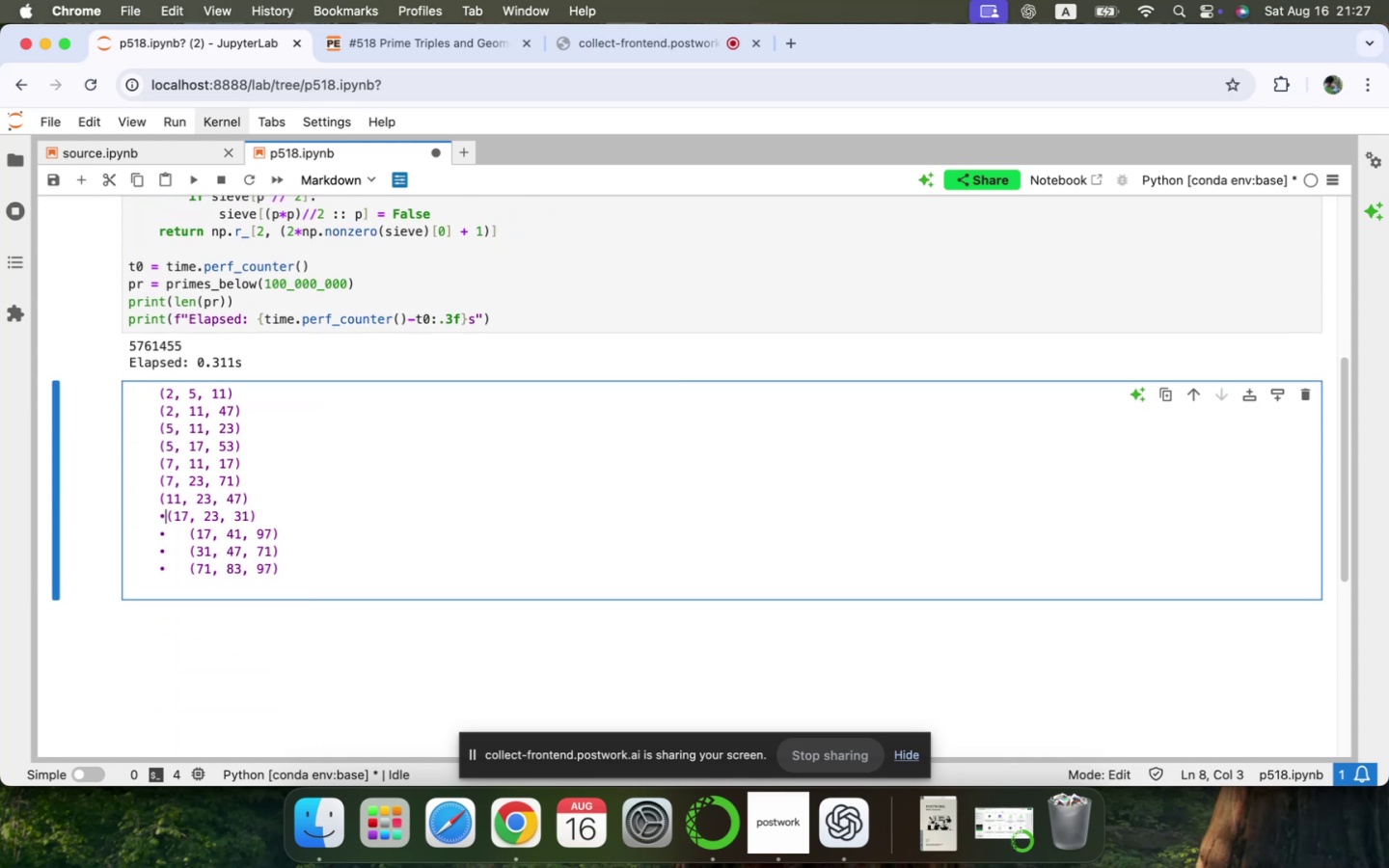 
key(Backspace)
 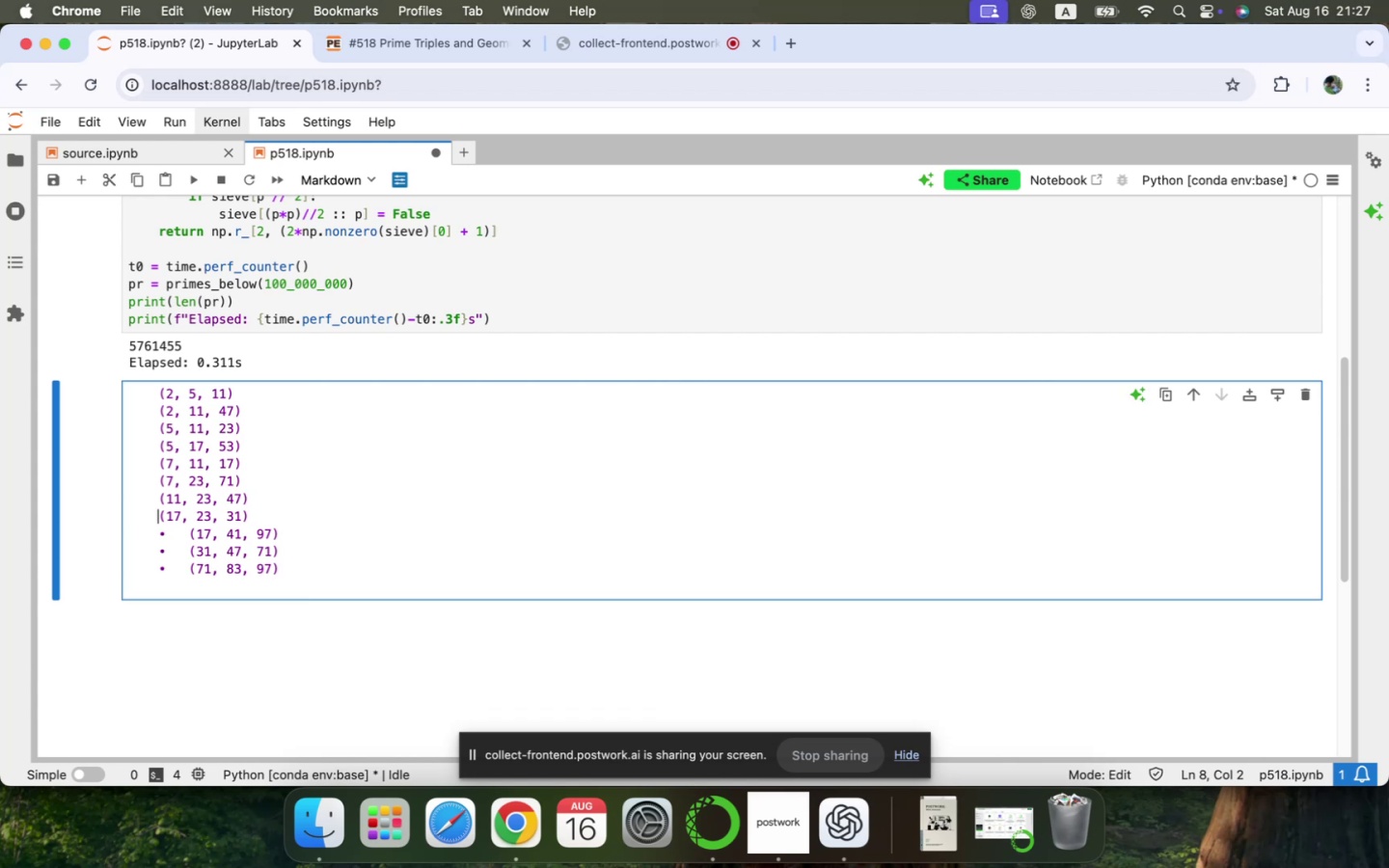 
key(ArrowDown)
 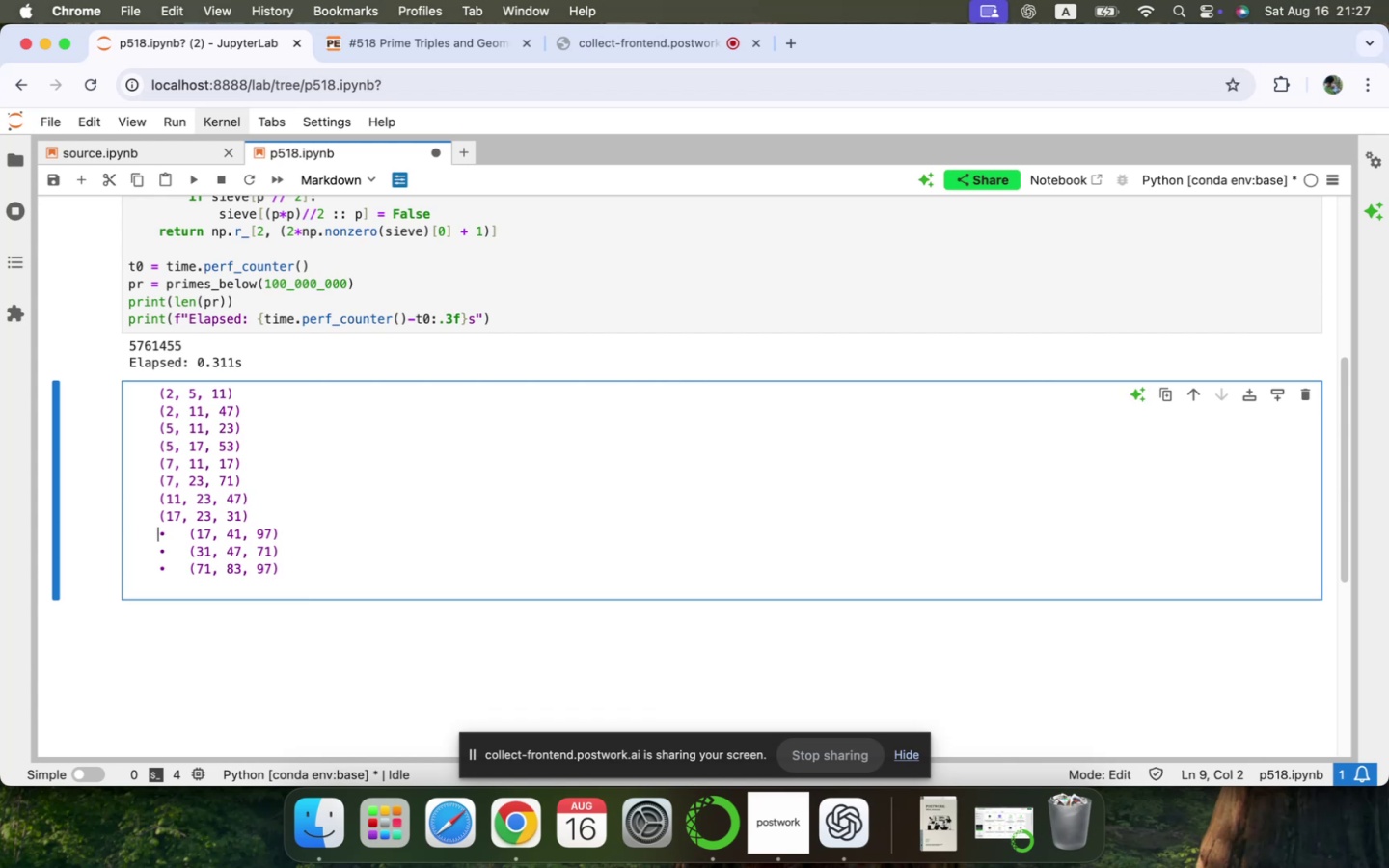 
key(ArrowRight)
 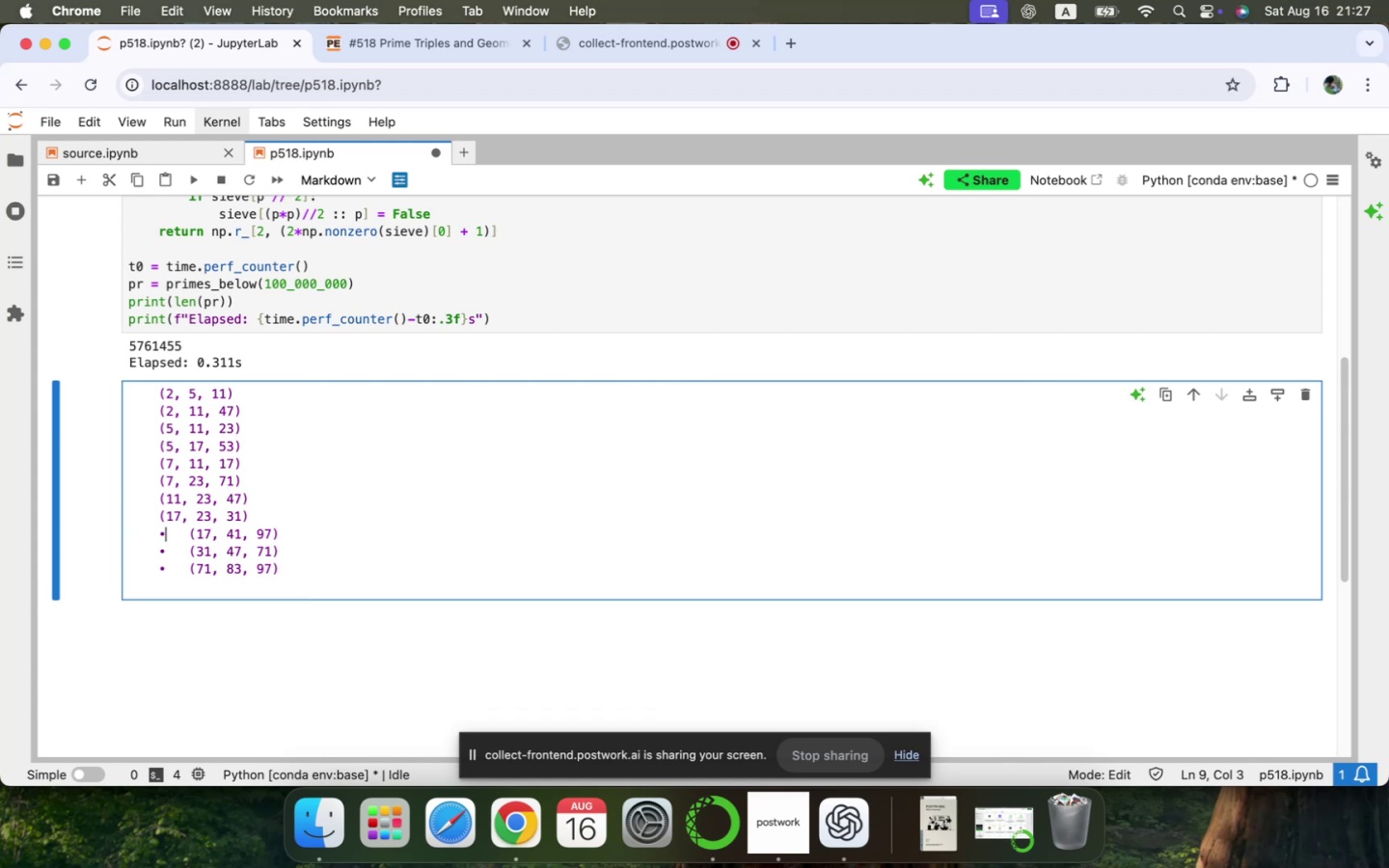 
key(ArrowRight)
 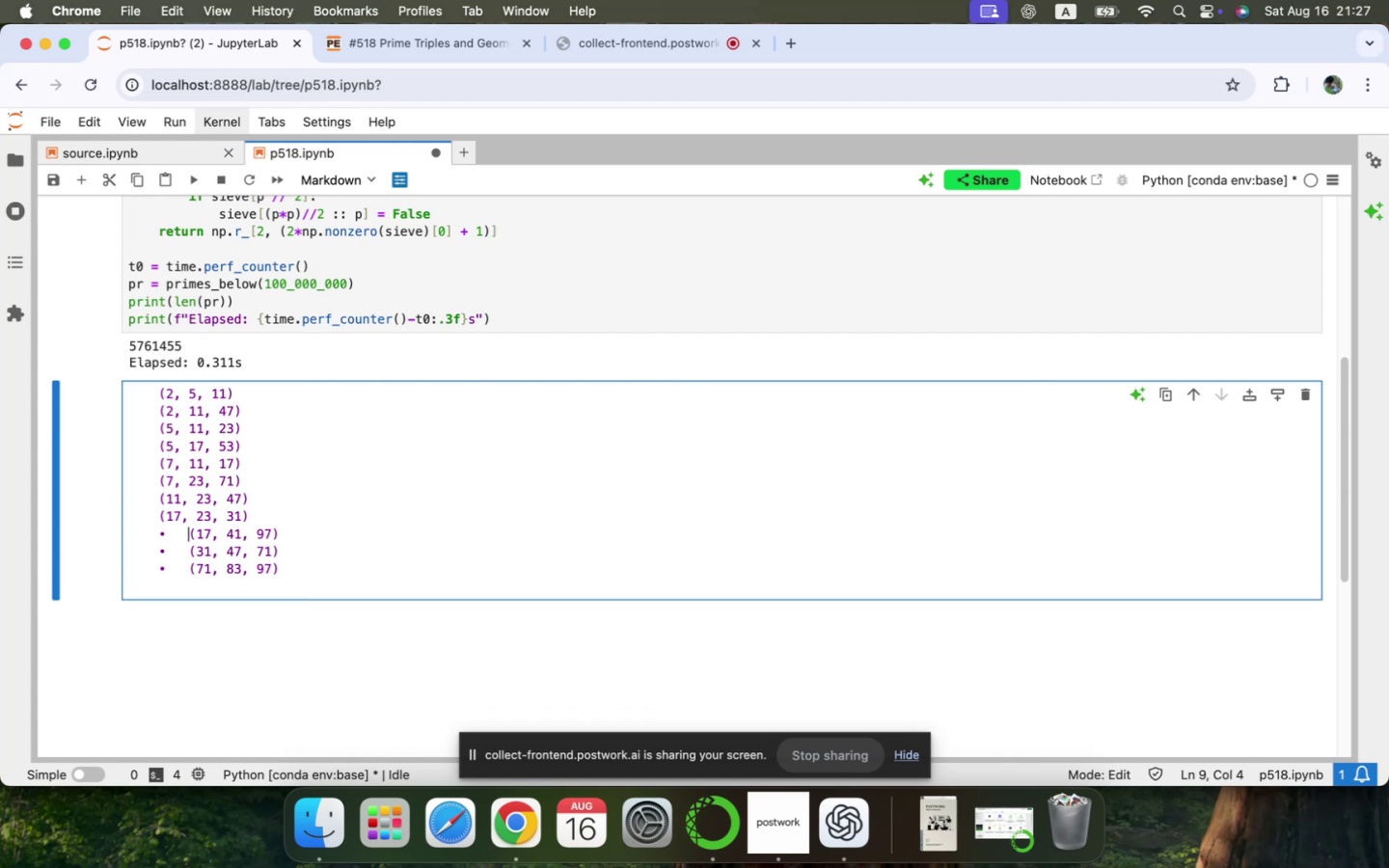 
key(ArrowRight)
 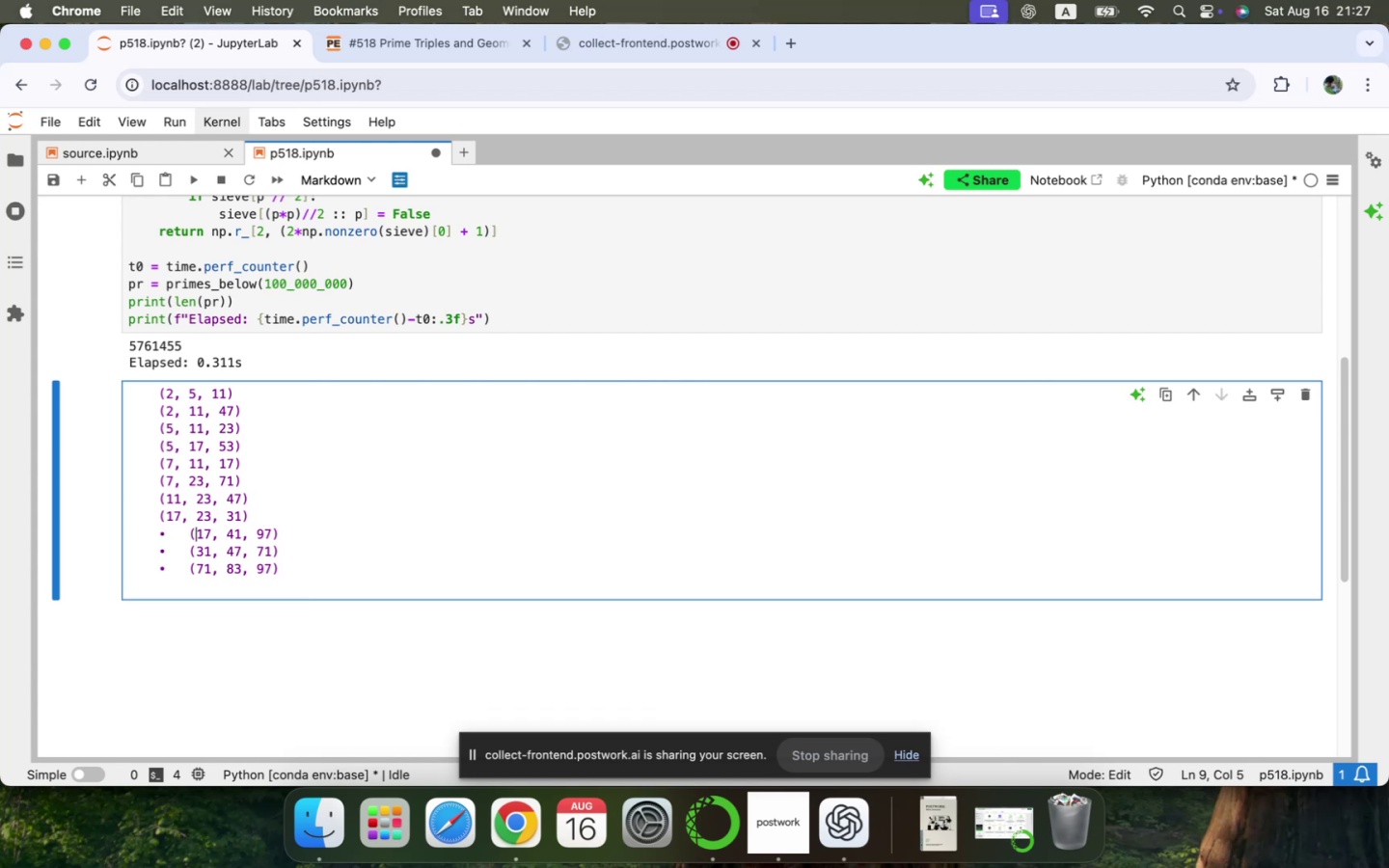 
key(ArrowLeft)
 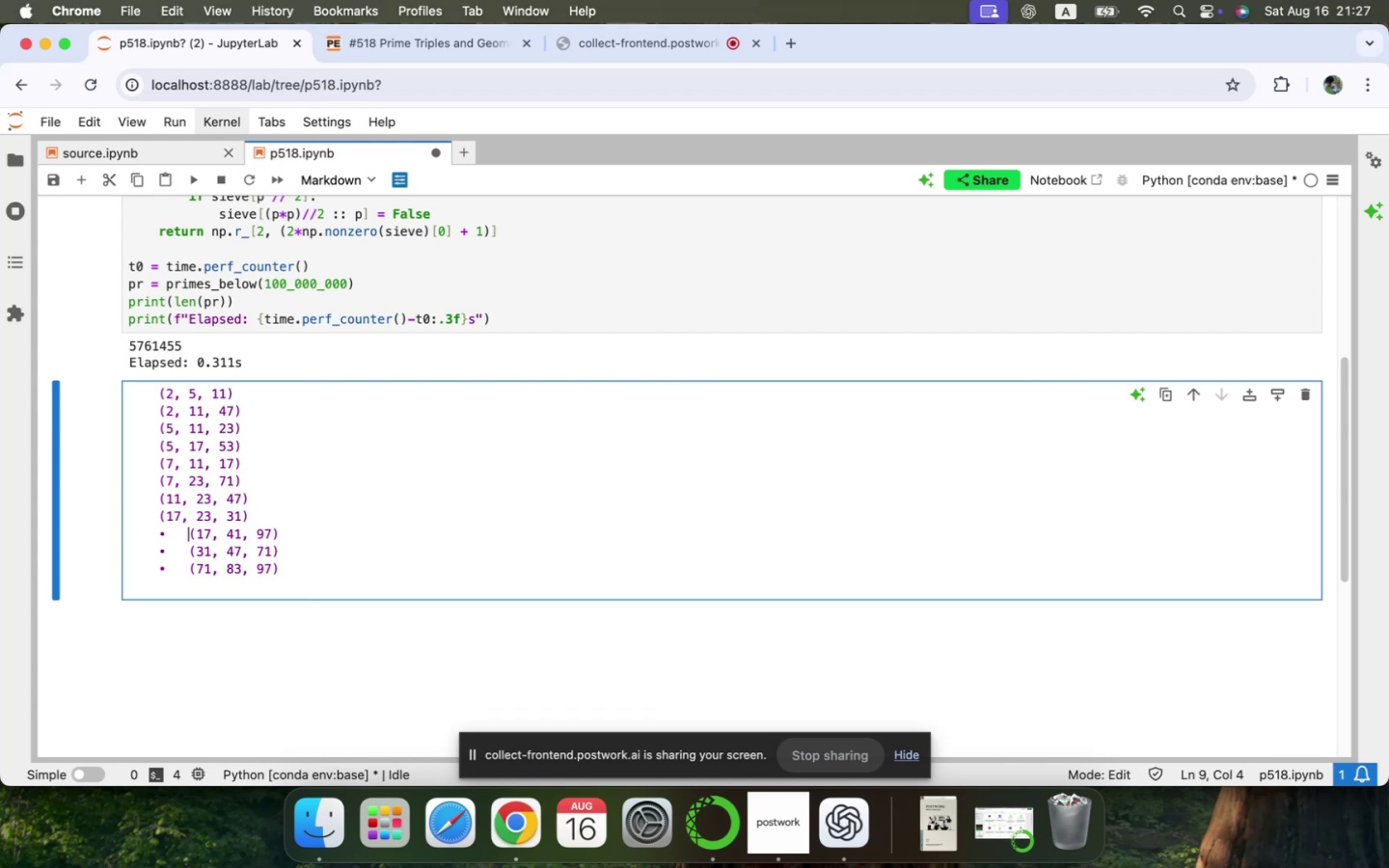 
key(Backspace)
 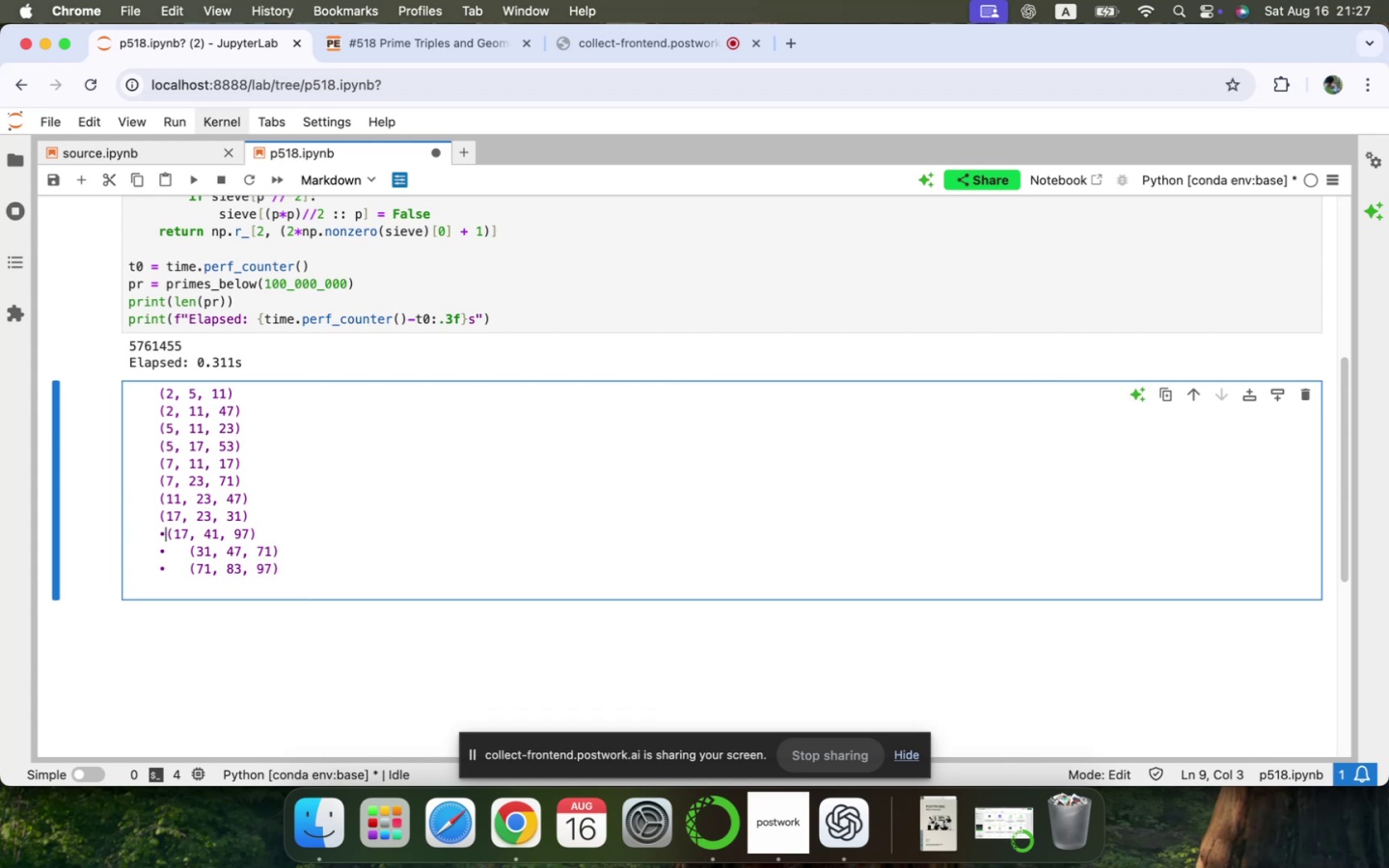 
key(Backspace)
 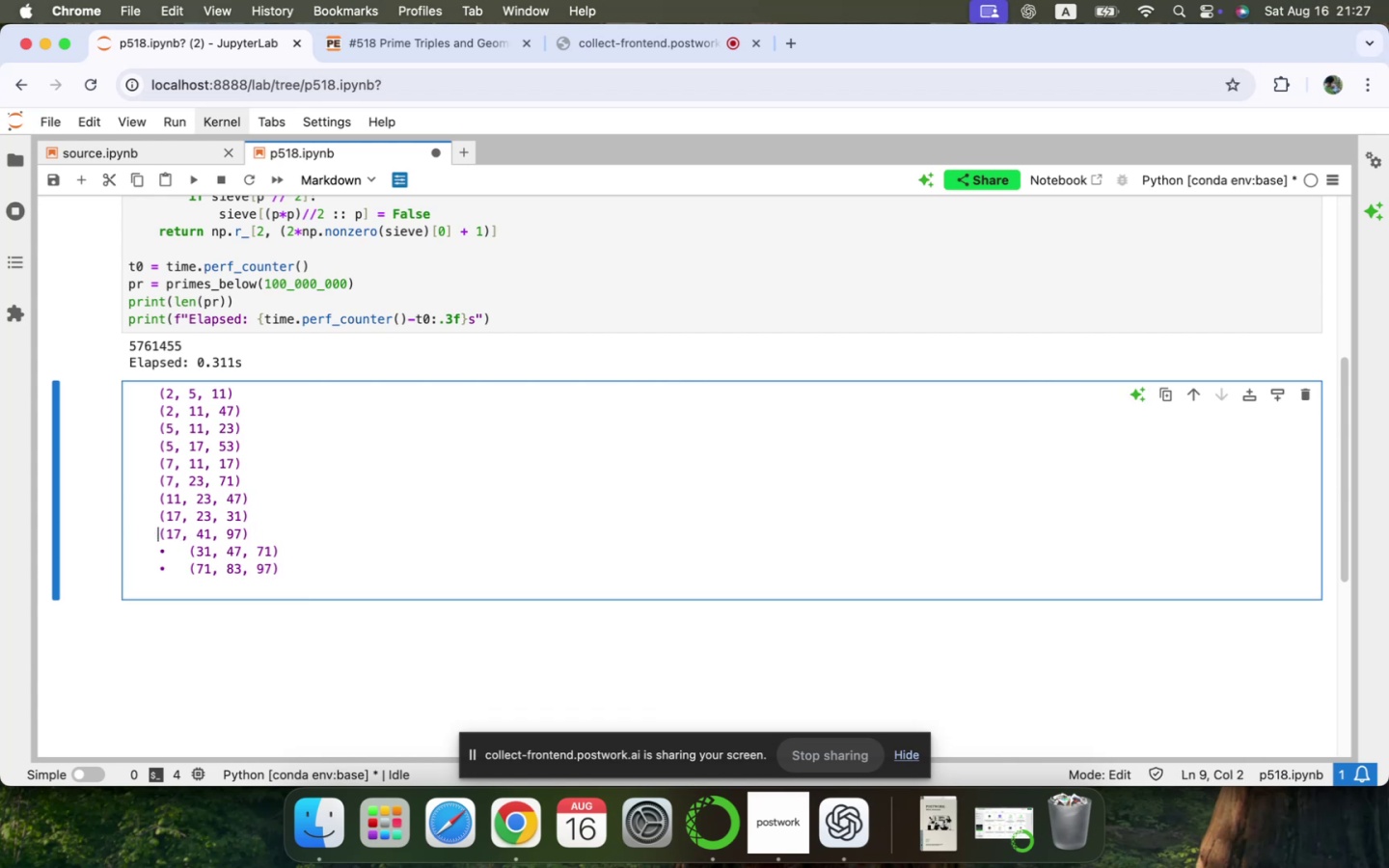 
key(ArrowDown)
 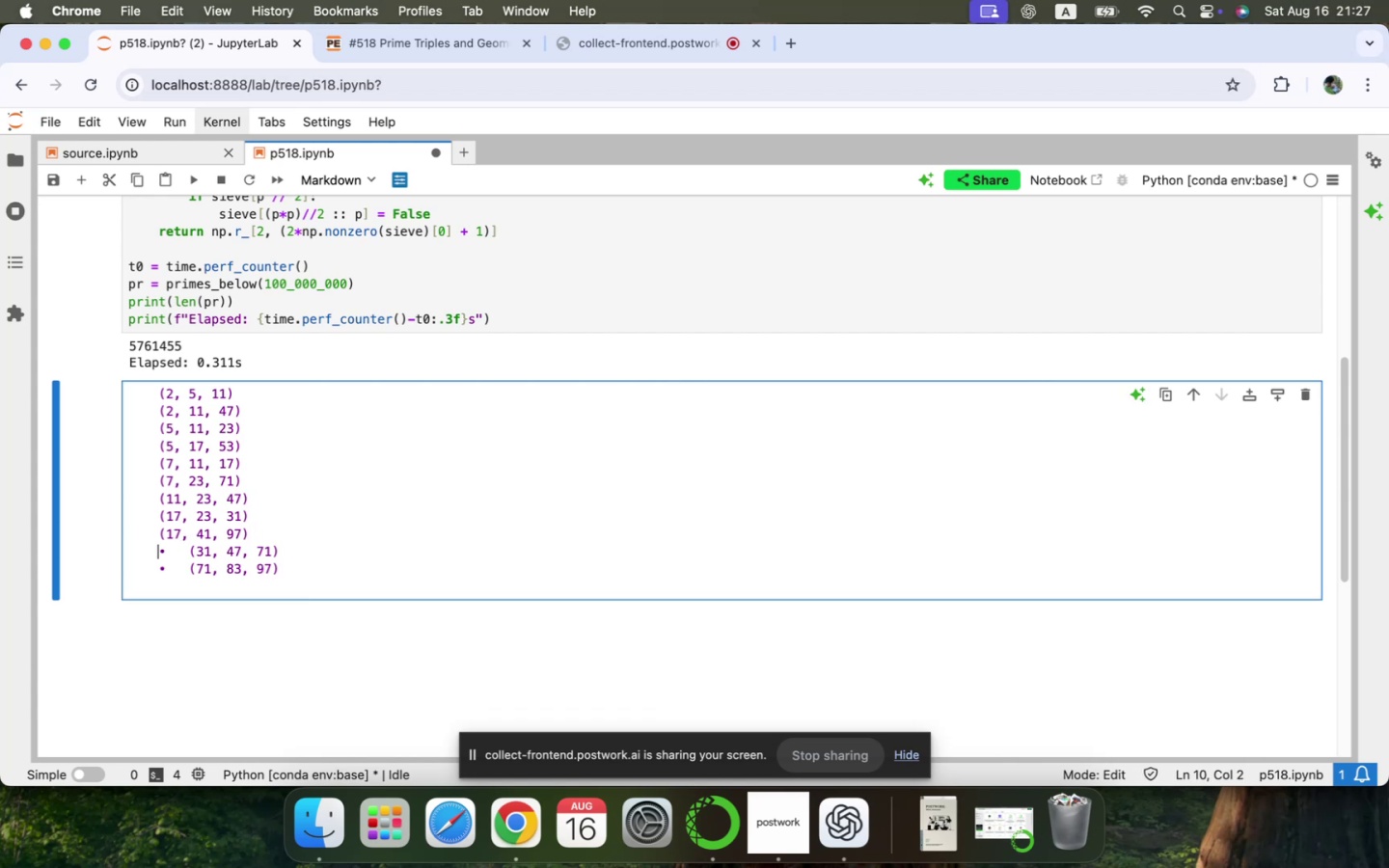 
key(ArrowRight)
 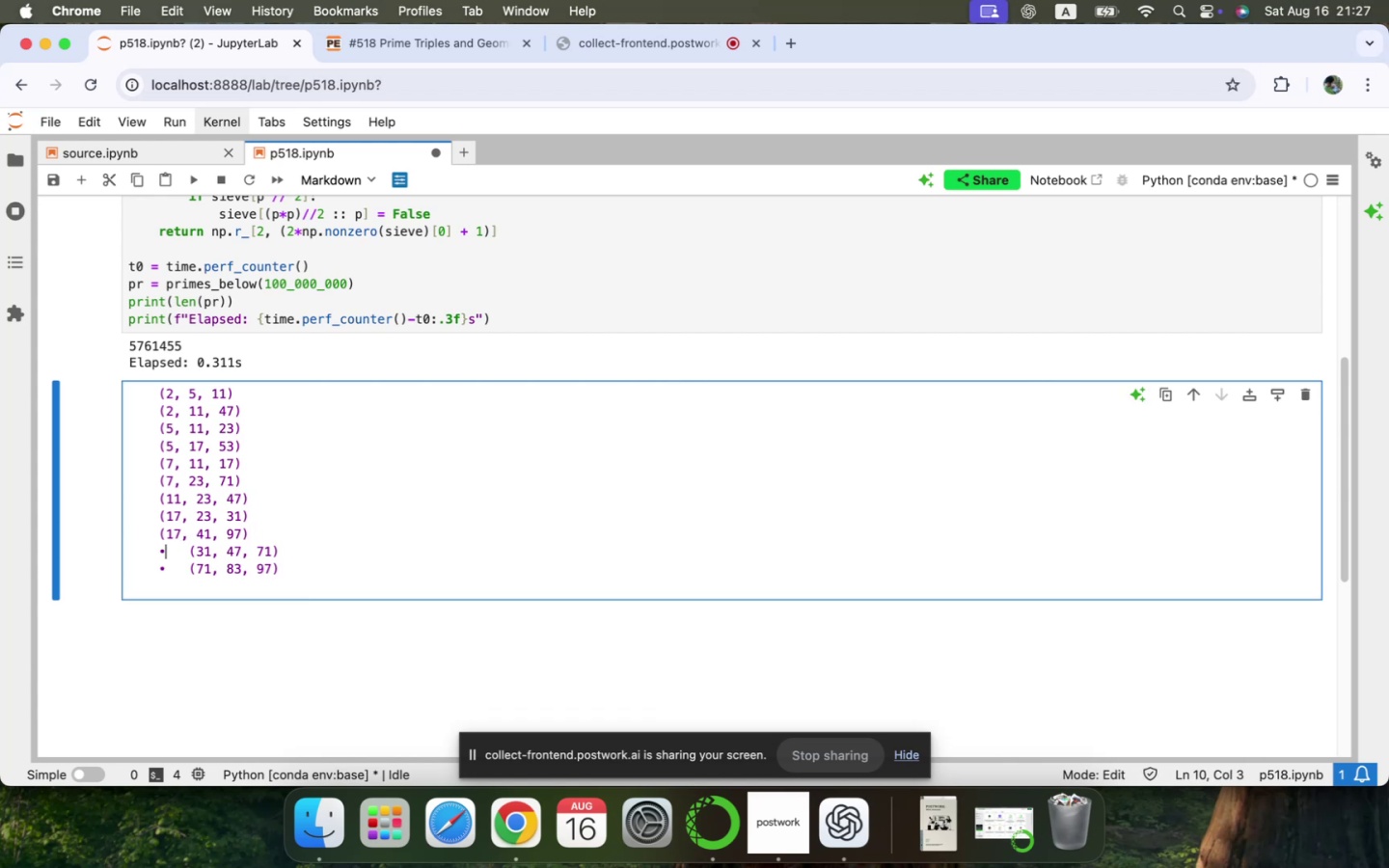 
key(ArrowRight)
 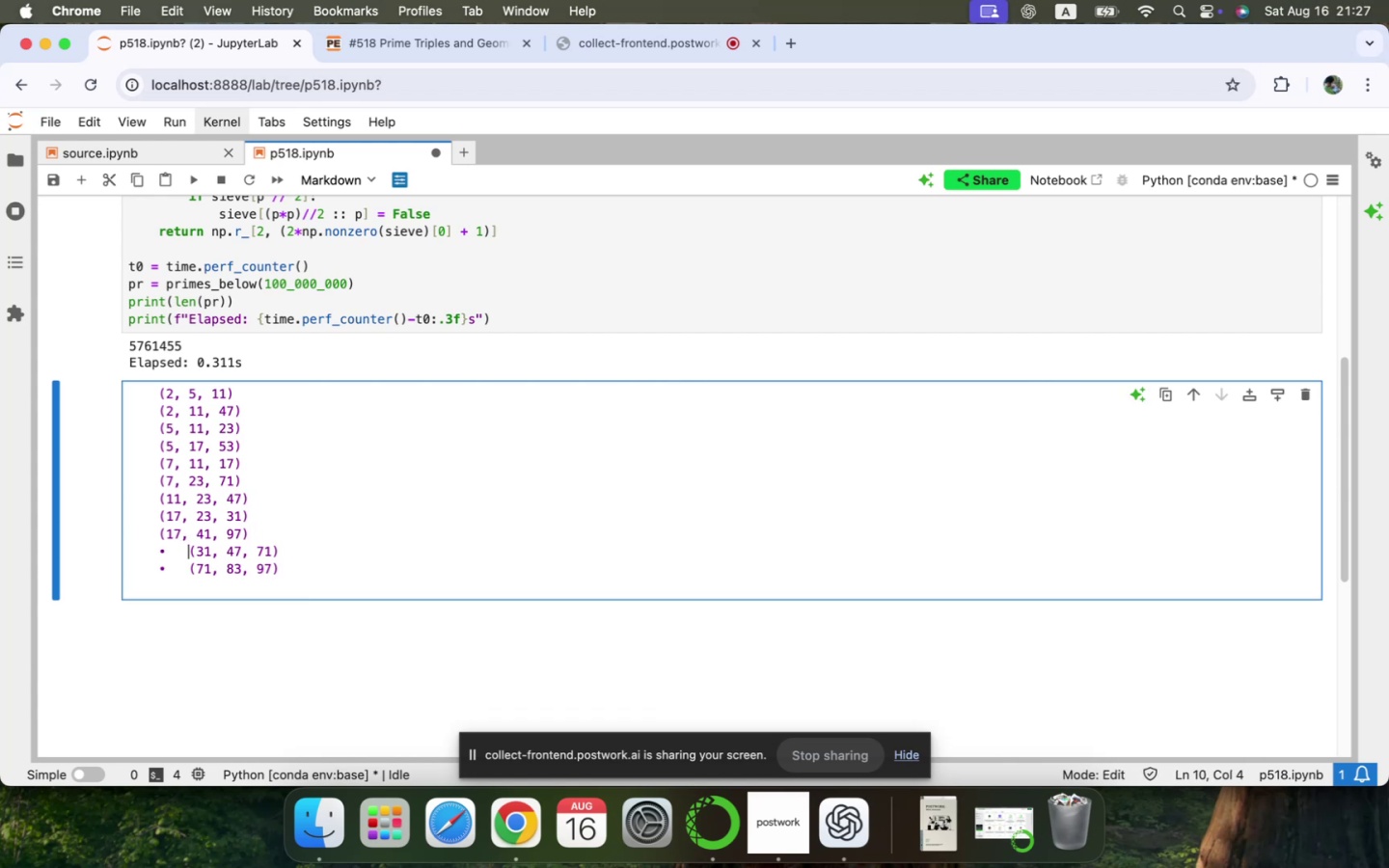 
key(Backspace)
 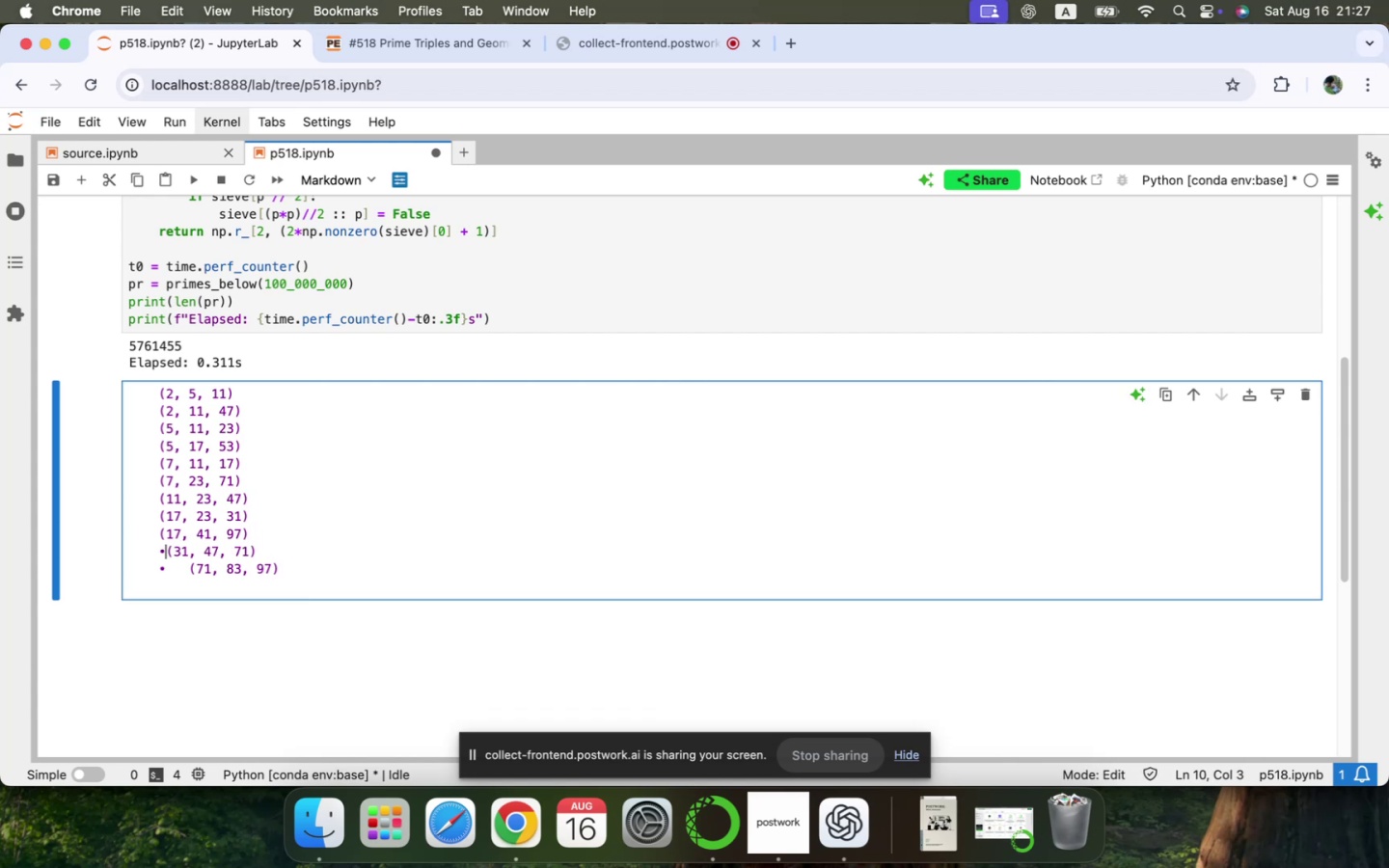 
key(Backspace)
 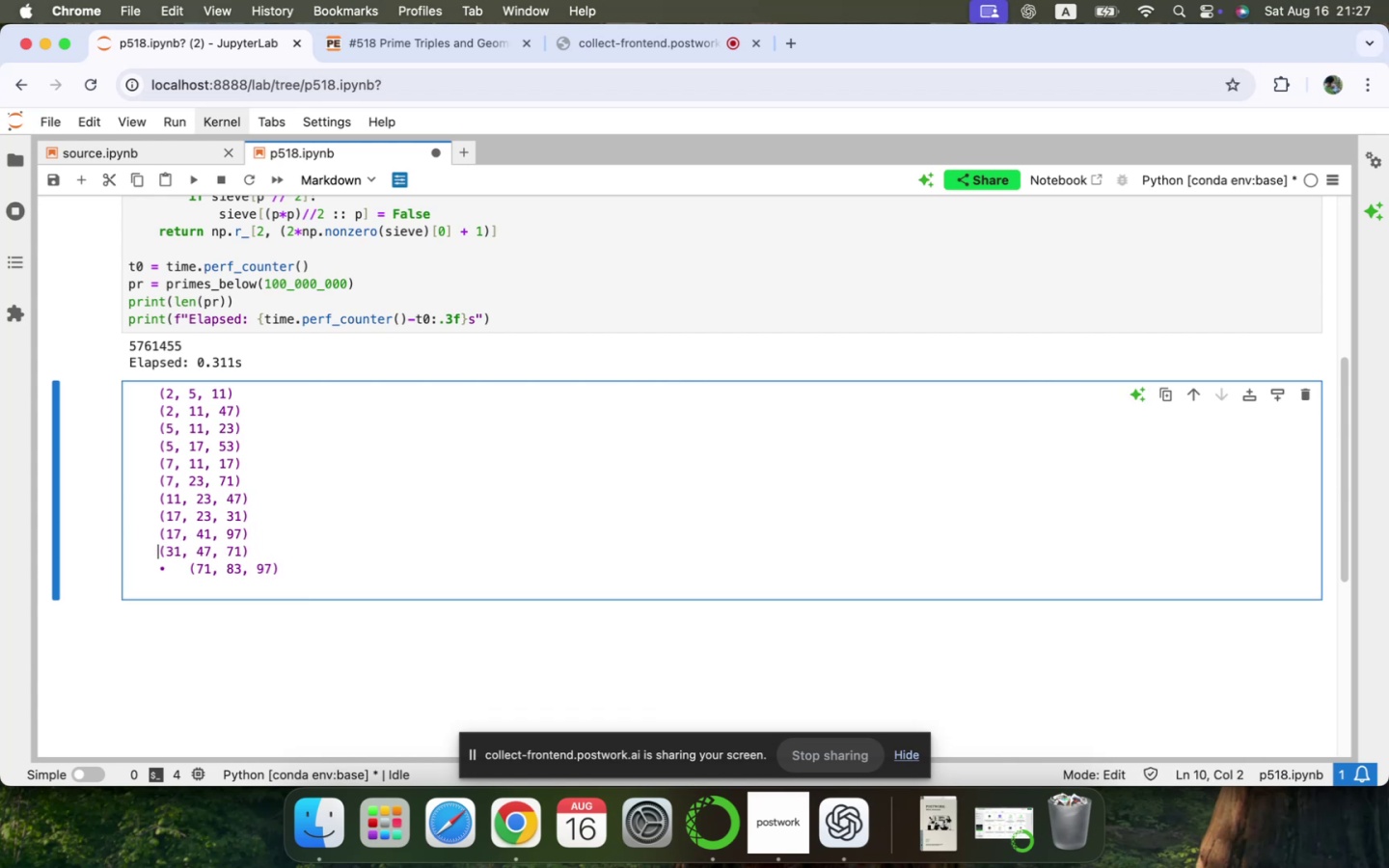 
key(ArrowDown)
 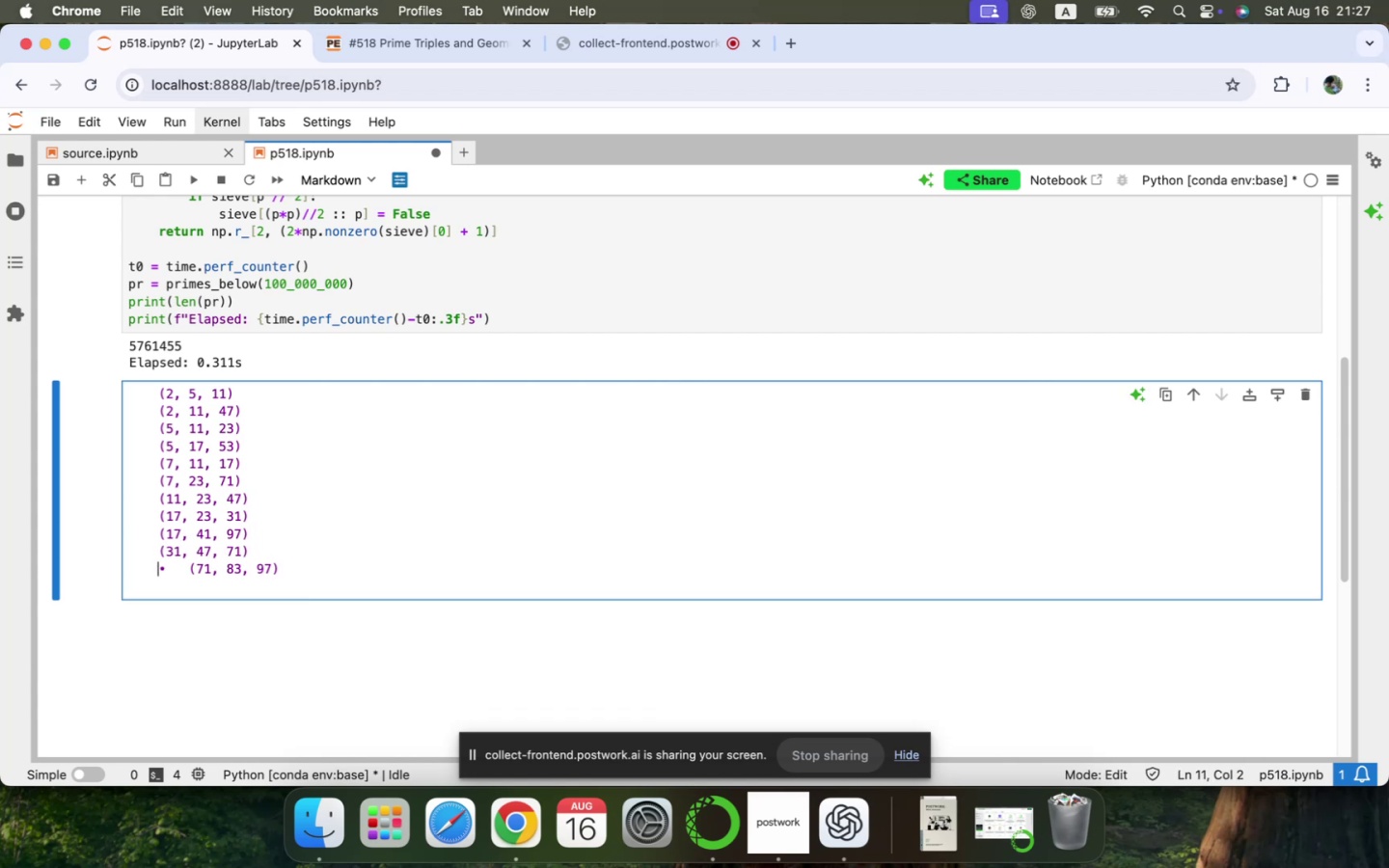 
key(ArrowRight)
 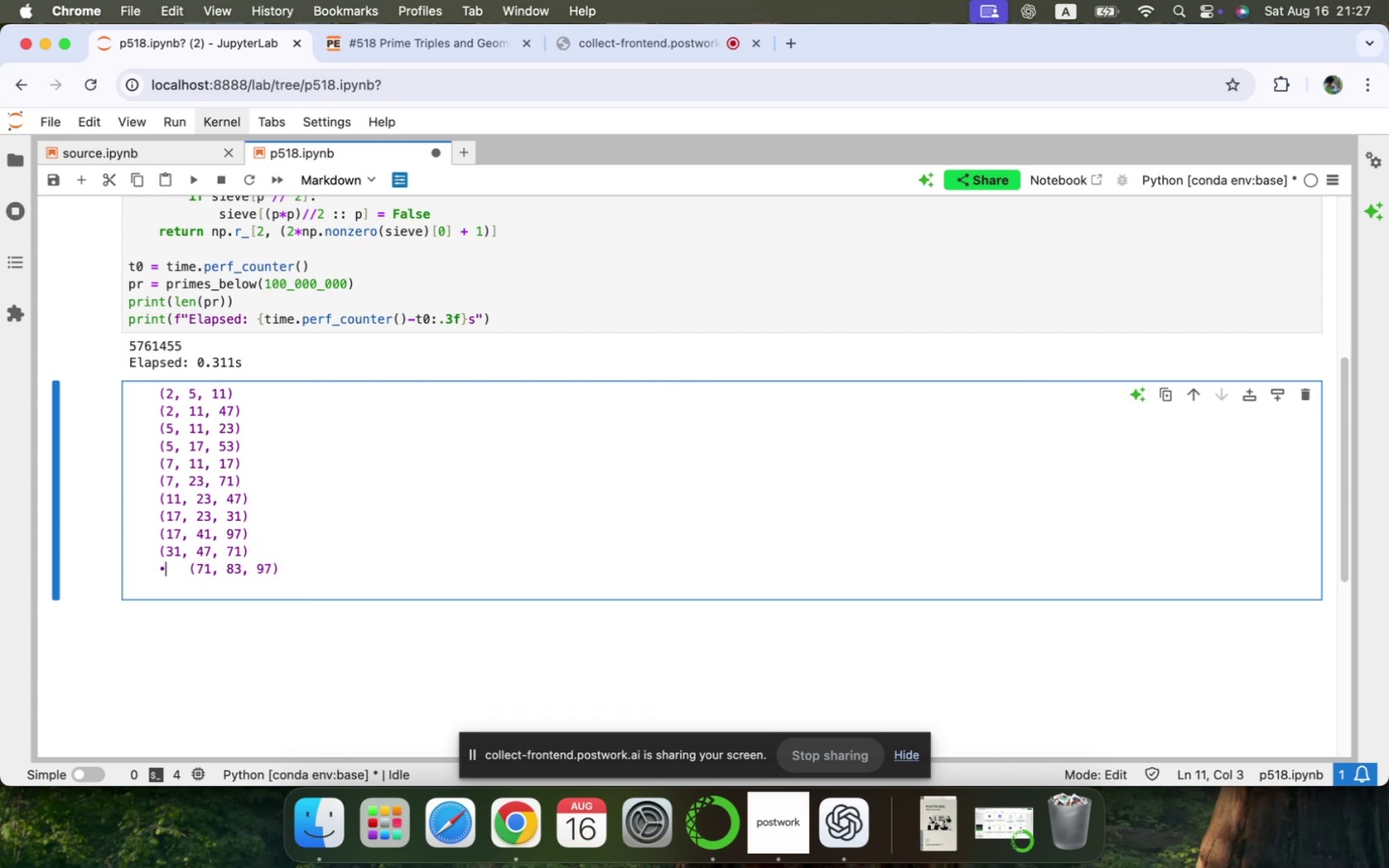 
key(ArrowRight)
 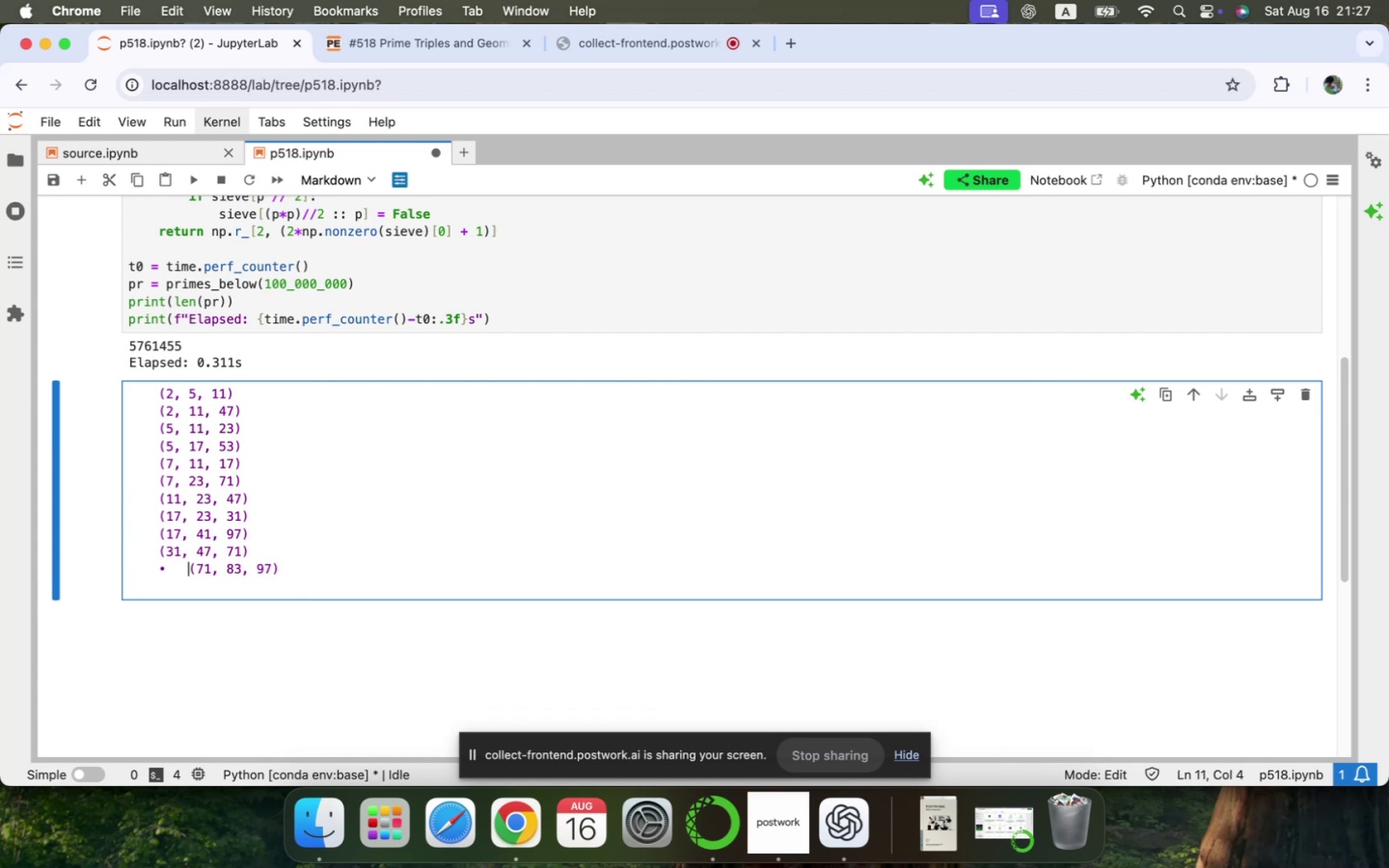 
key(ArrowRight)
 